 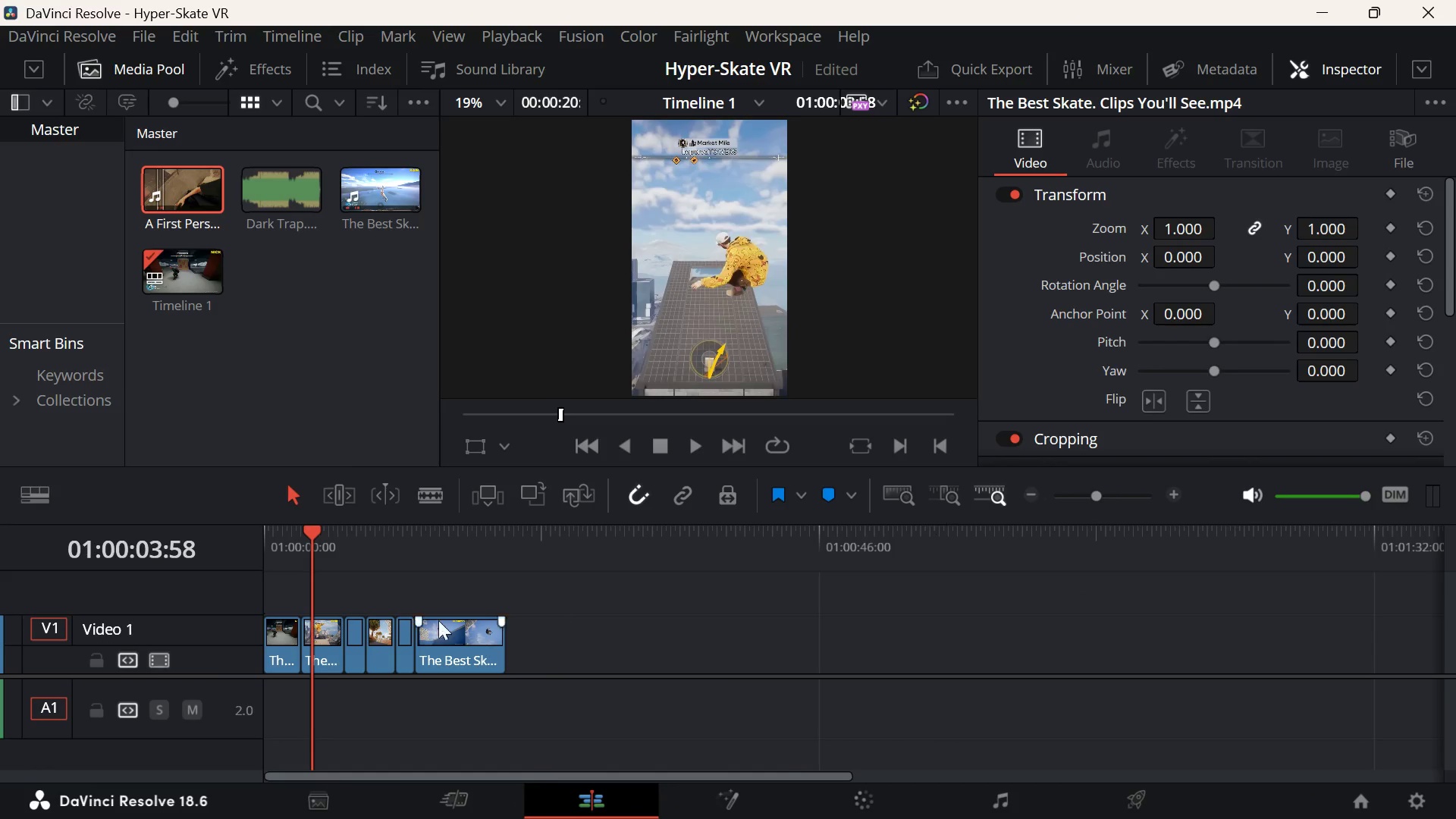 
left_click_drag(start_coordinate=[311, 531], to_coordinate=[228, 555])
 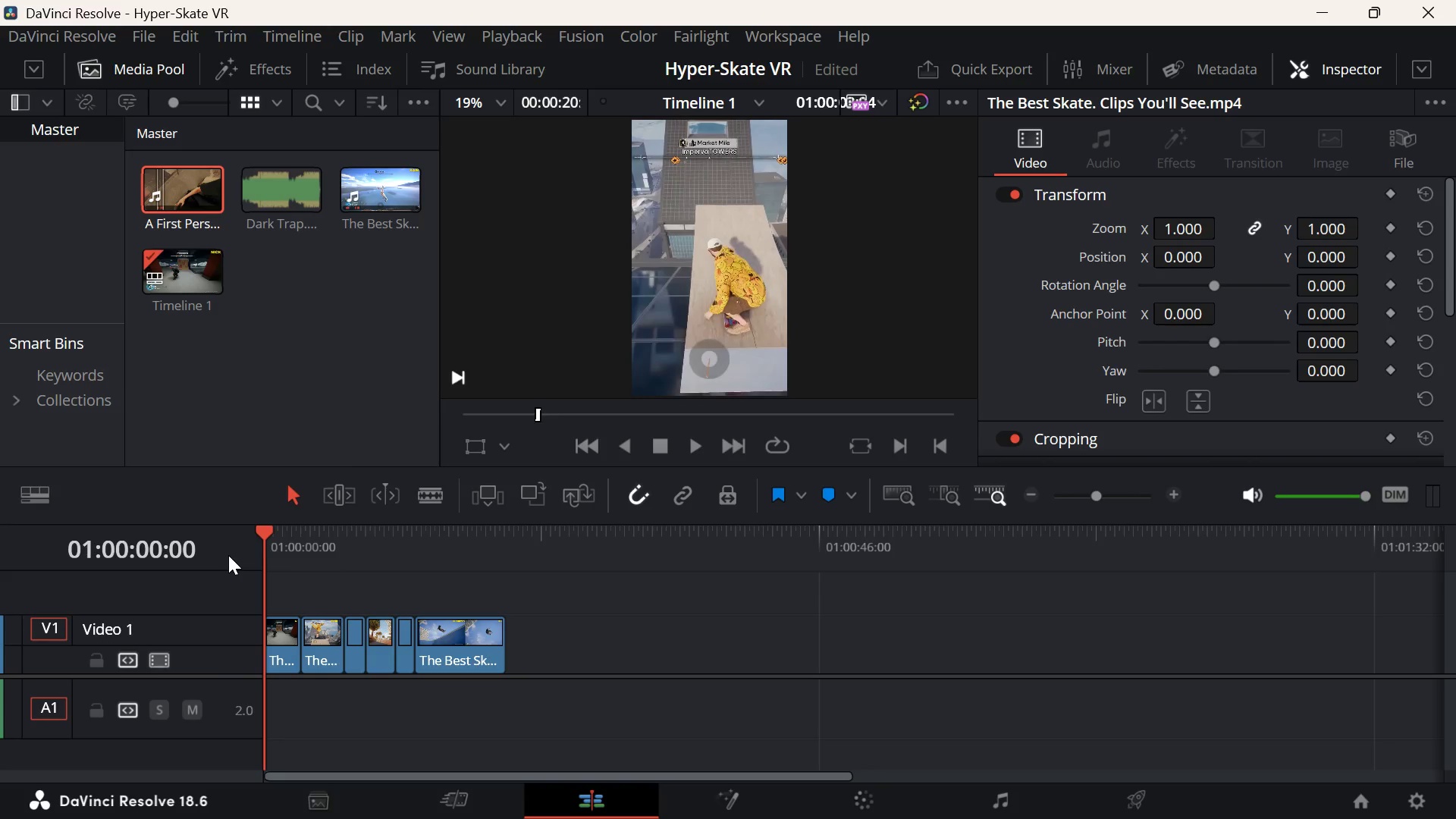 
key(Space)
 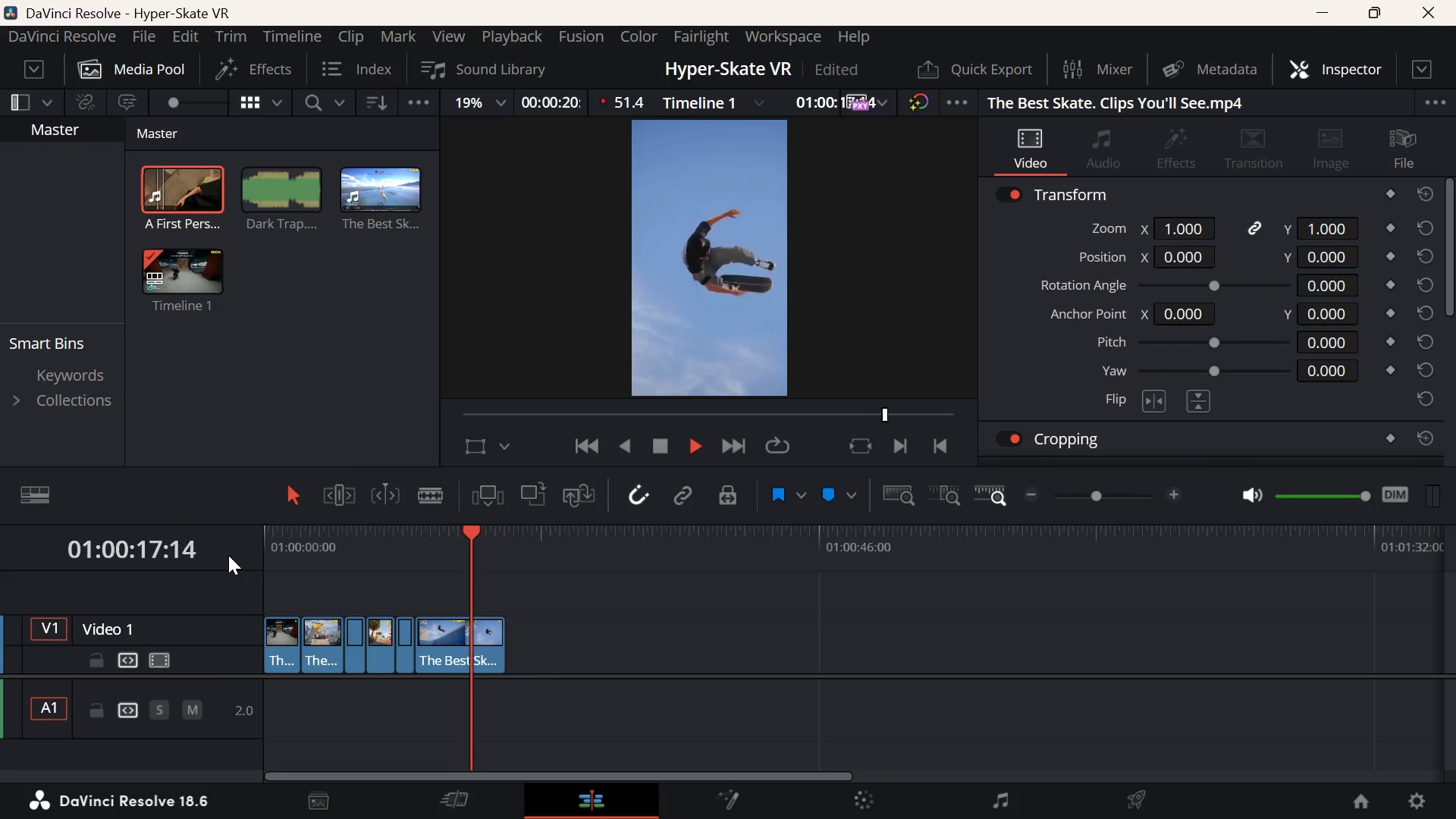 
wait(24.08)
 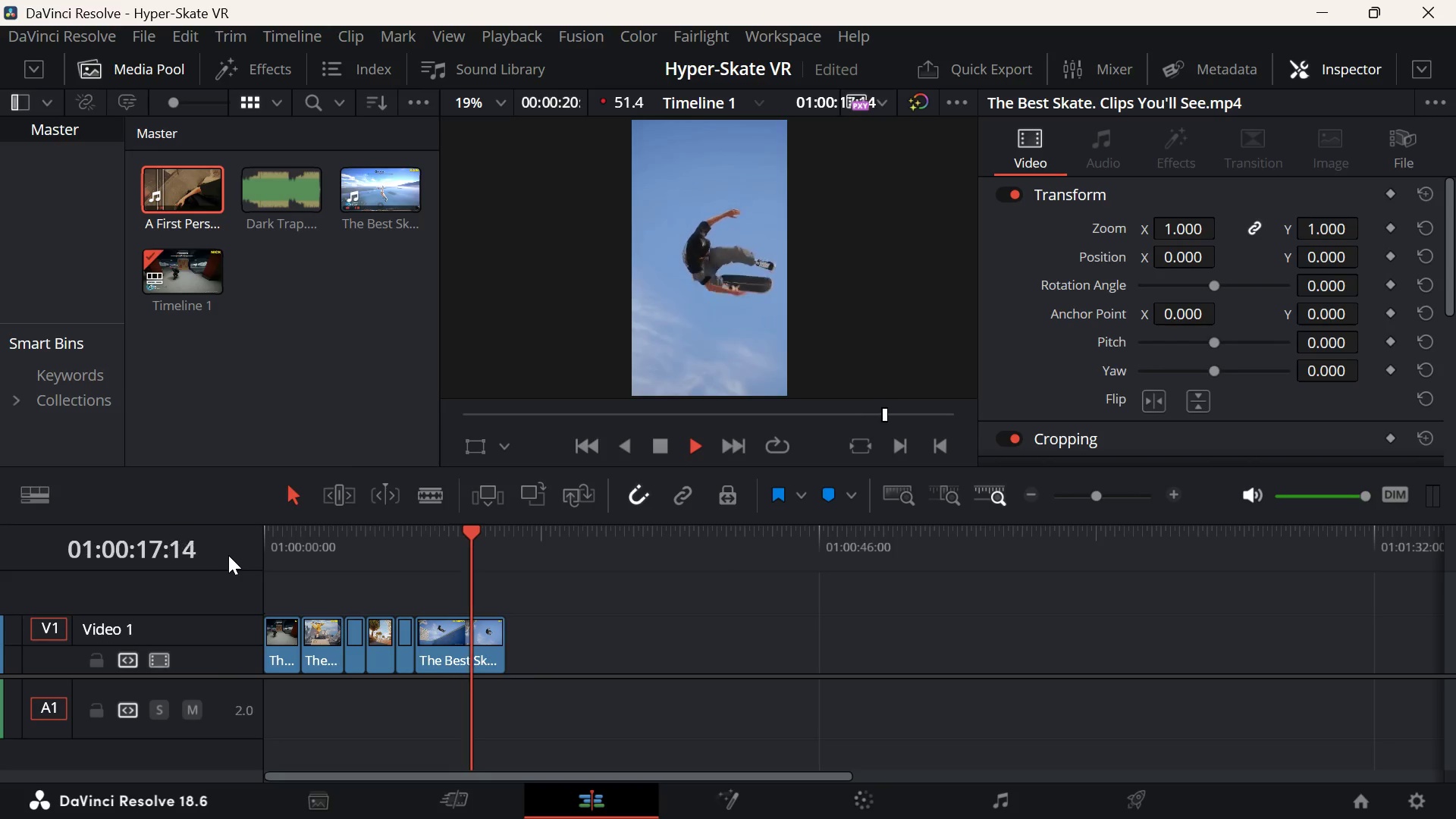 
left_click_drag(start_coordinate=[292, 556], to_coordinate=[229, 566])
 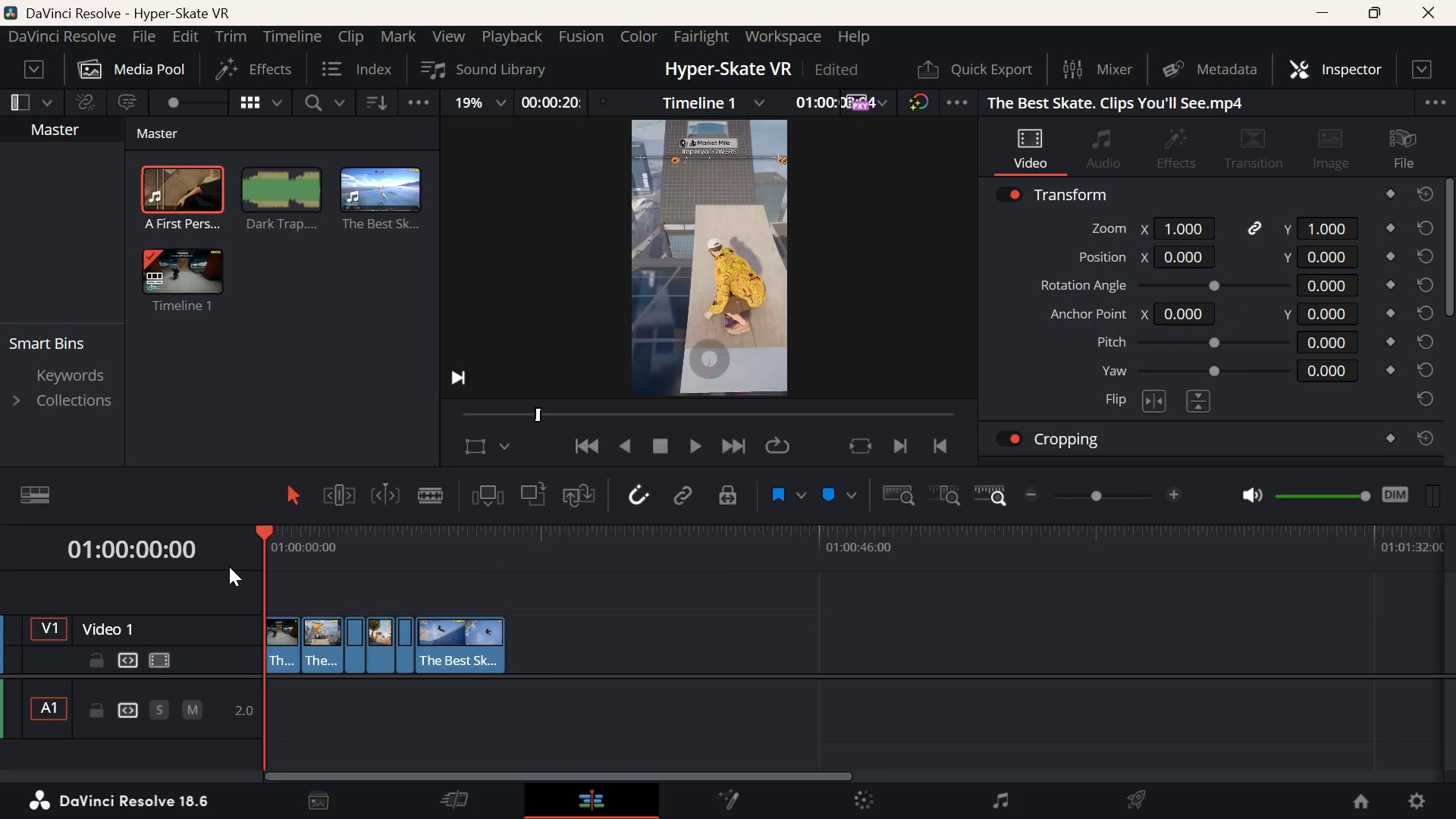 
key(Space)
 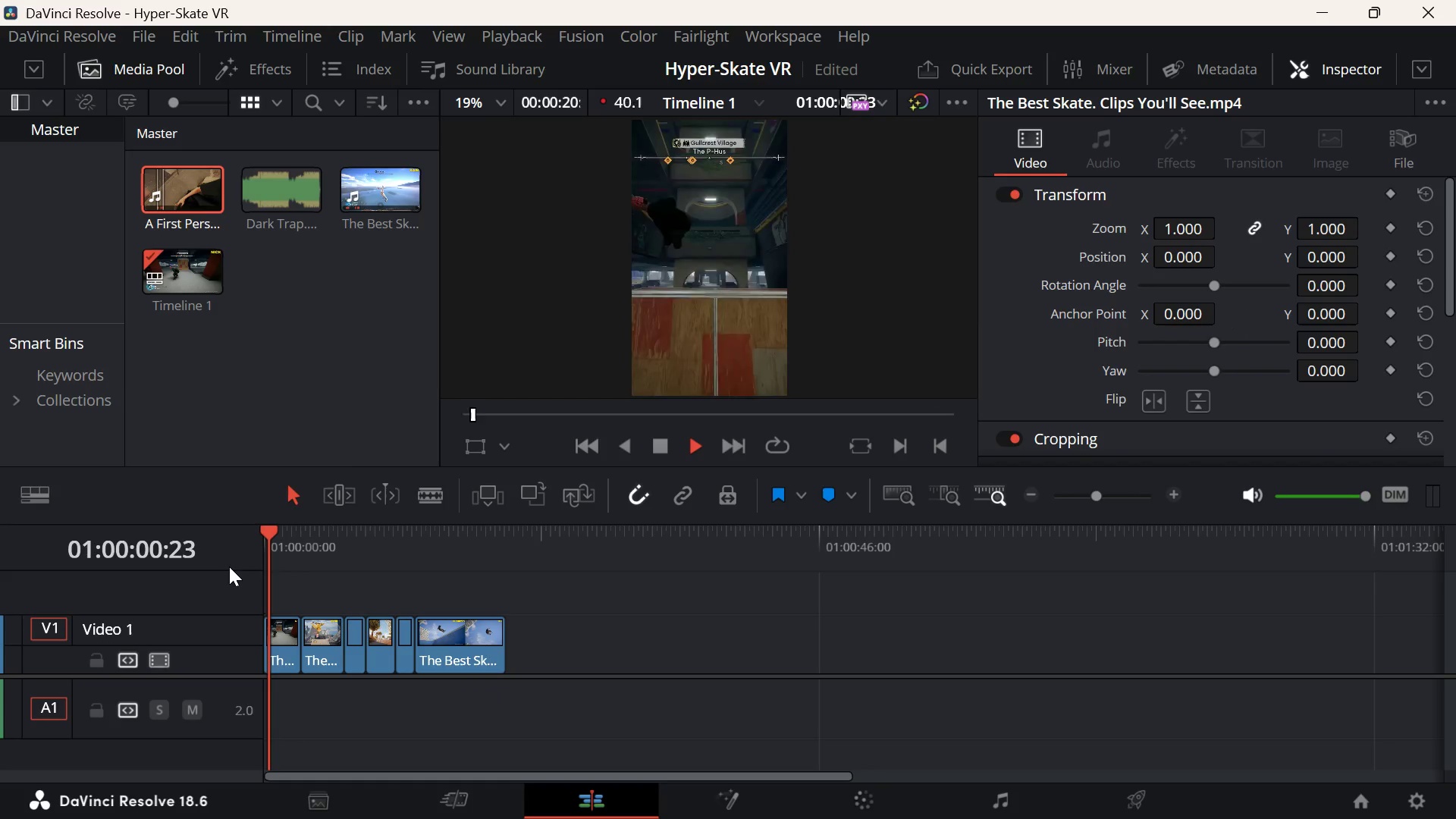 
key(Space)
 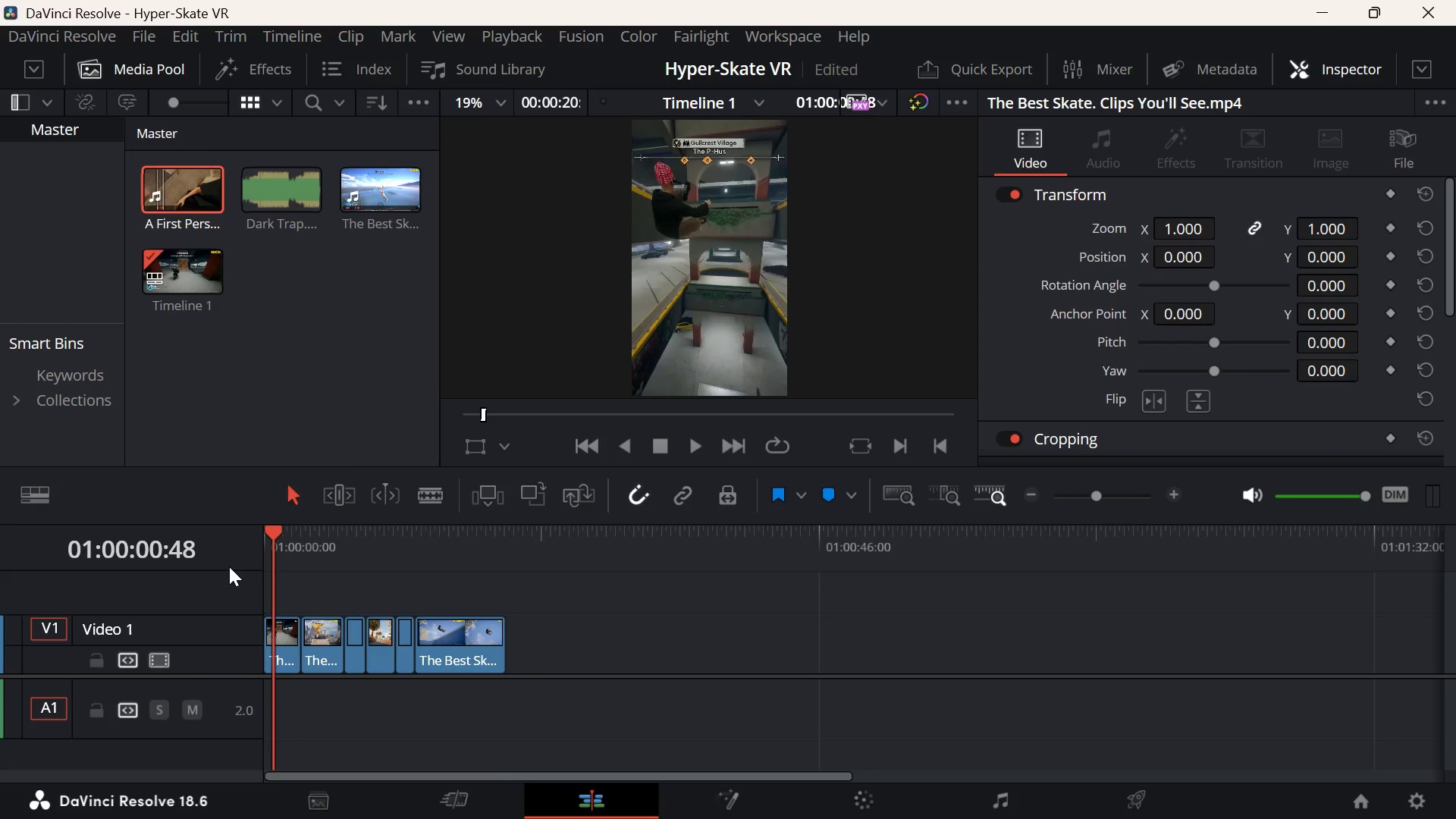 
key(Space)
 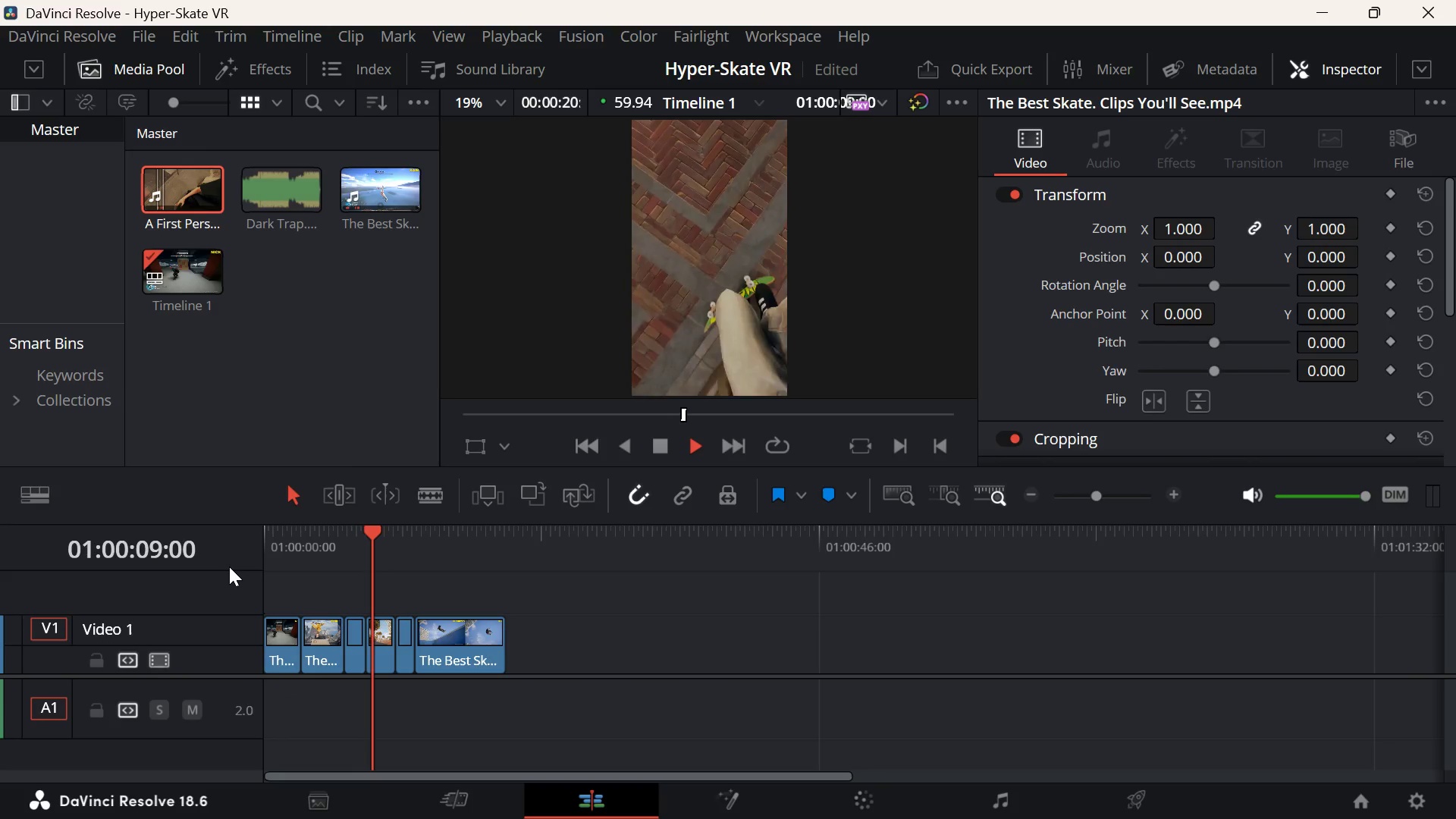 
wait(13.56)
 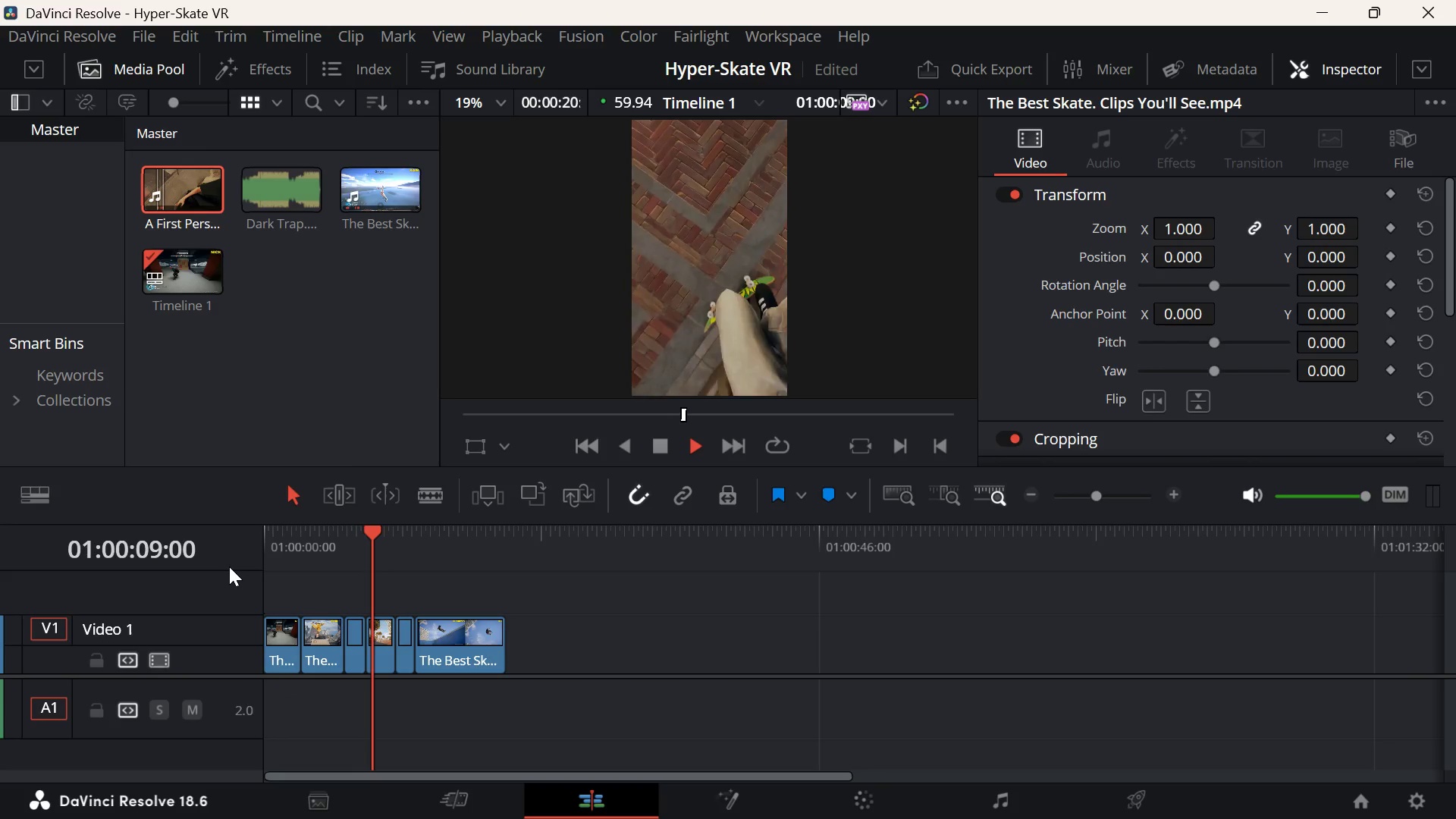 
key(Space)
 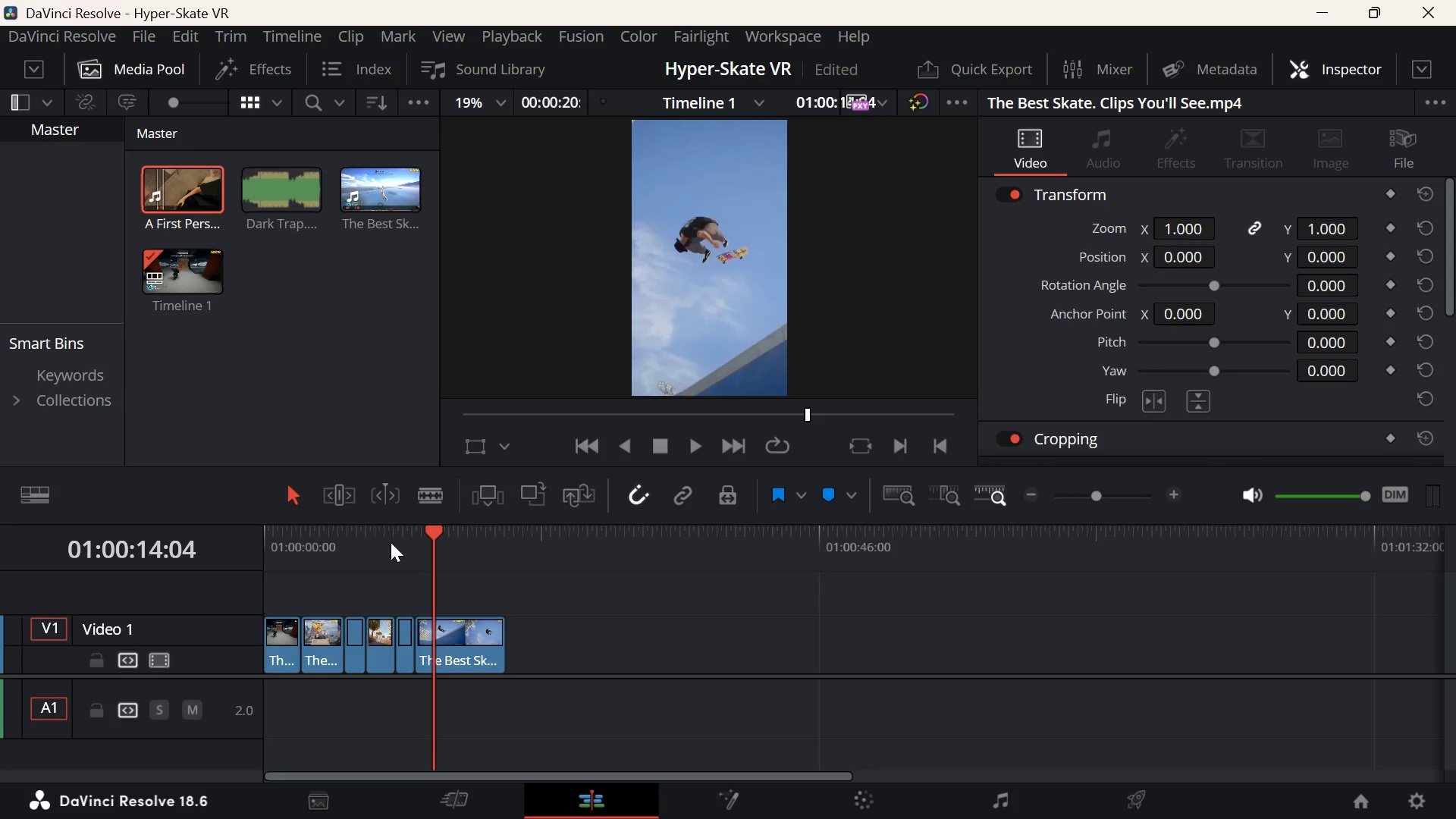 
left_click([404, 551])
 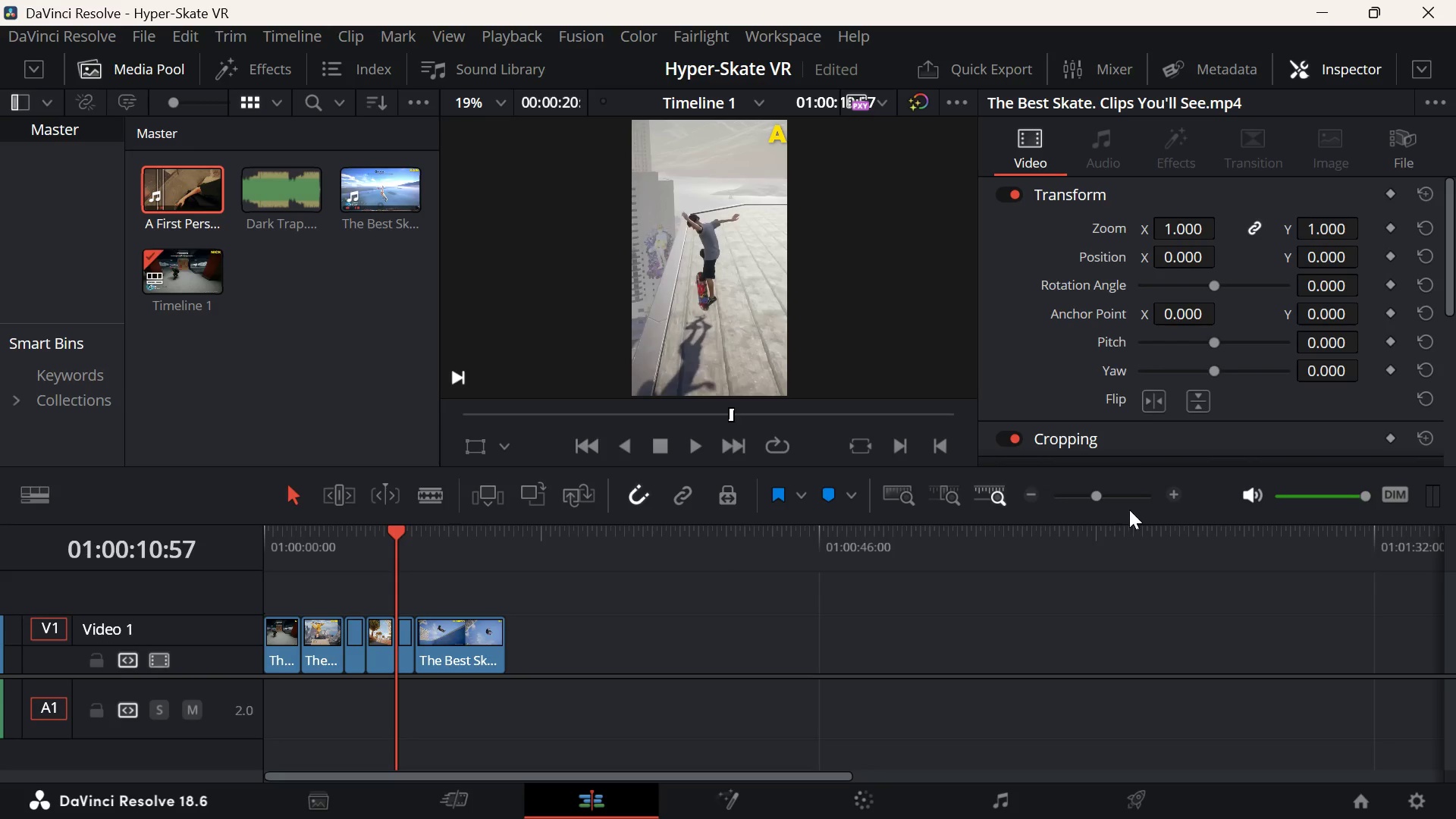 
left_click([1119, 498])
 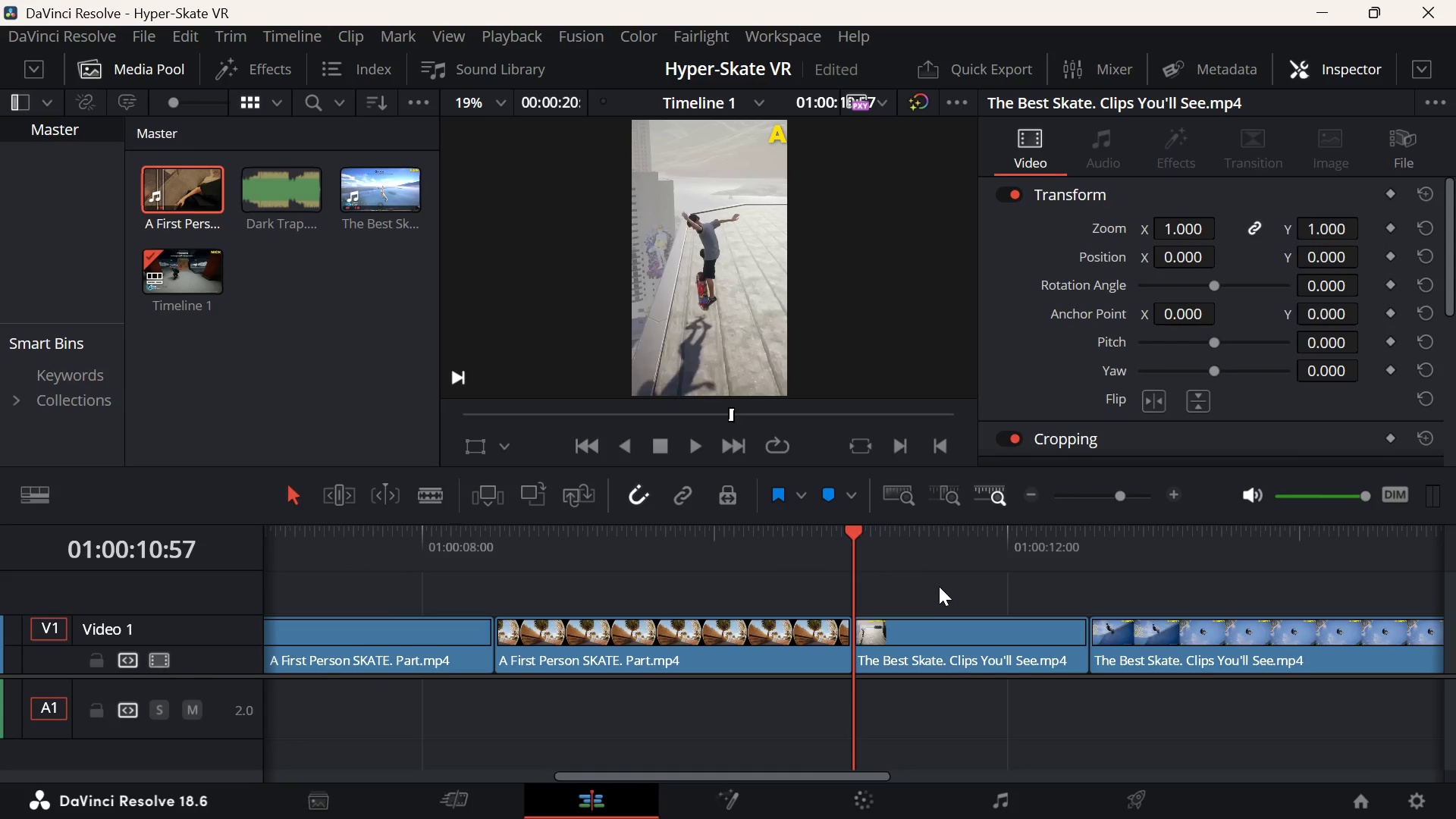 
key(Space)
 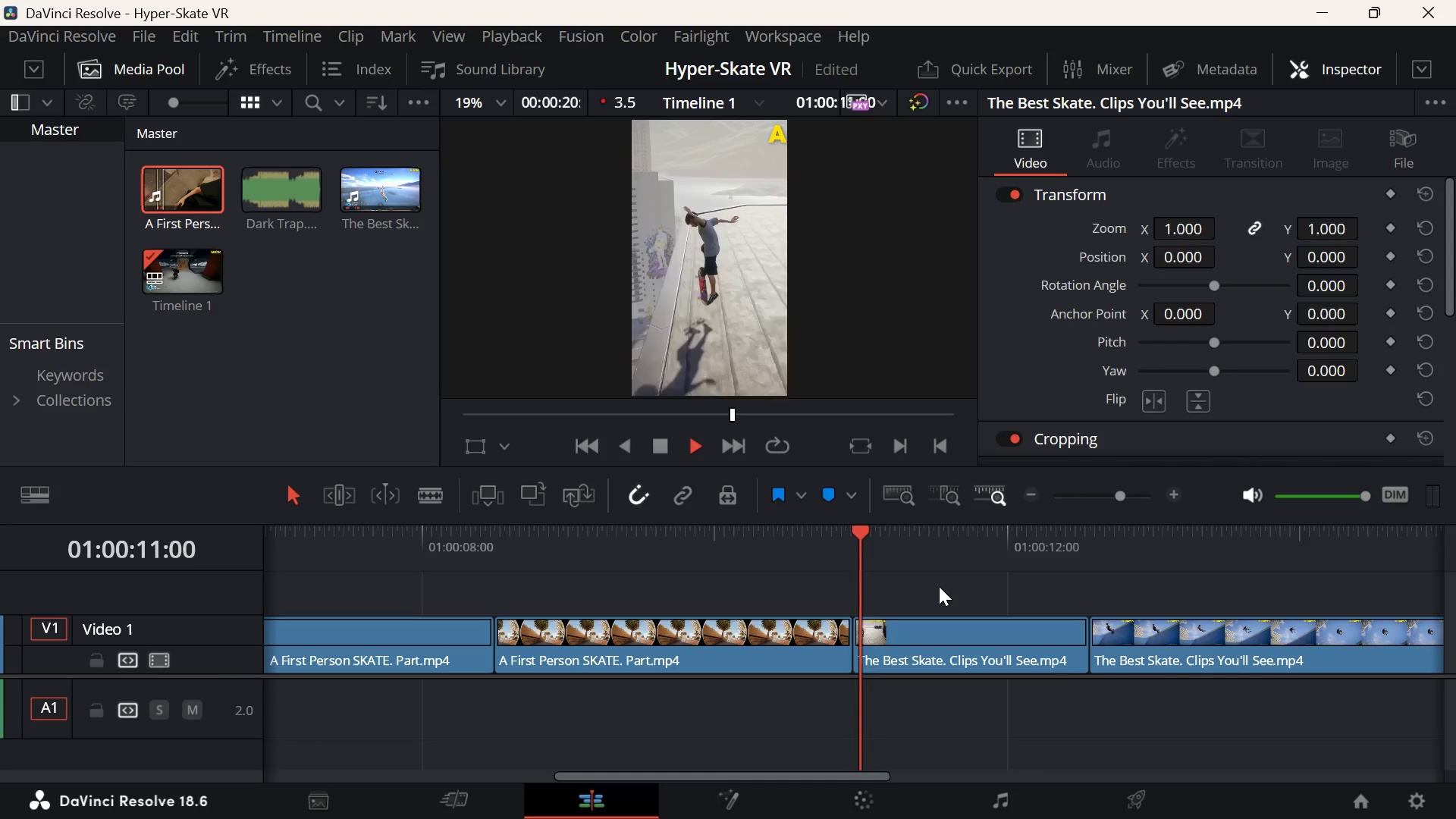 
key(Space)
 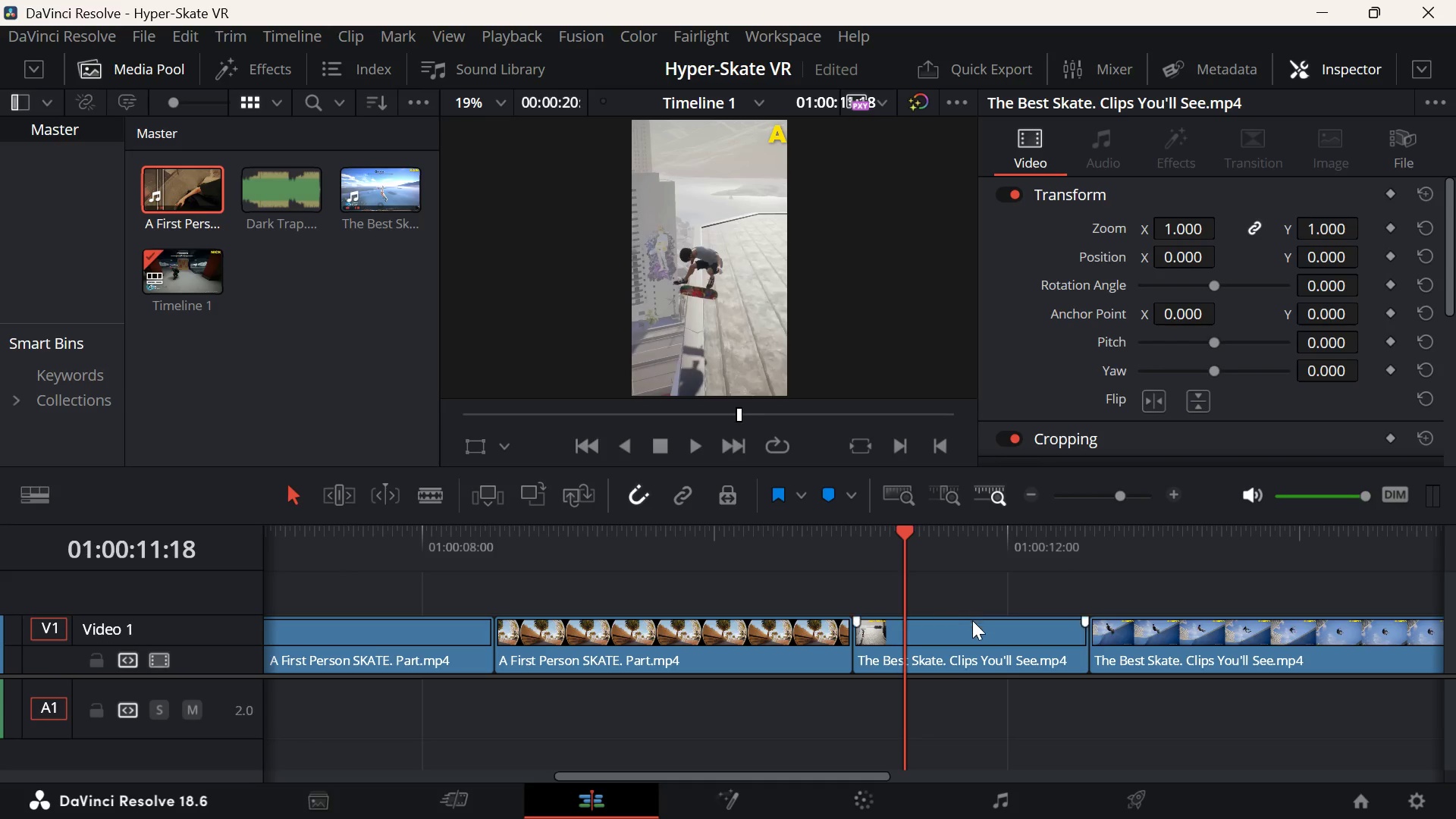 
left_click([974, 623])
 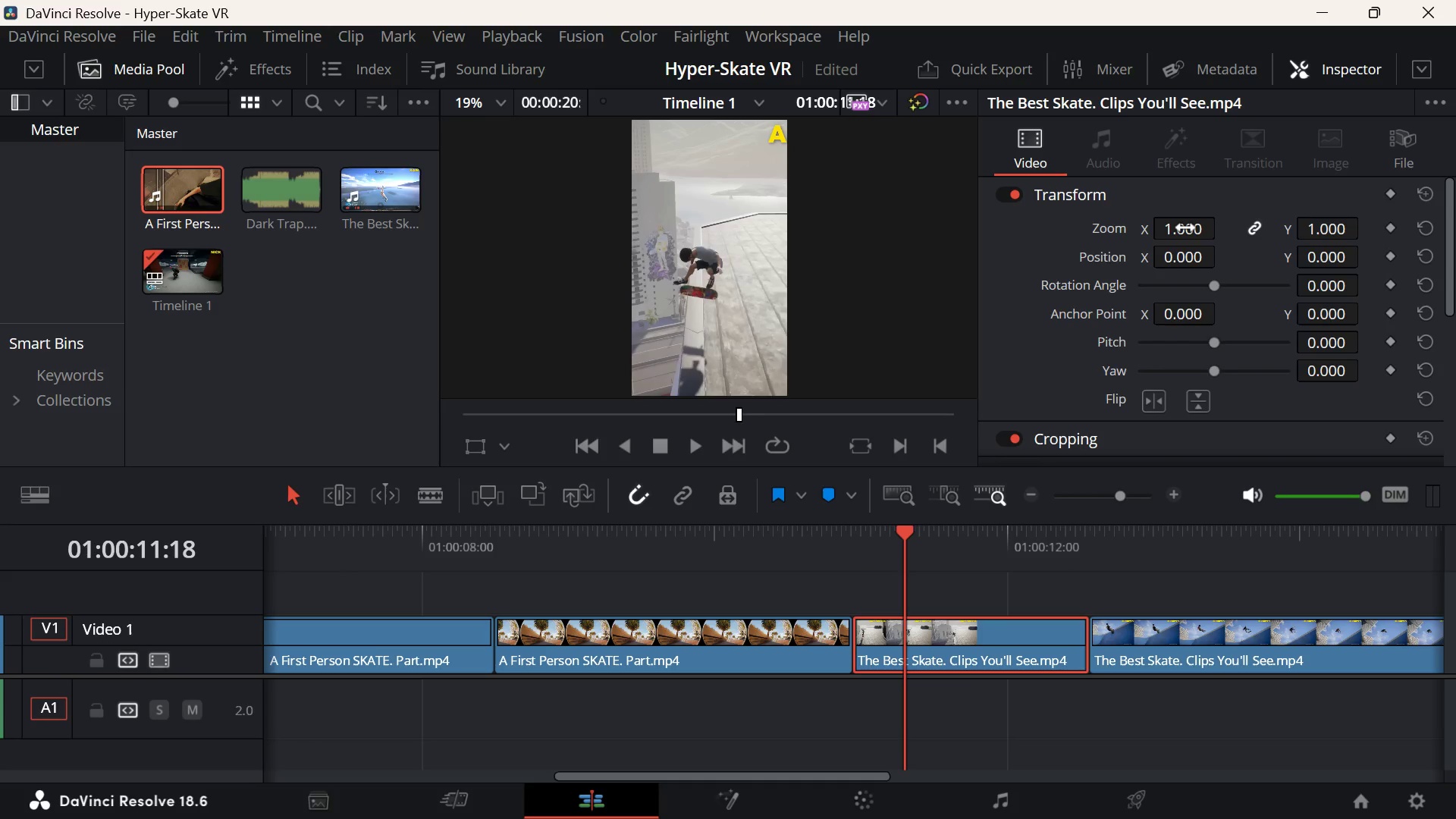 
left_click_drag(start_coordinate=[1185, 229], to_coordinate=[1211, 227])
 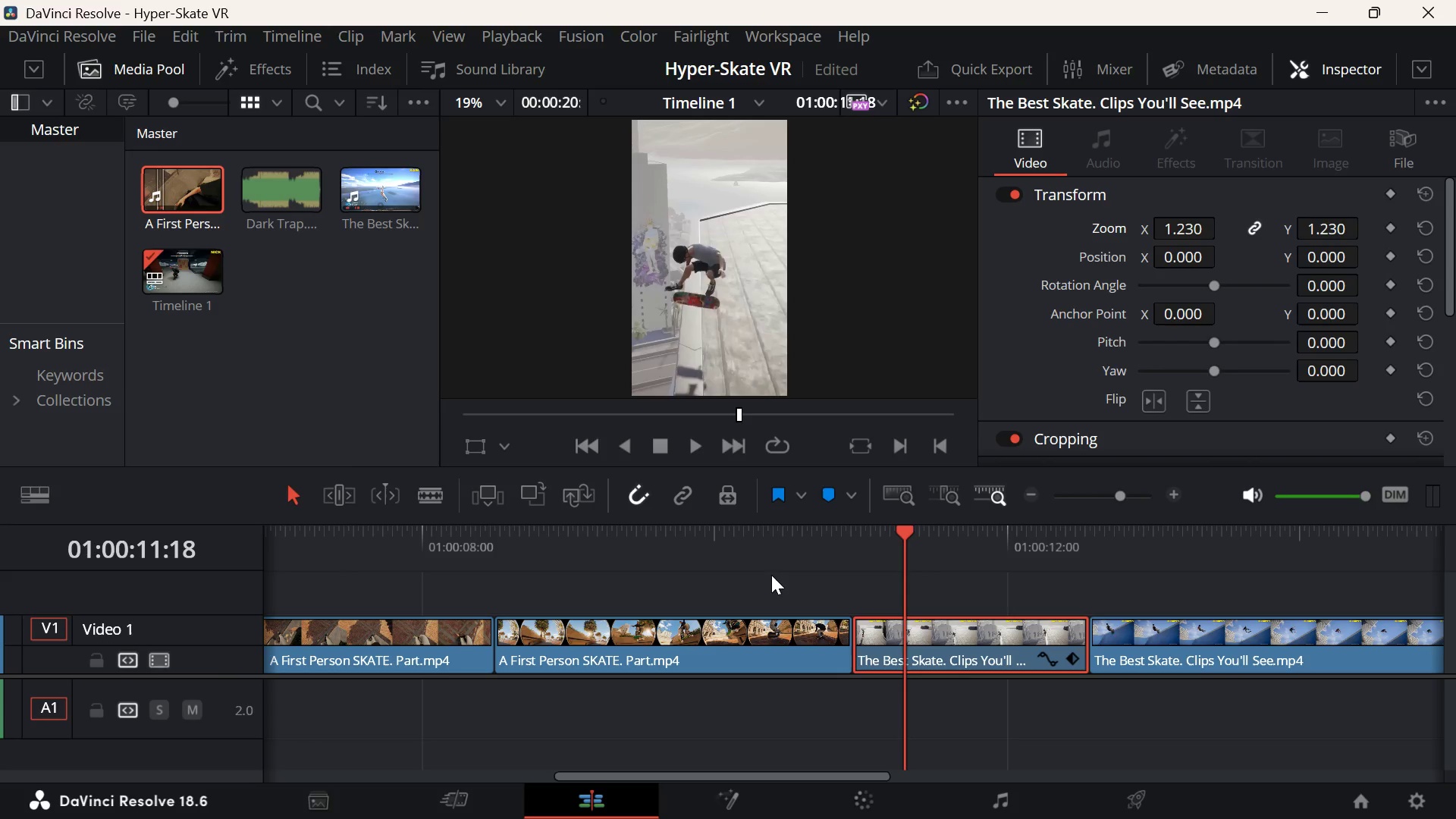 
left_click([766, 560])
 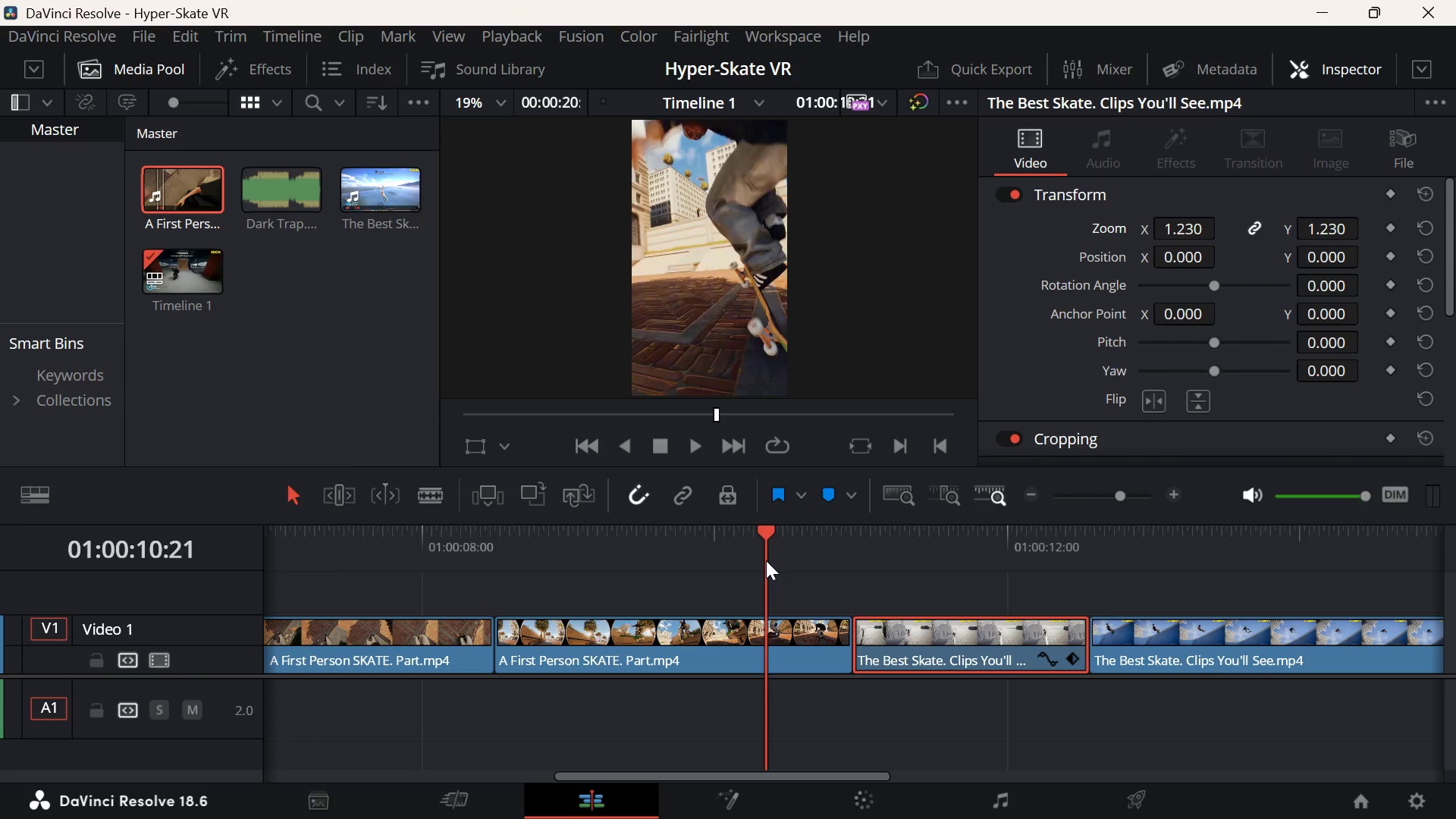 
key(Space)
 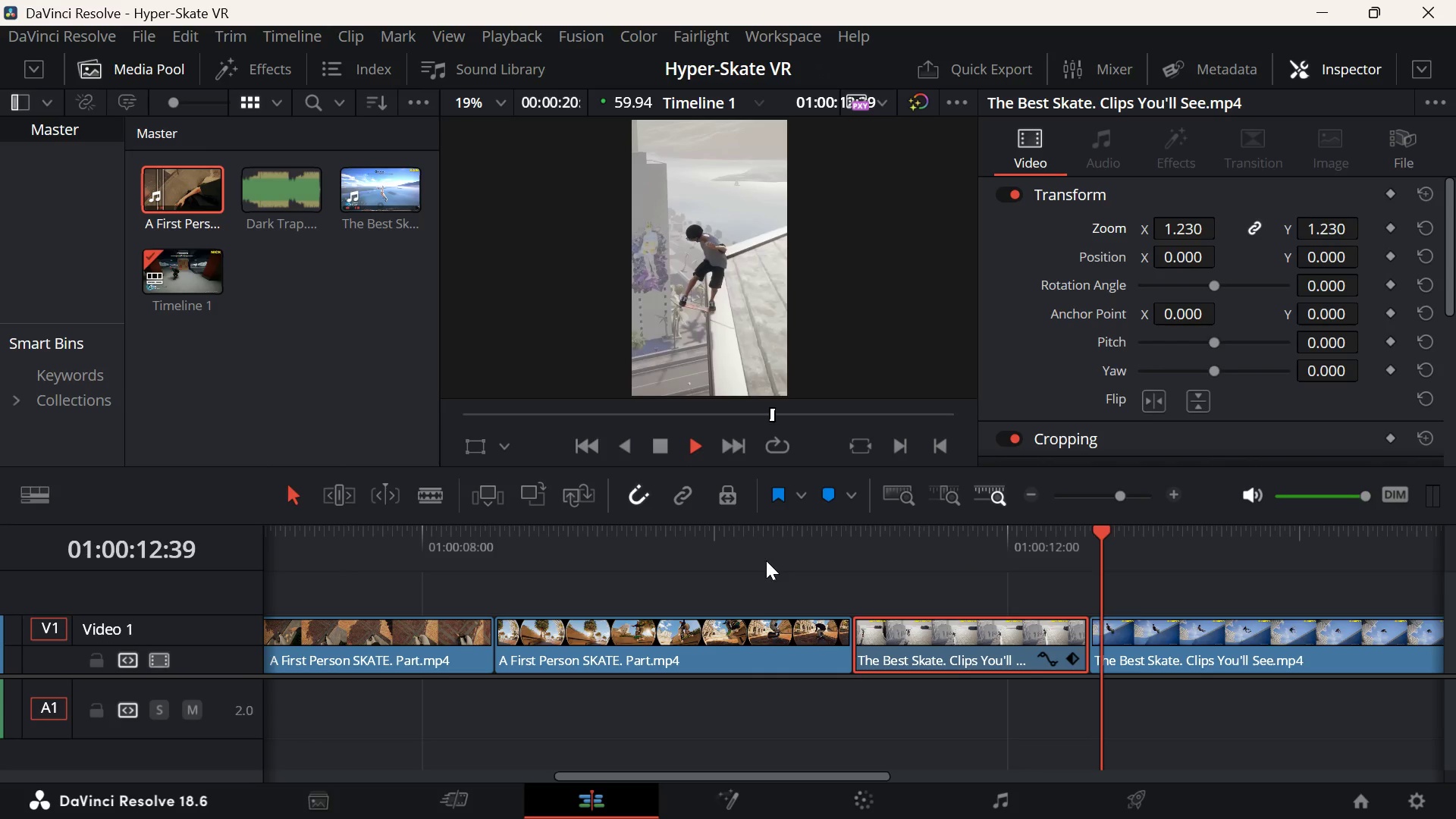 
key(Space)
 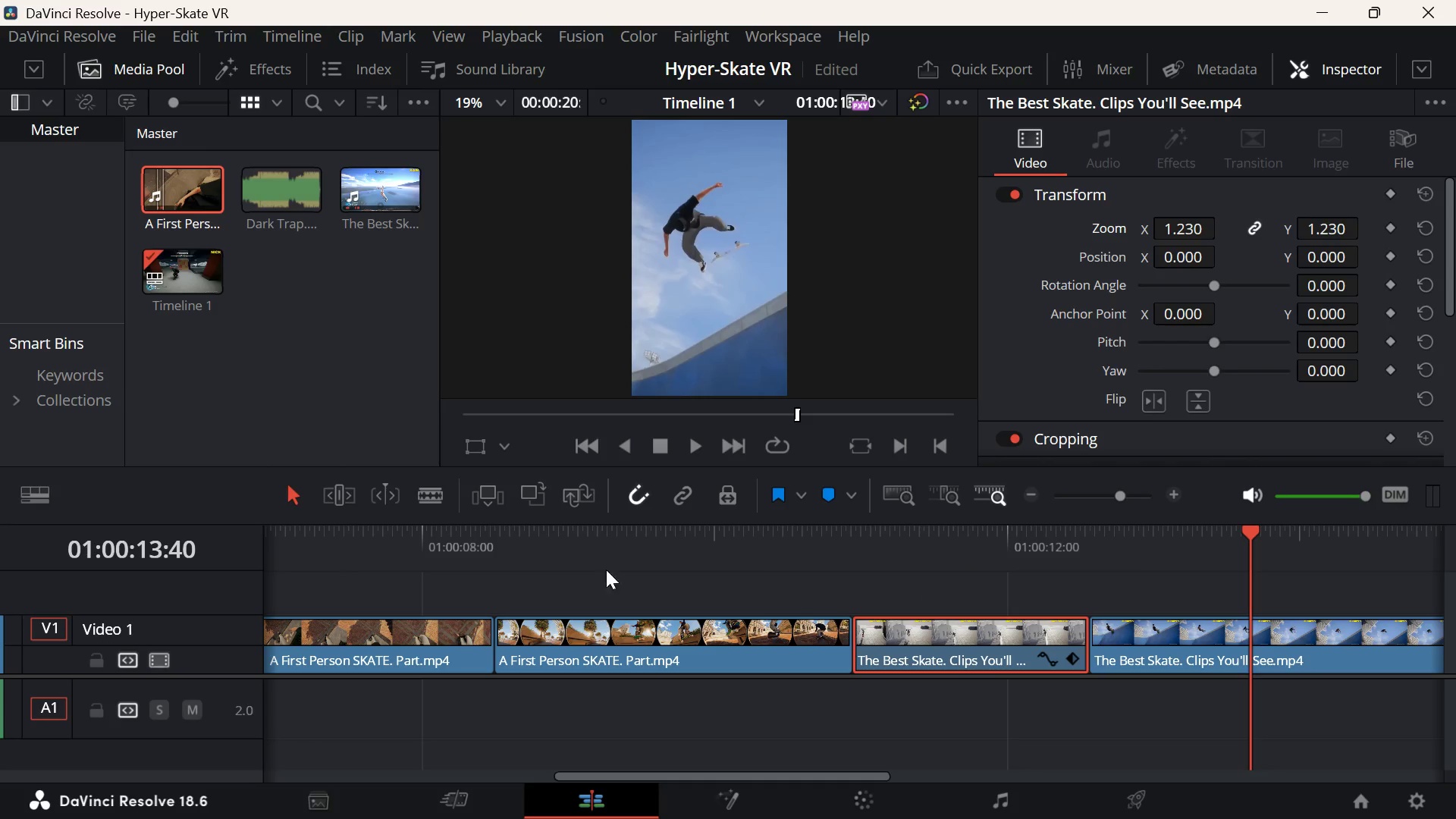 
left_click_drag(start_coordinate=[457, 562], to_coordinate=[167, 588])
 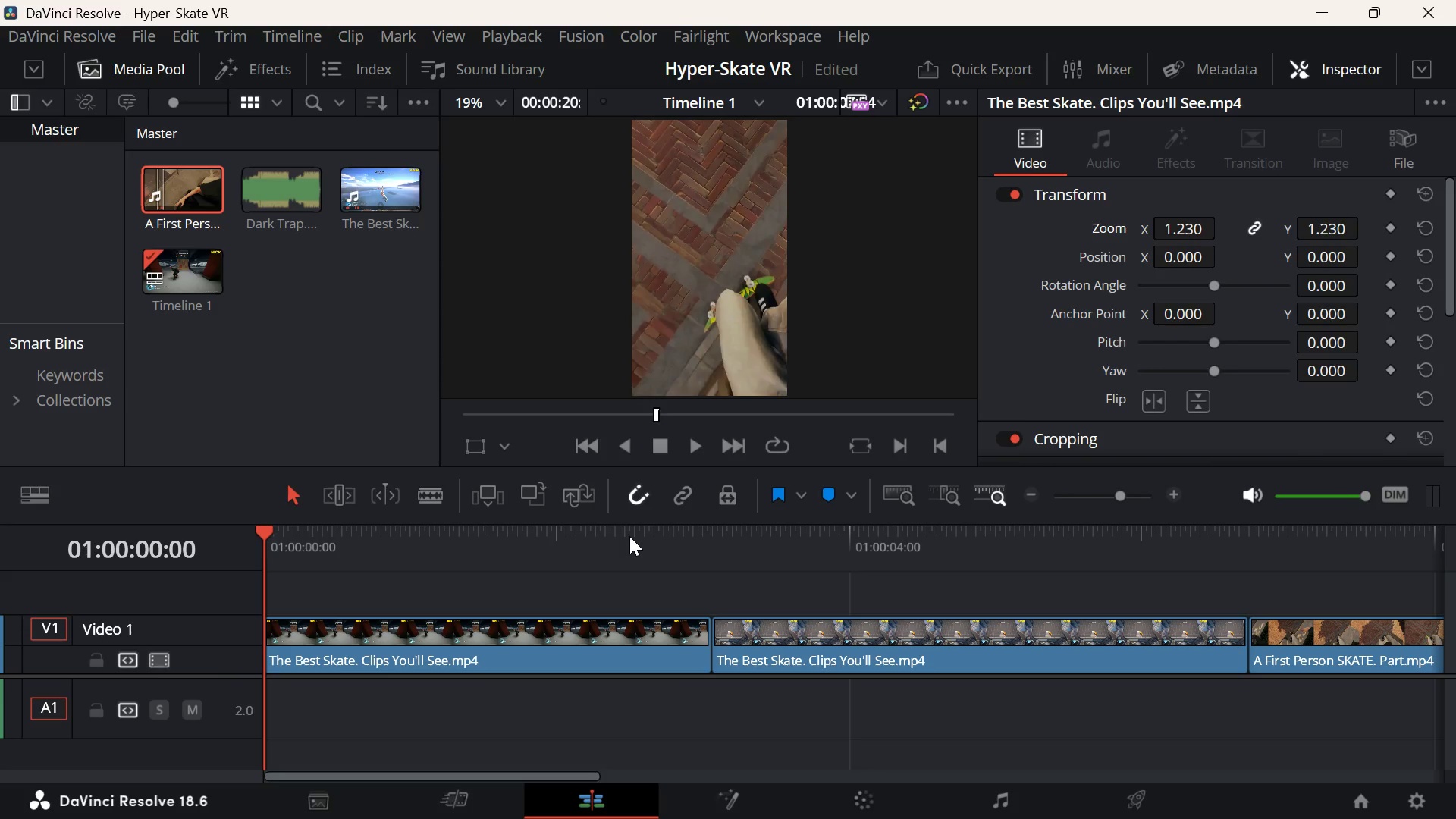 
key(ArrowDown)
 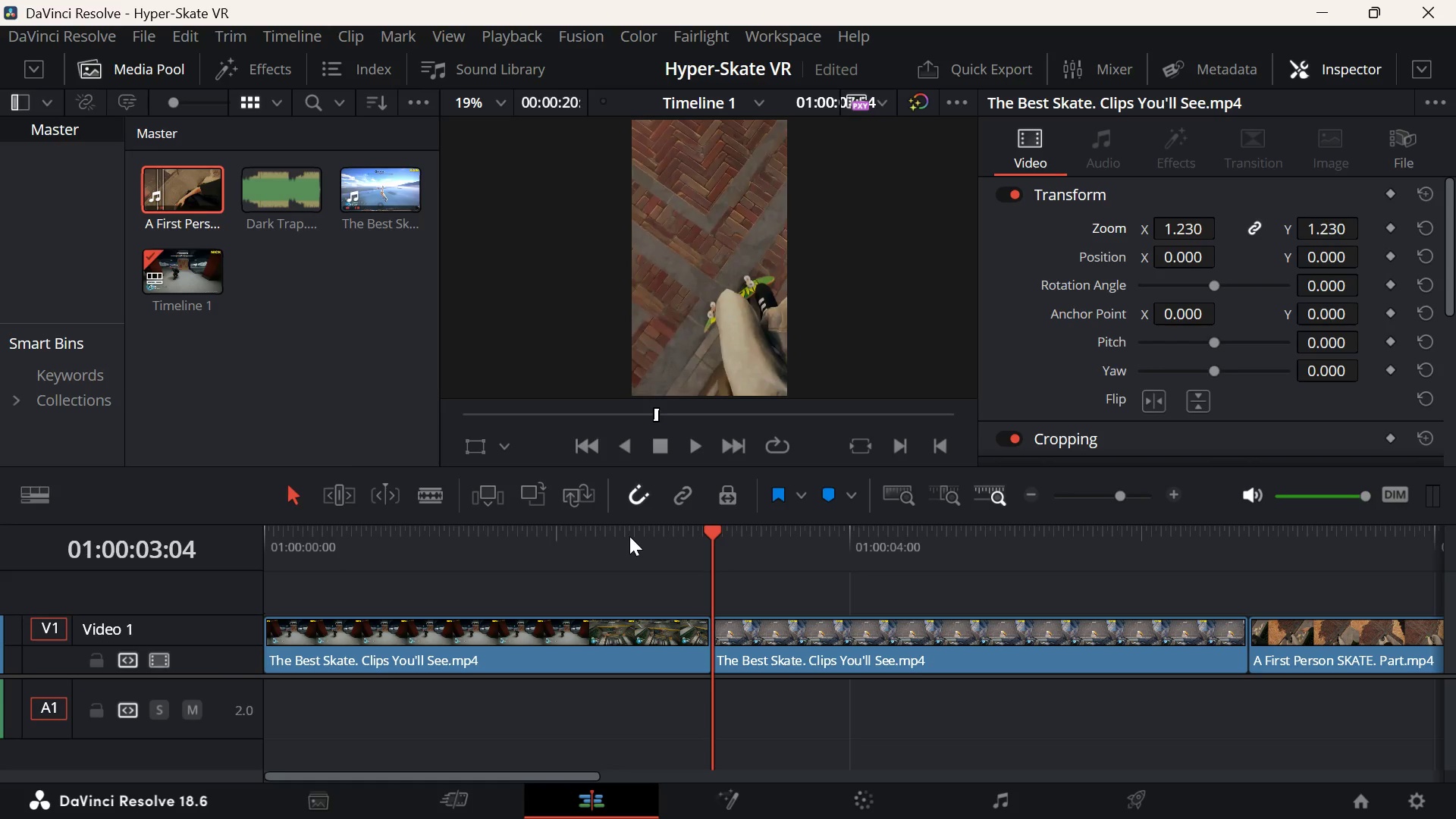 
key(Space)
 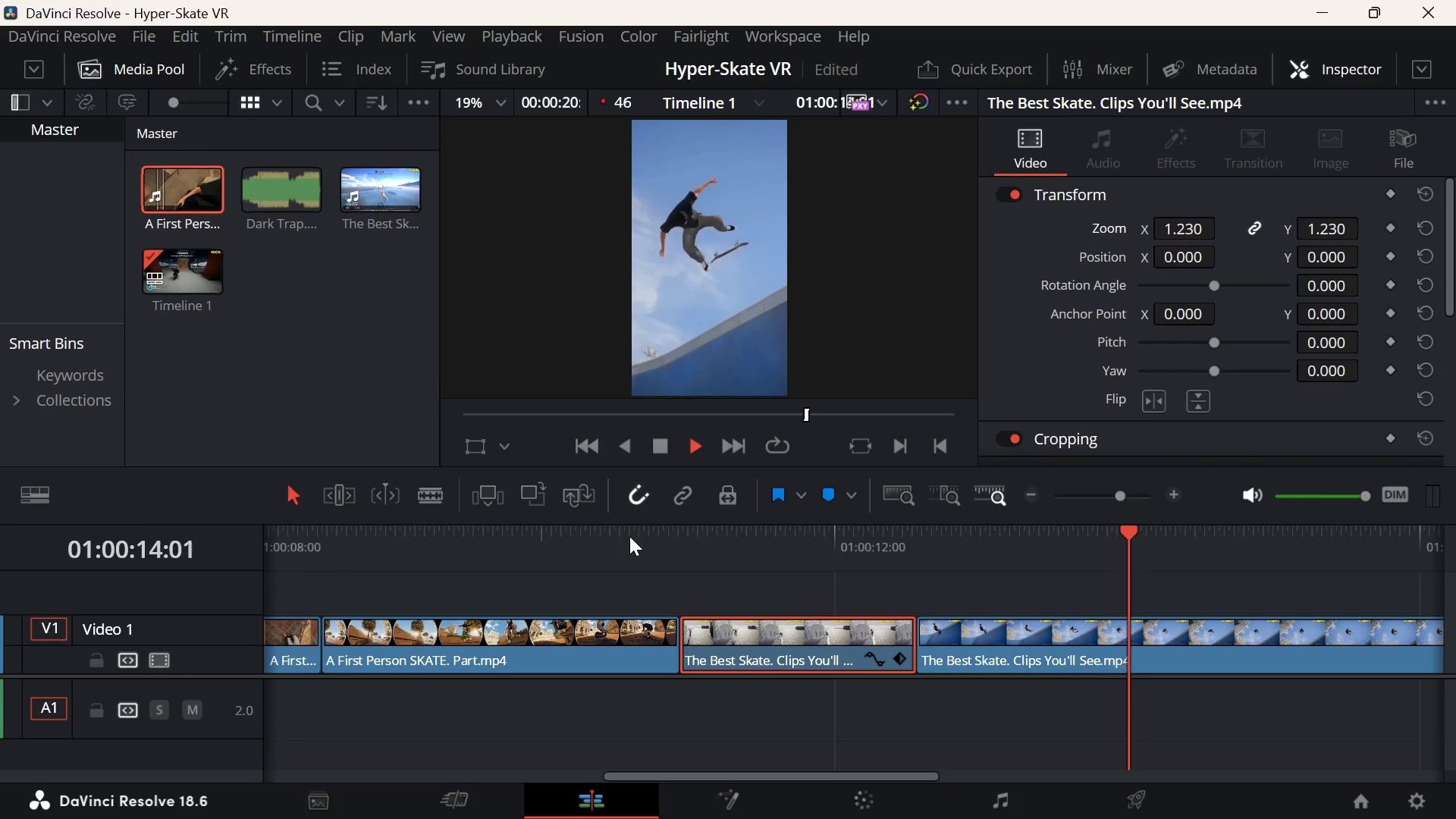 
wait(18.47)
 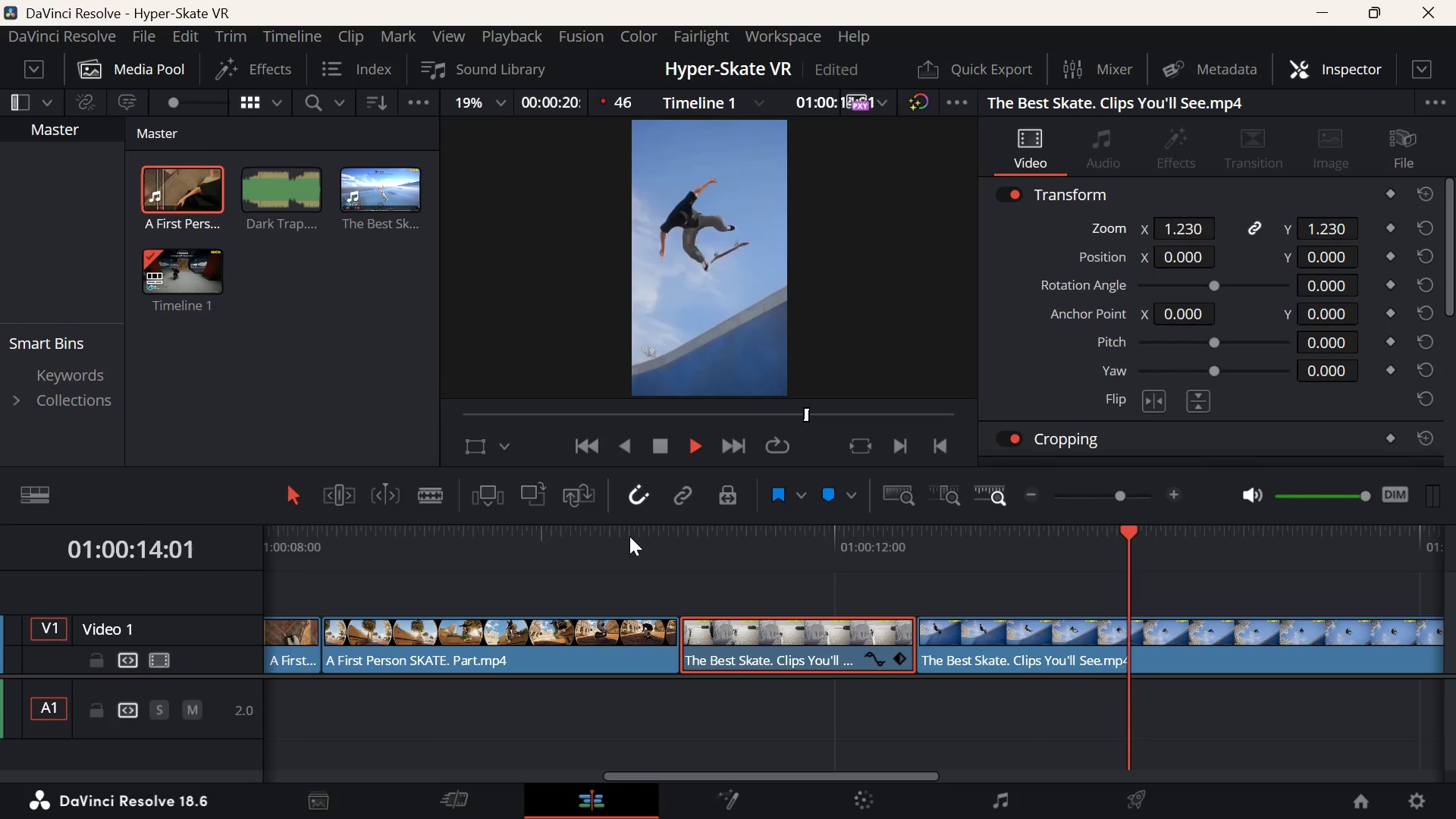 
key(Space)
 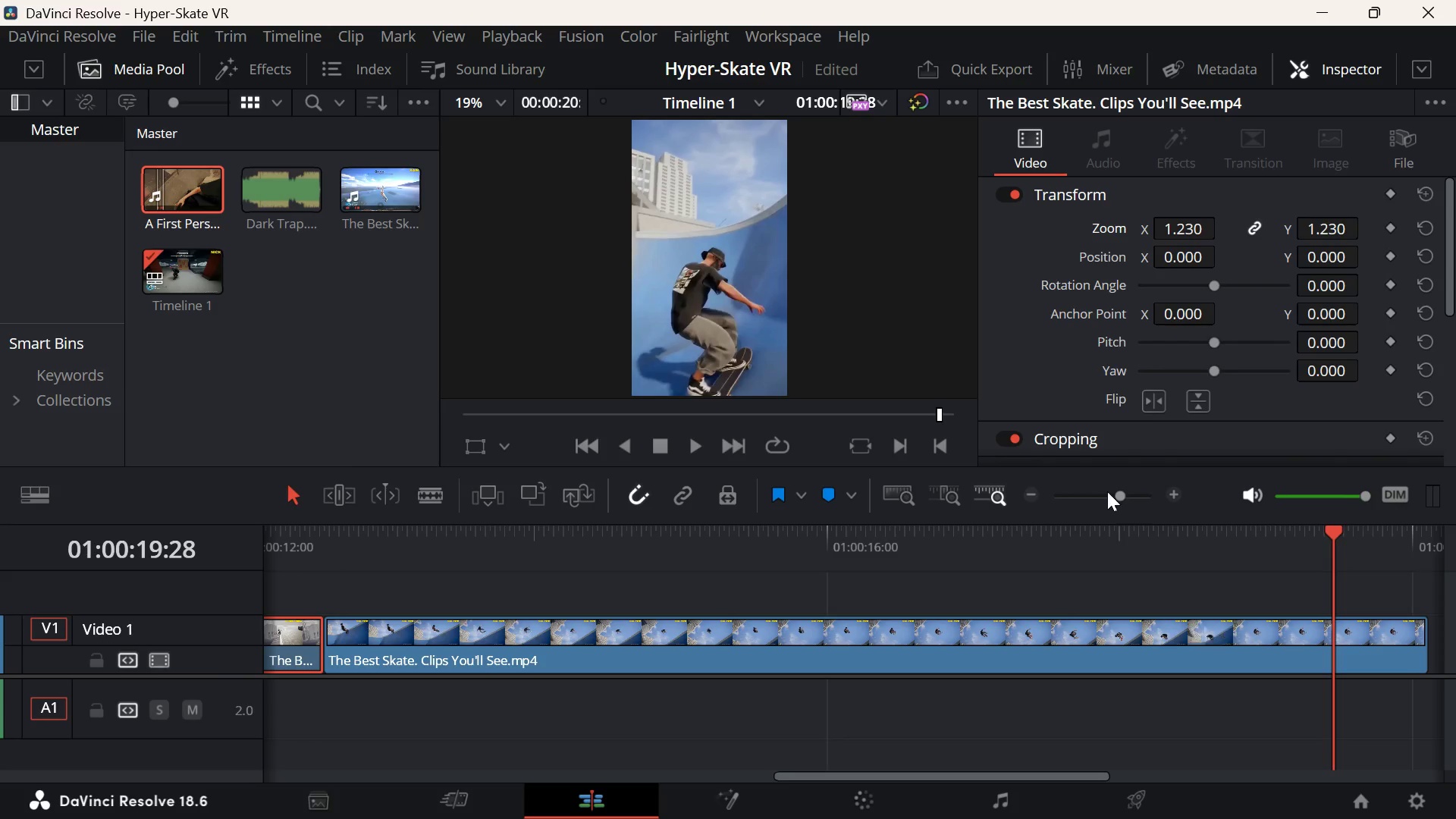 
left_click([1084, 497])
 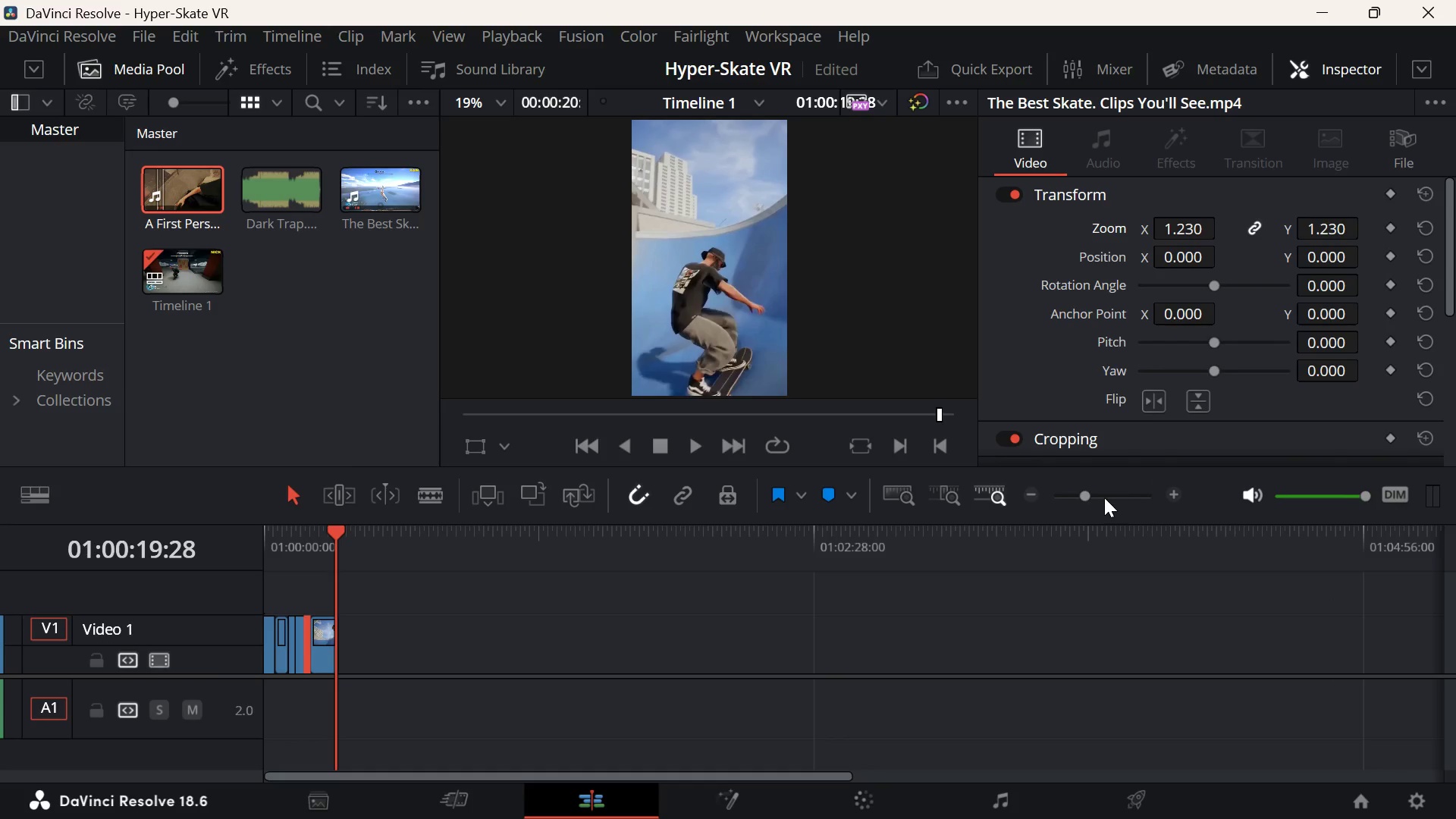 
left_click([1110, 497])
 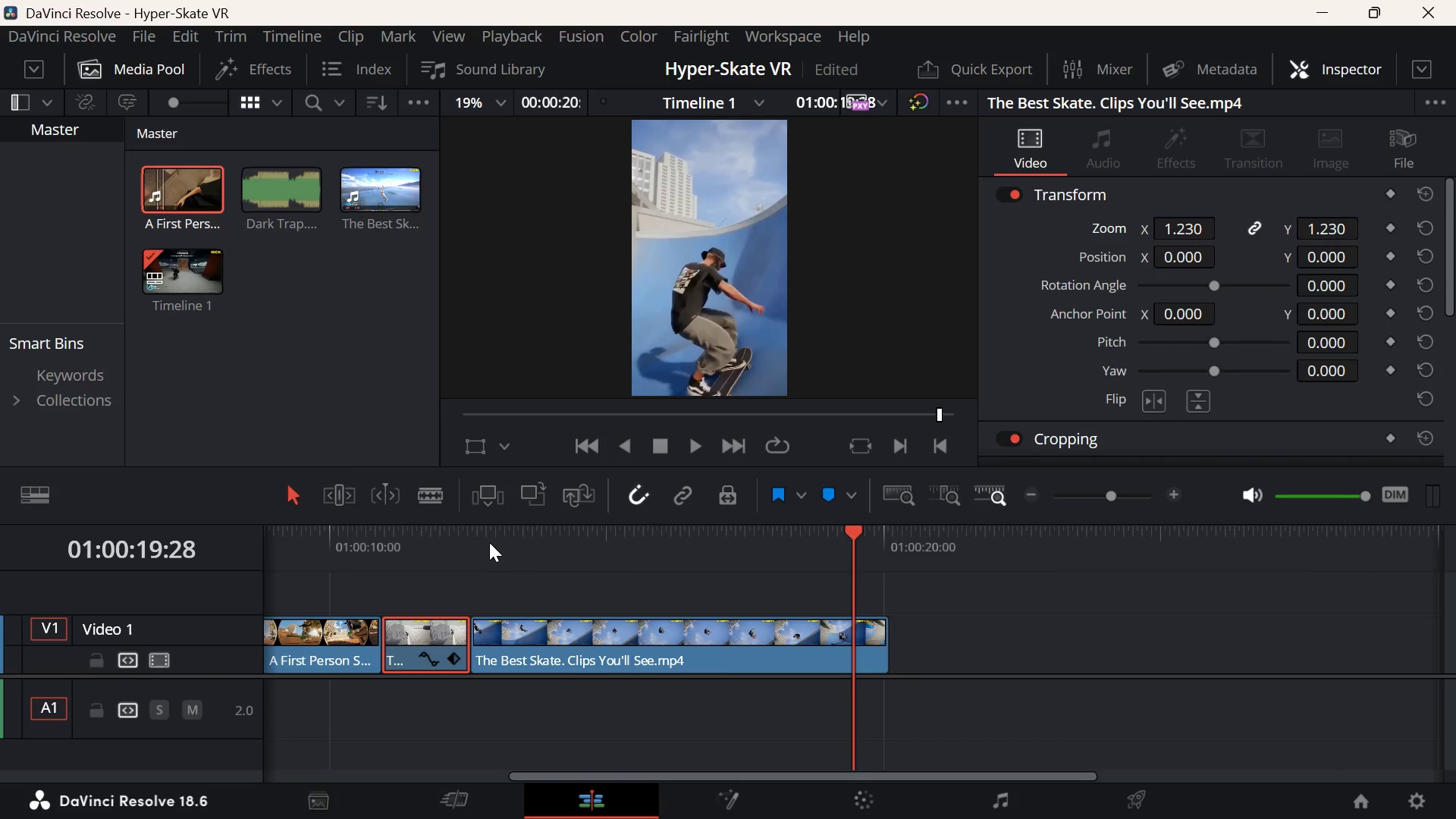 
left_click([491, 551])
 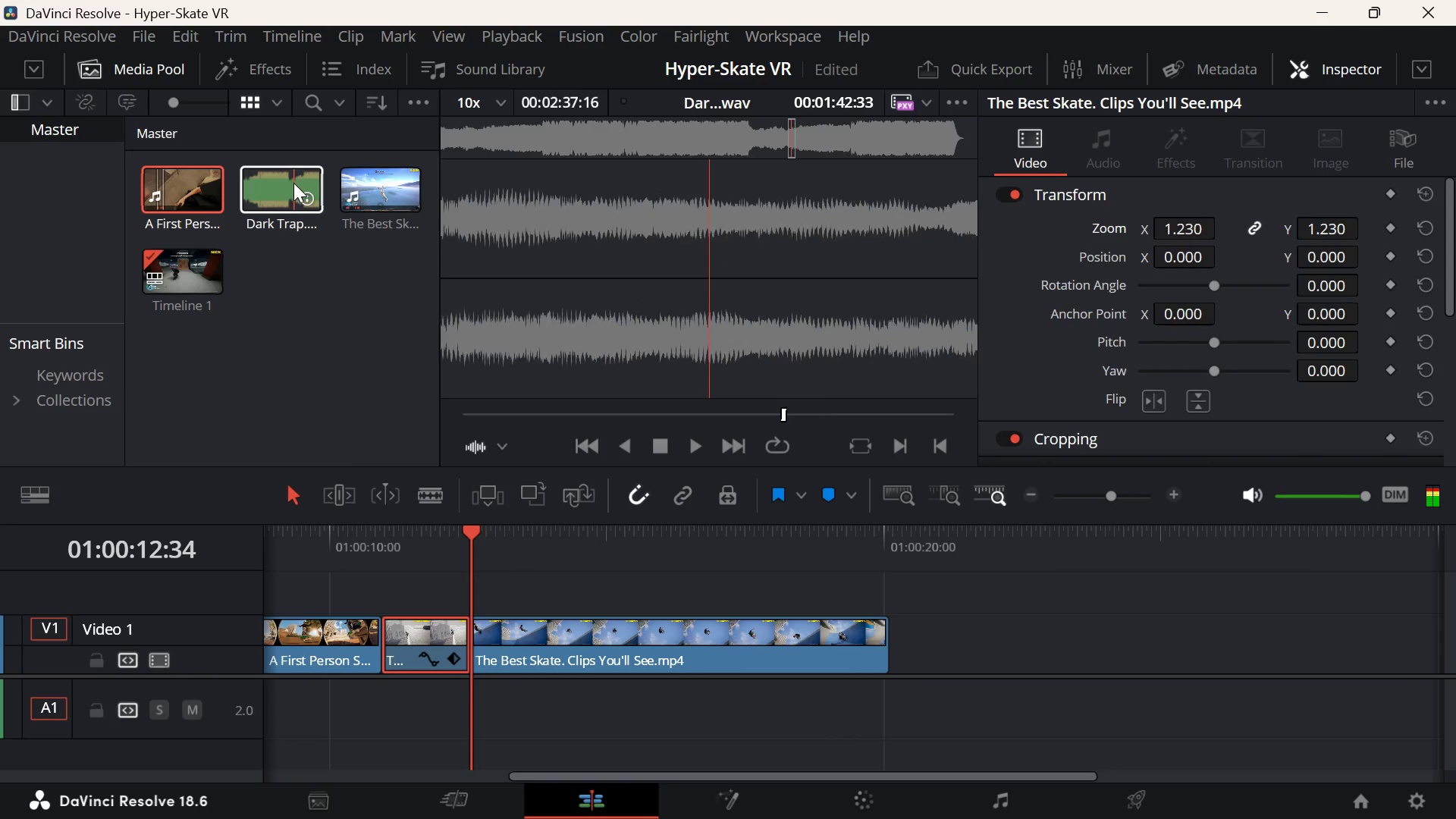 
left_click_drag(start_coordinate=[283, 185], to_coordinate=[249, 730])
 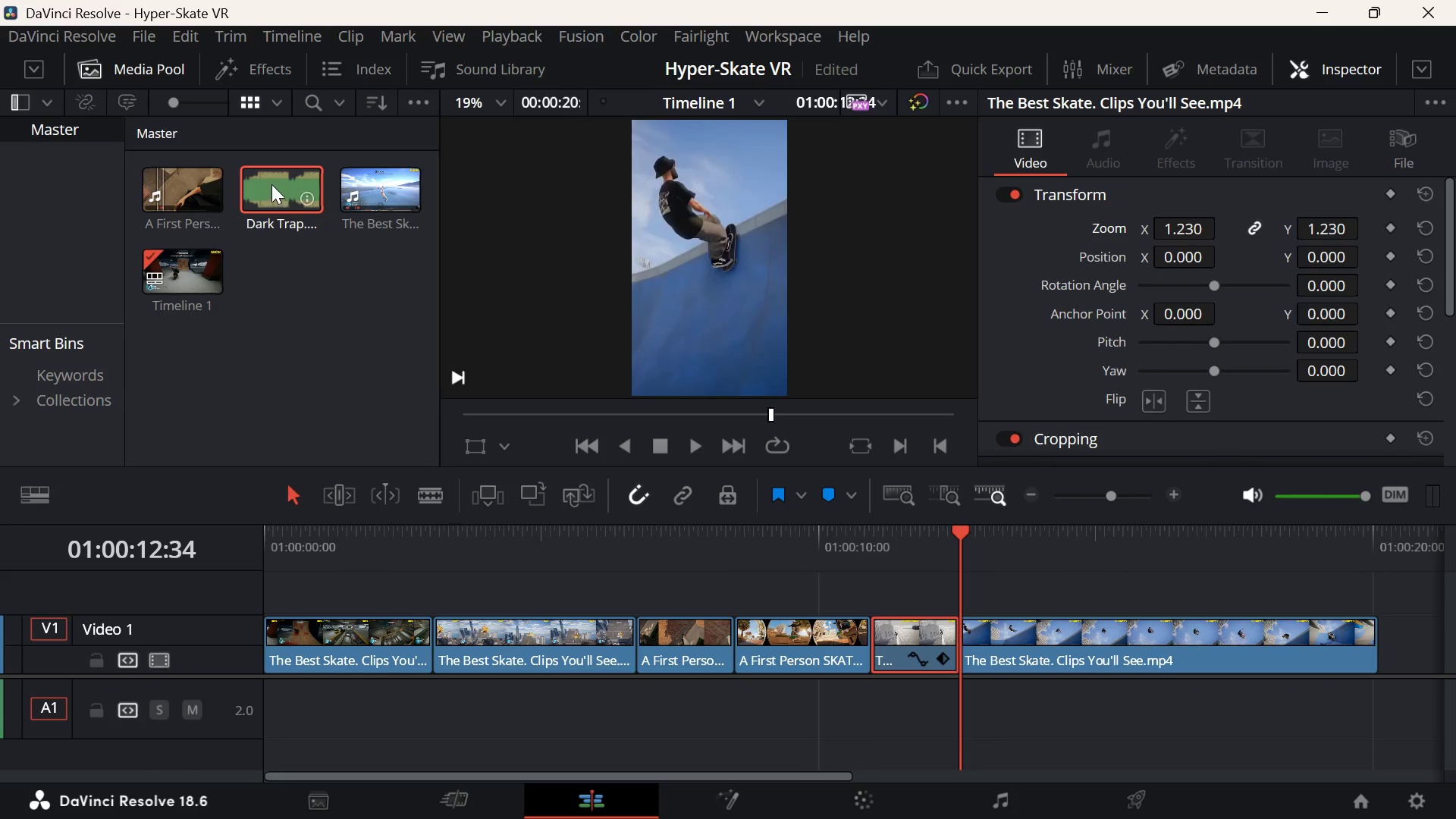 
left_click_drag(start_coordinate=[274, 187], to_coordinate=[237, 704])
 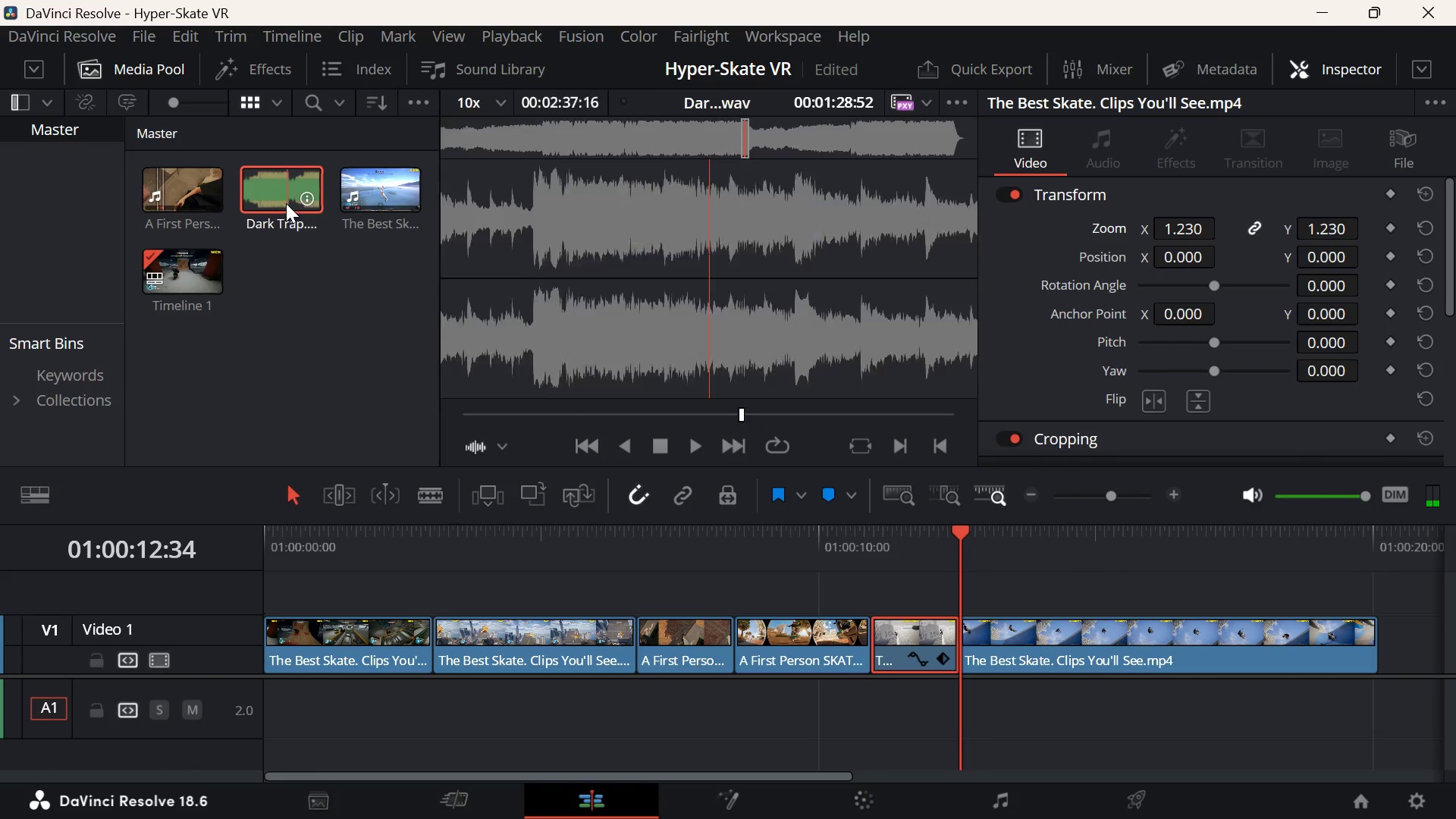 
left_click_drag(start_coordinate=[286, 203], to_coordinate=[275, 701])
 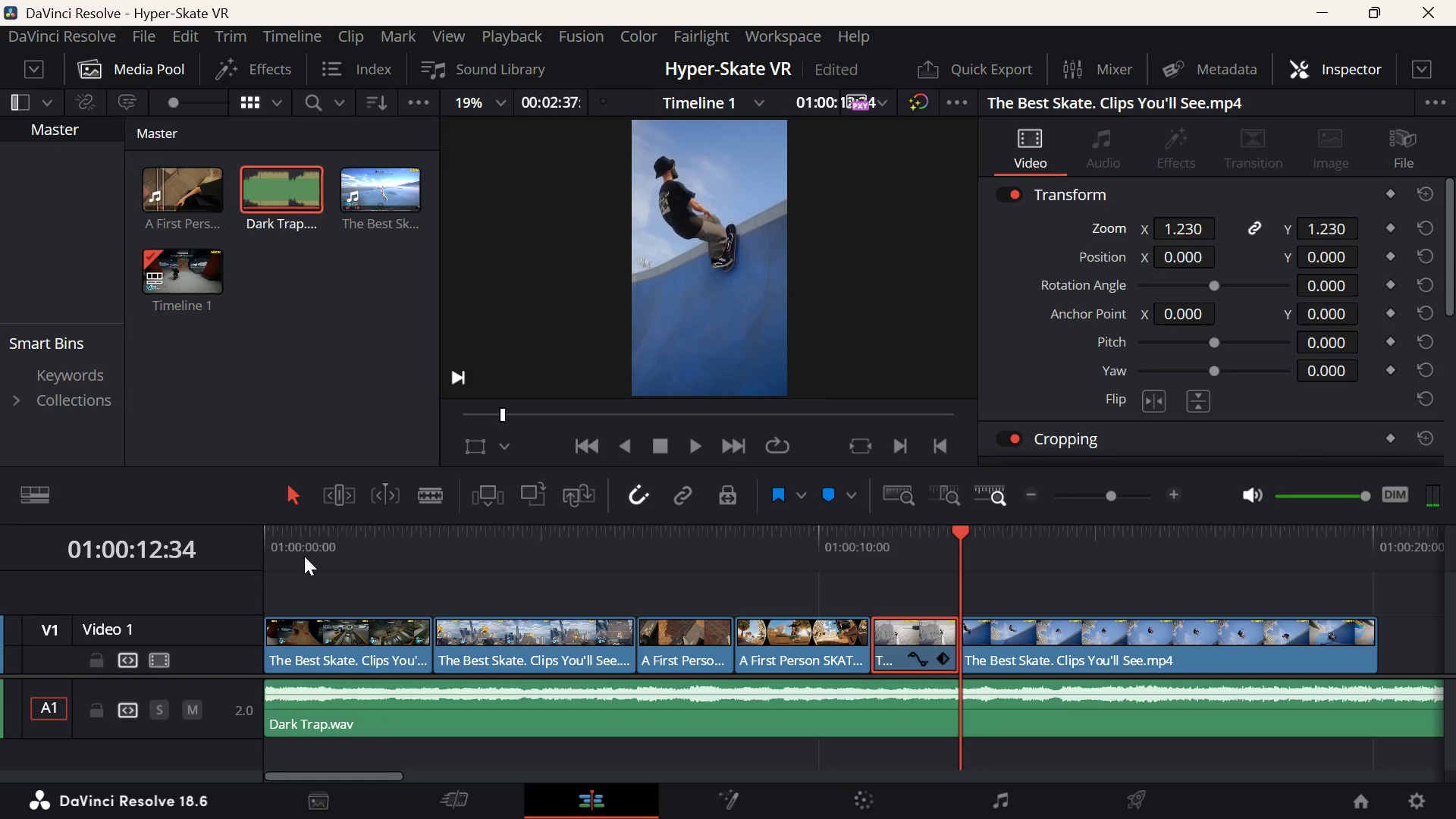 
left_click_drag(start_coordinate=[304, 556], to_coordinate=[218, 566])
 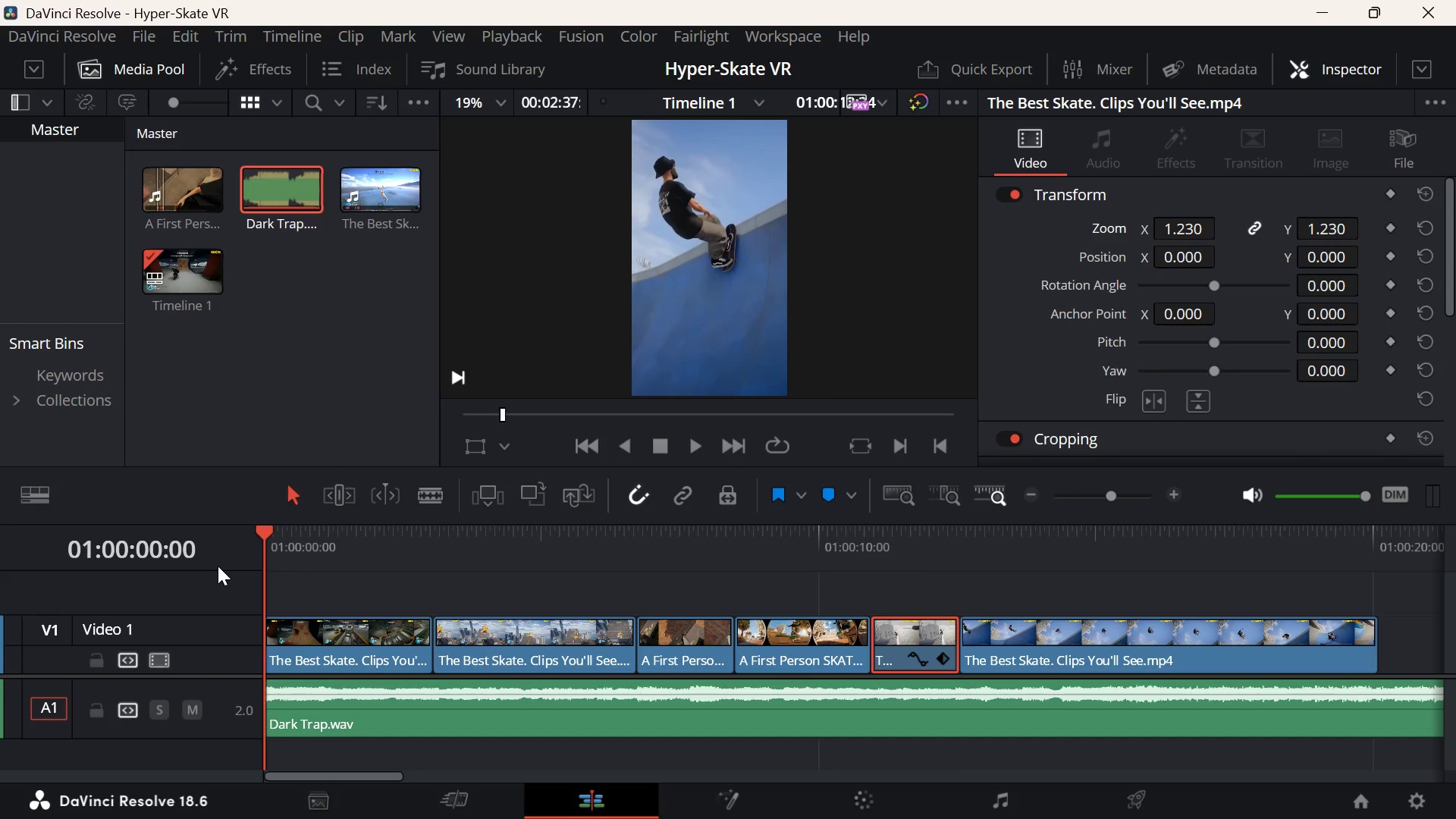 
key(Space)
 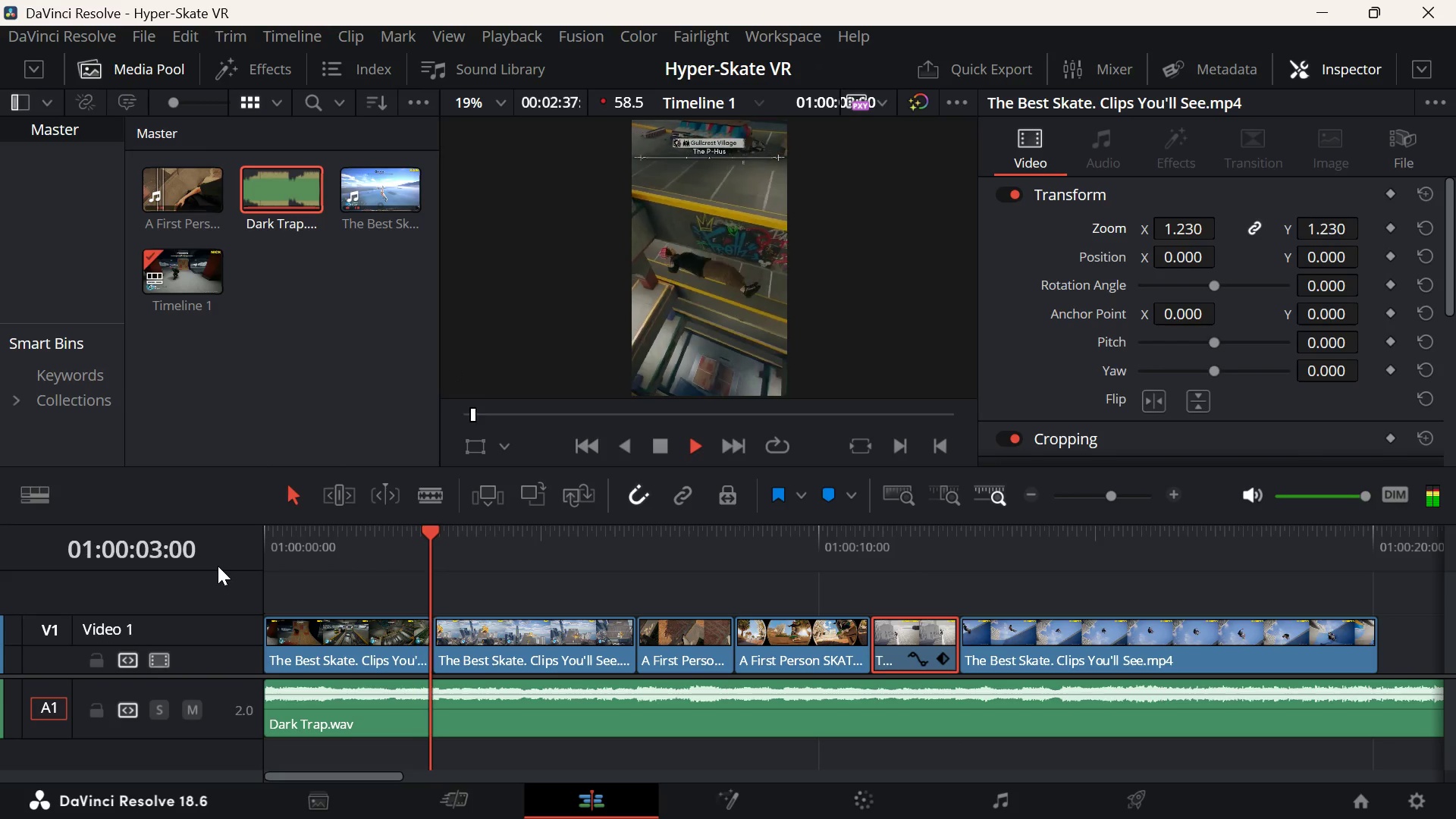 
key(Space)
 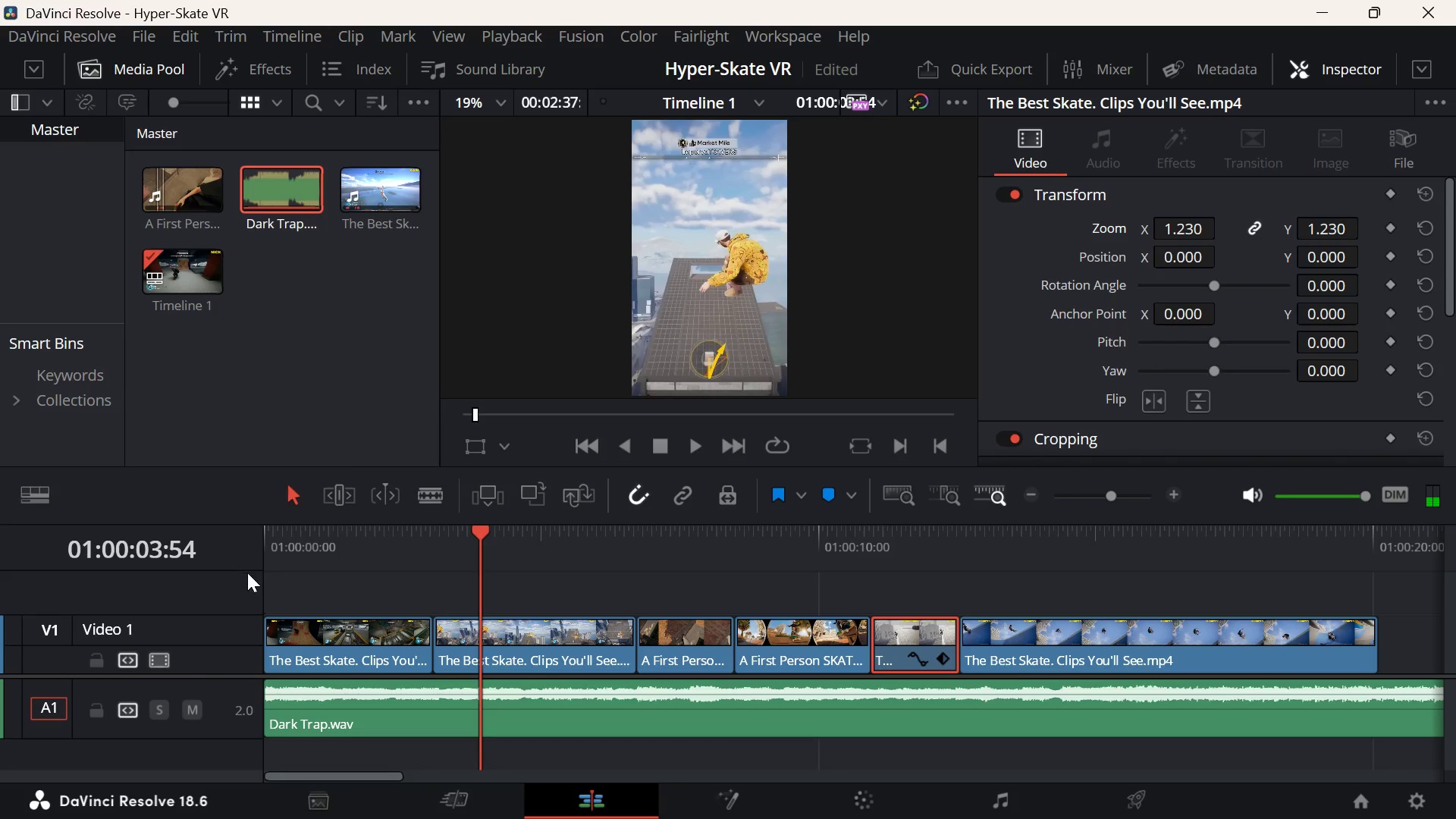 
left_click([406, 543])
 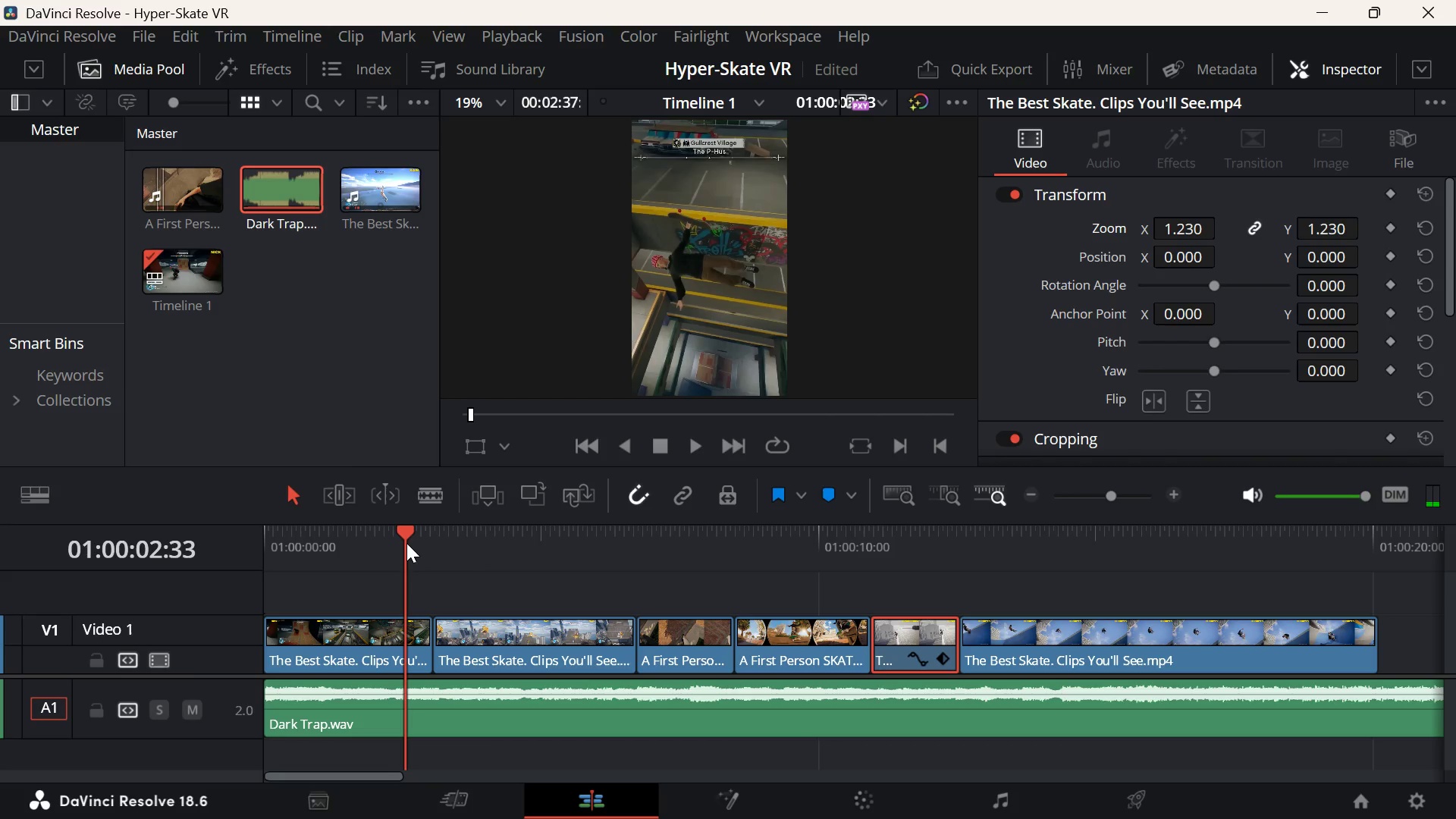 
key(Space)
 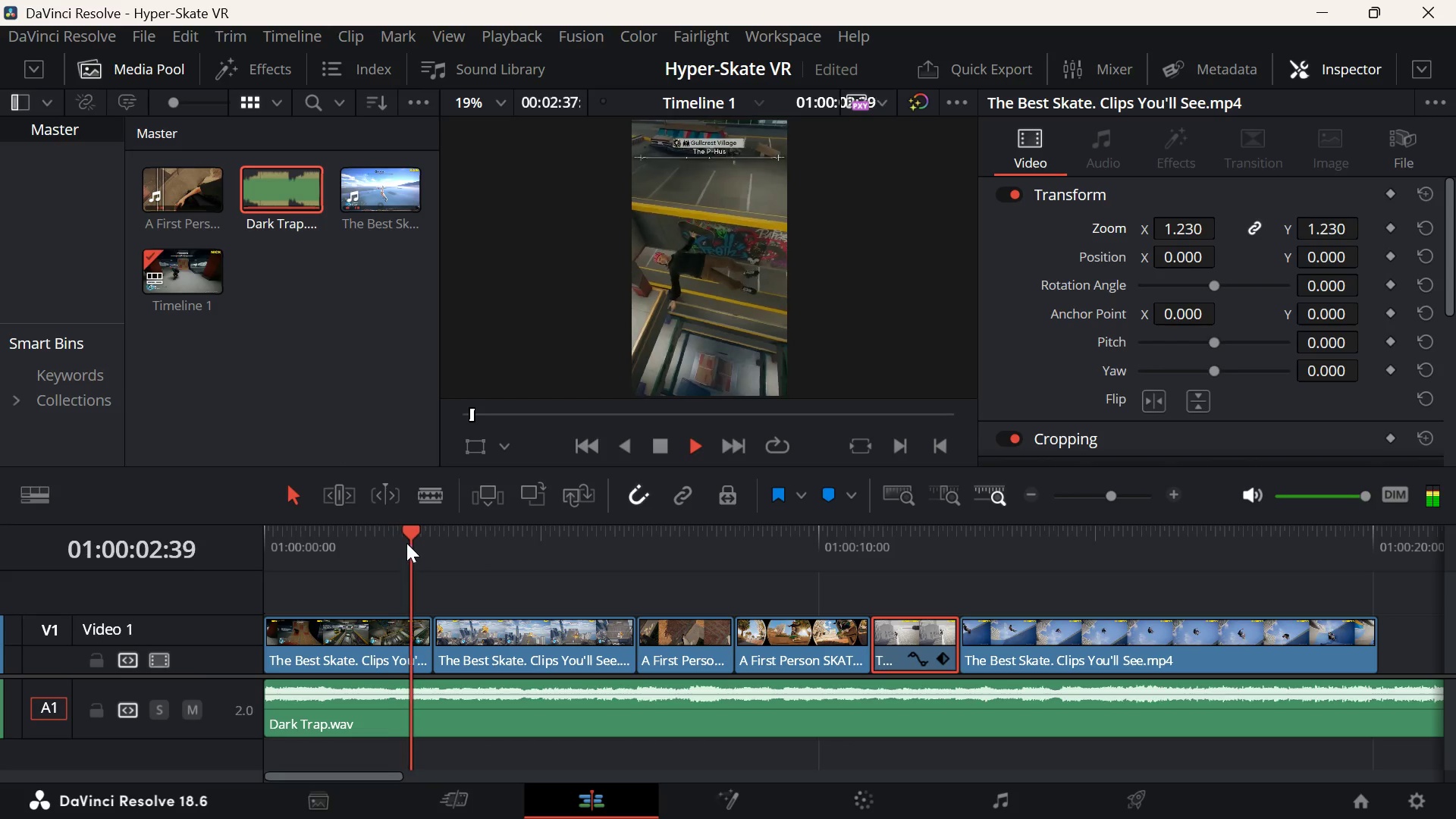 
key(Space)
 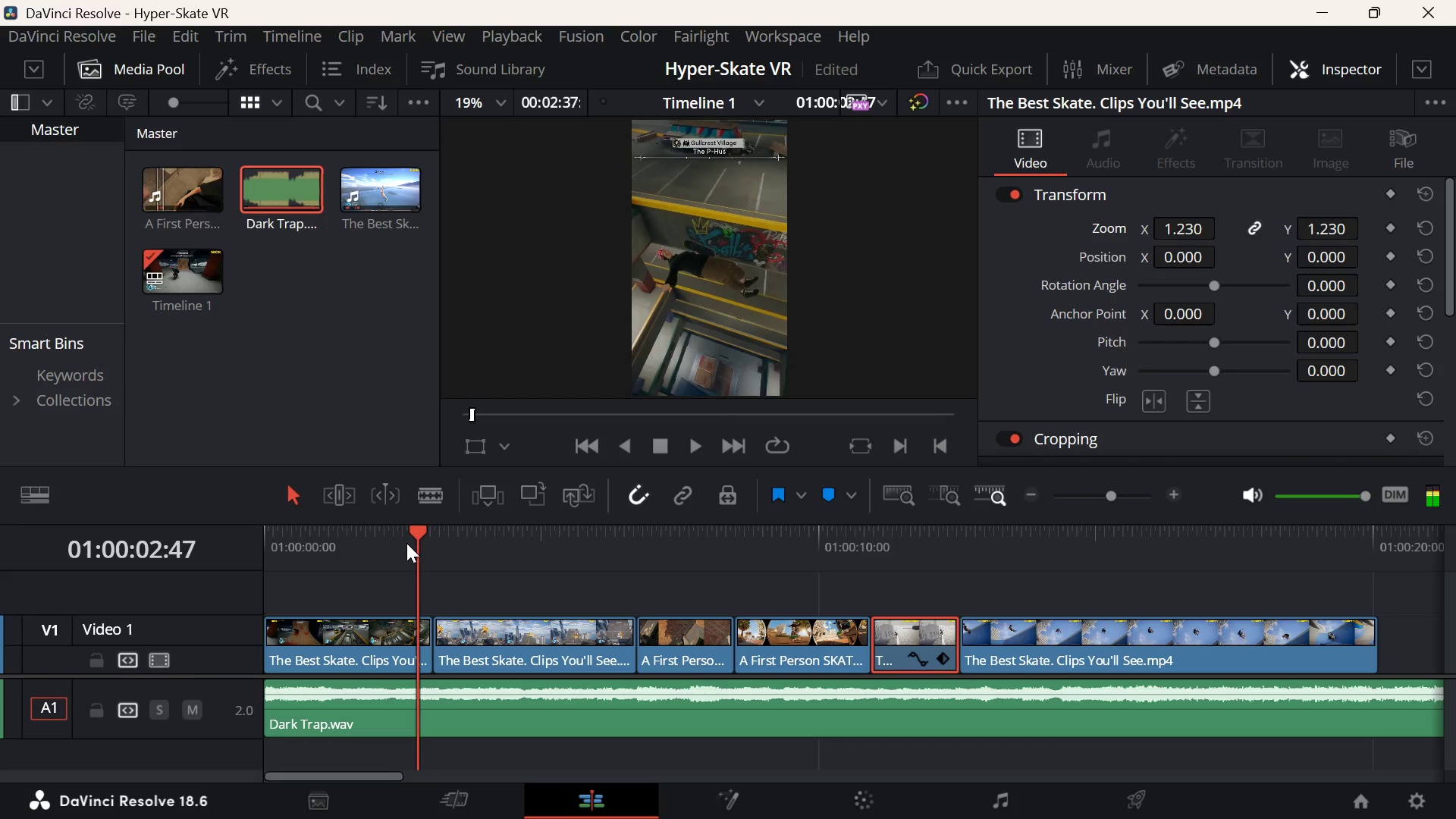 
key(Space)
 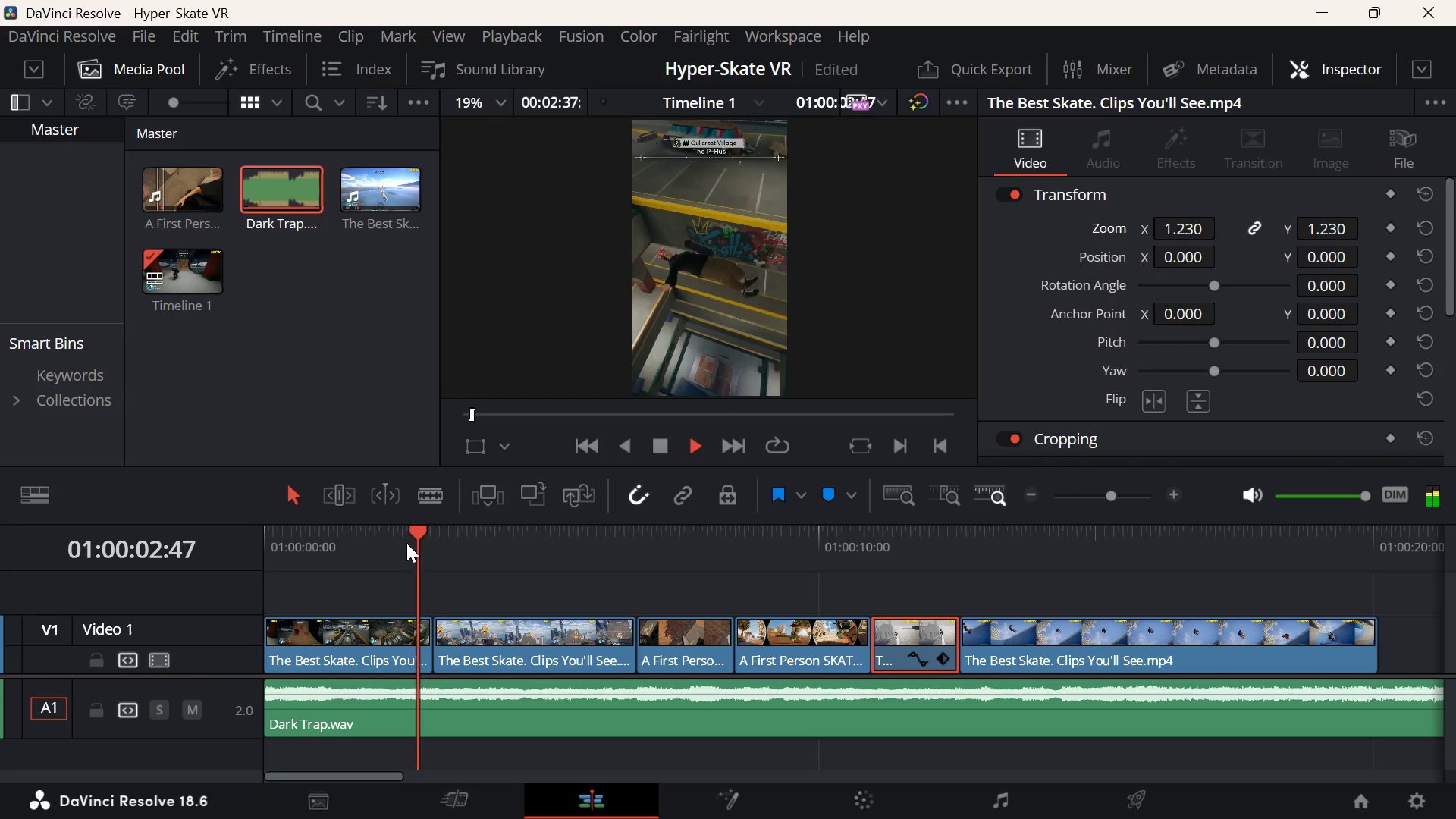 
key(Space)
 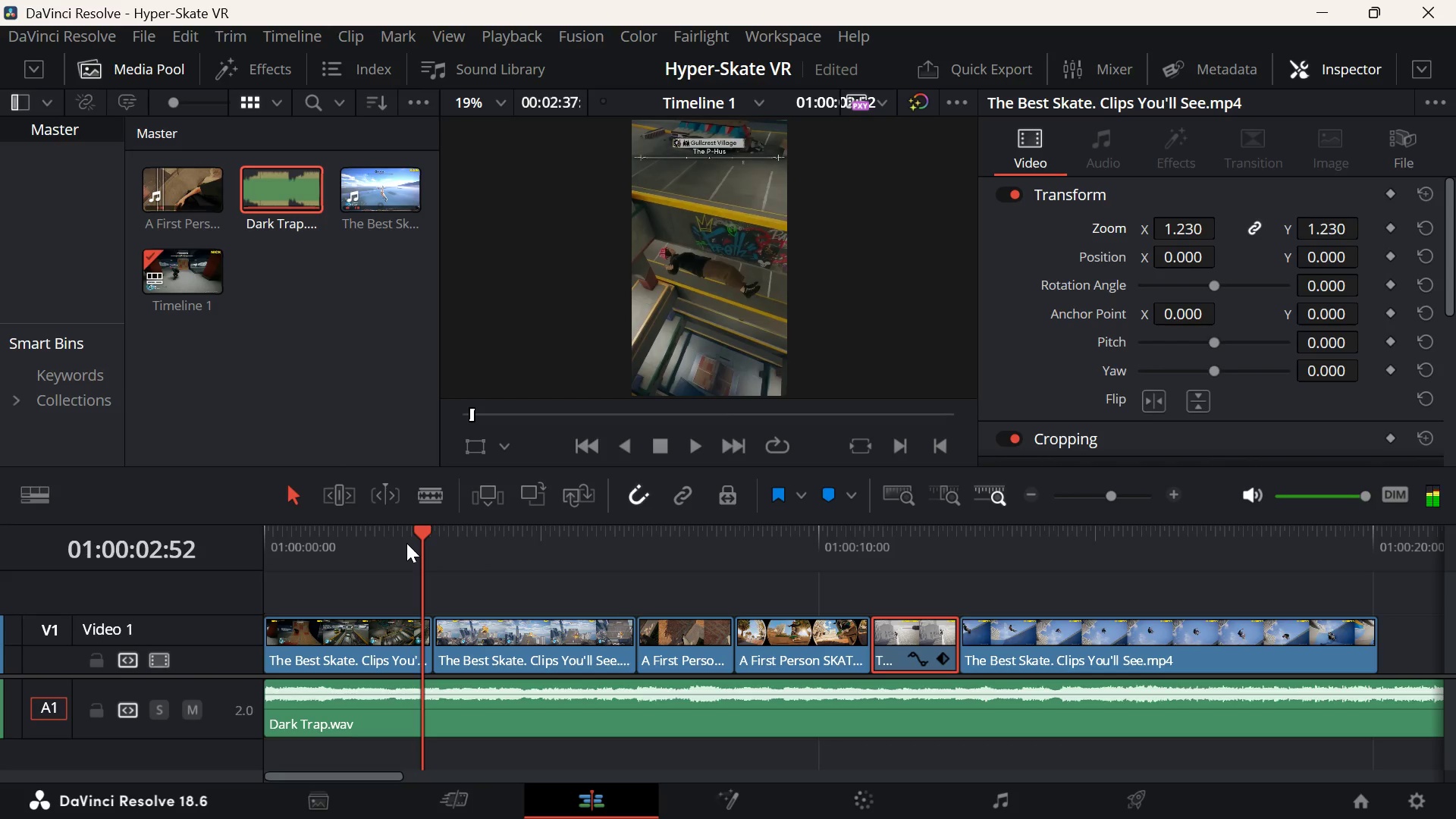 
key(ArrowUp)
 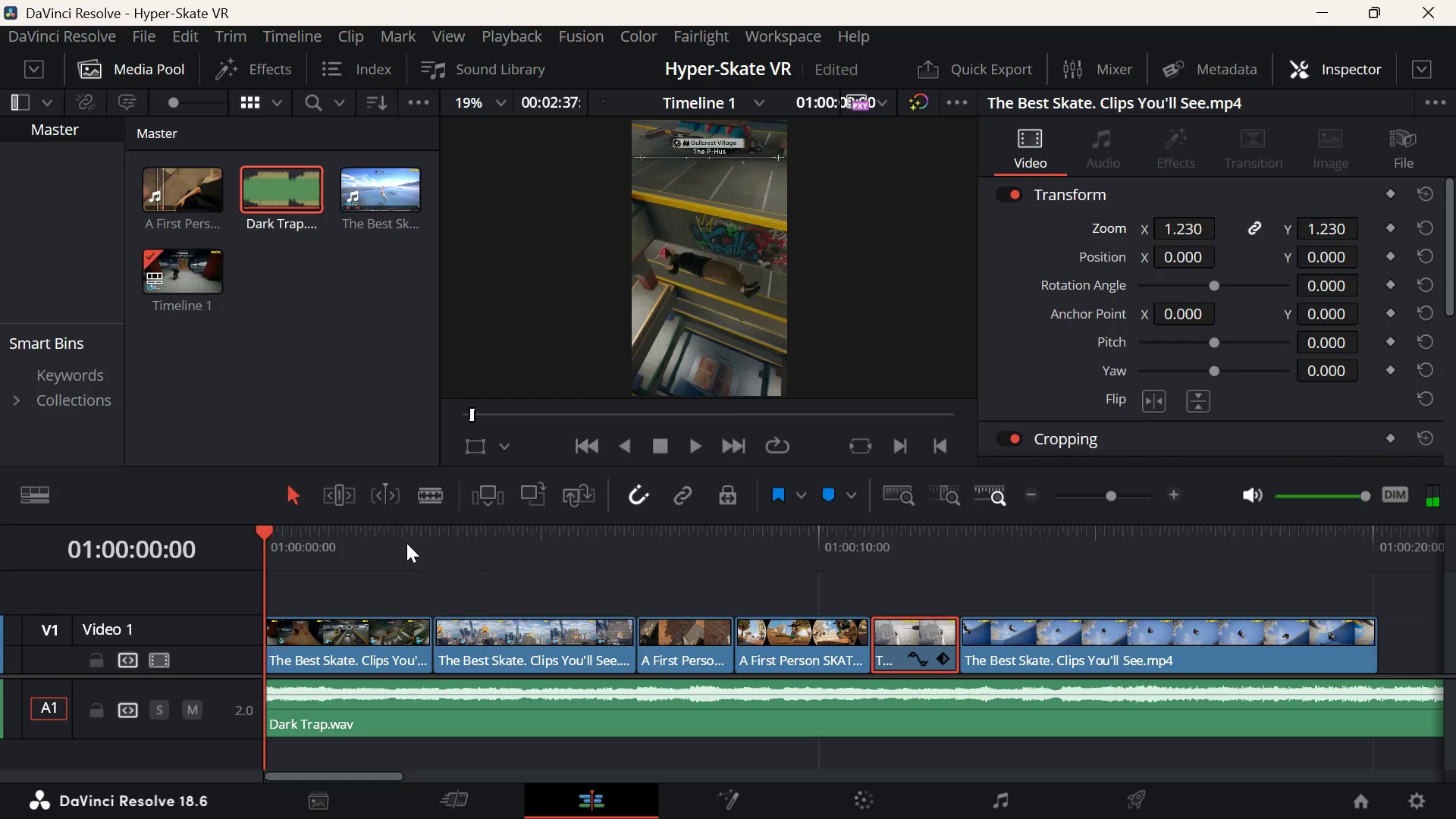 
key(Space)
 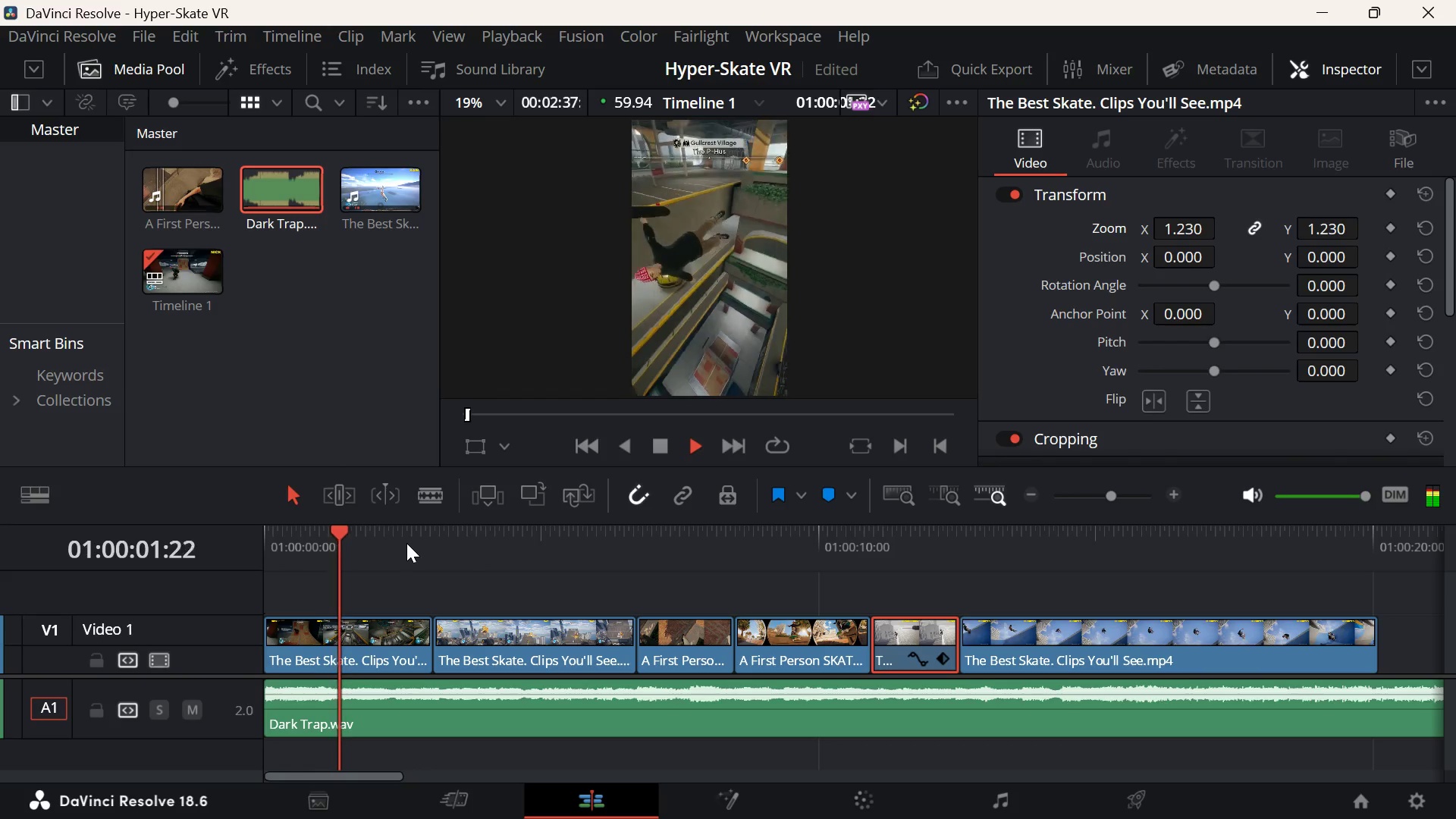 
key(Space)
 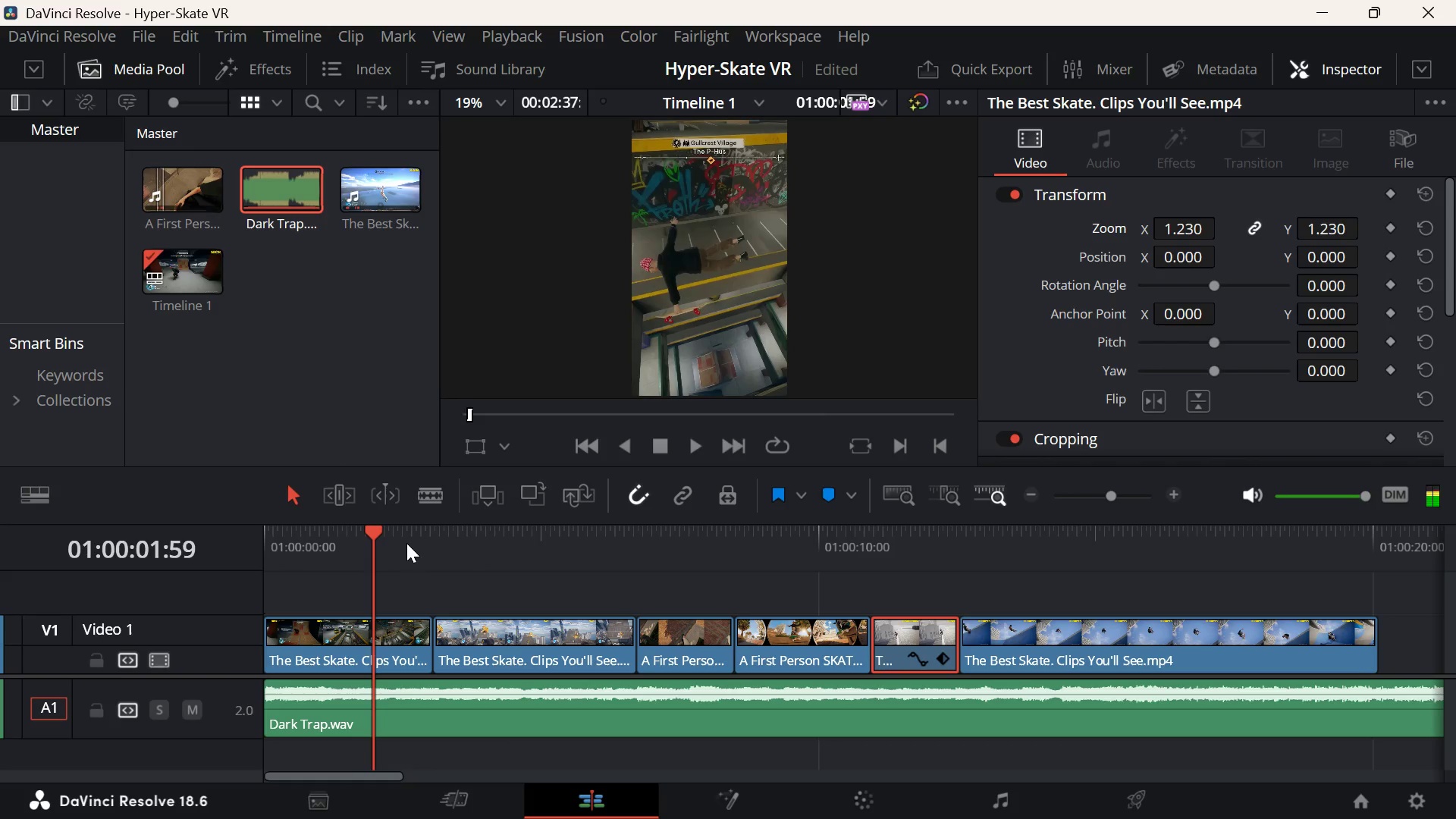 
key(Space)
 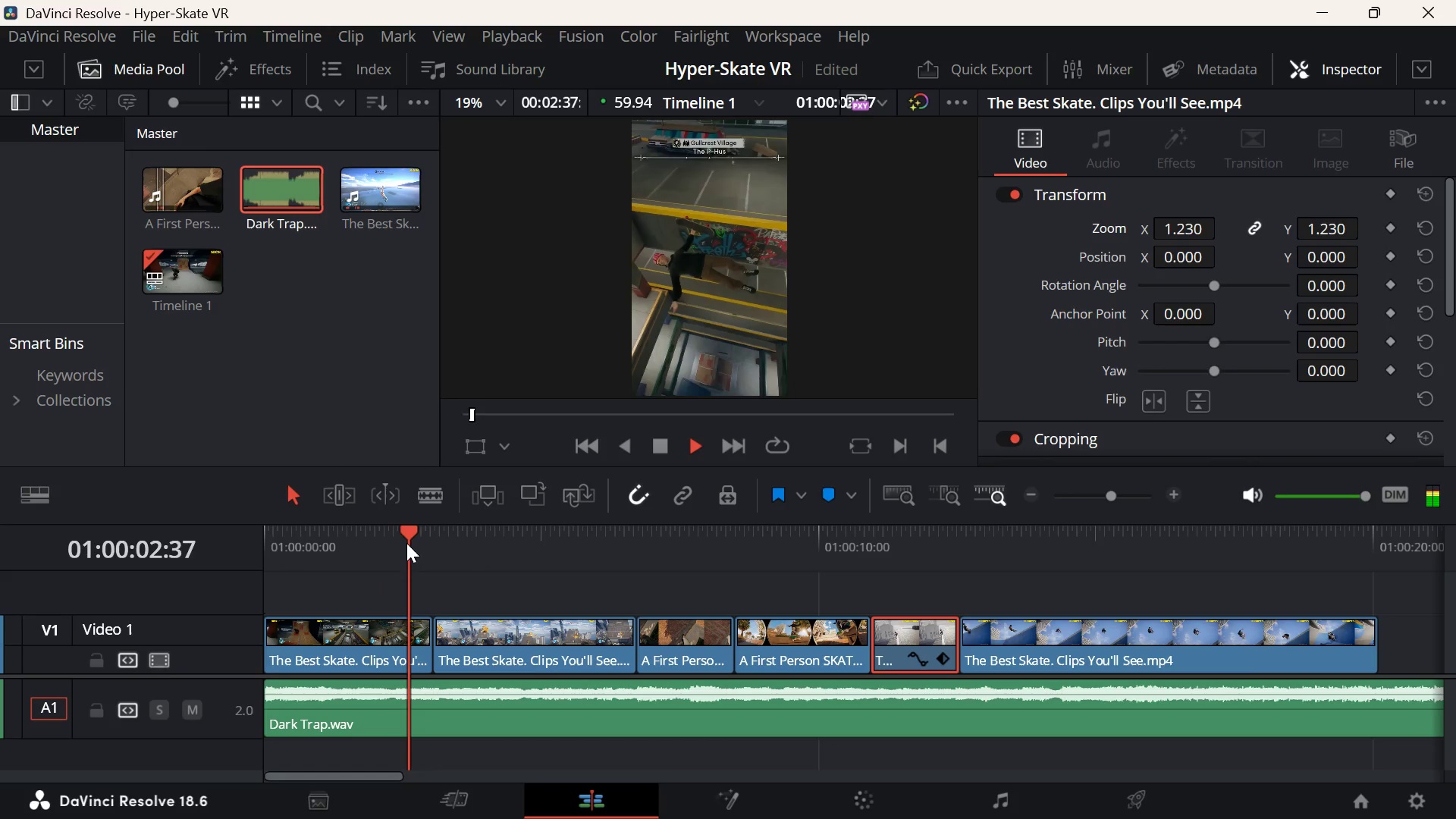 
key(Space)
 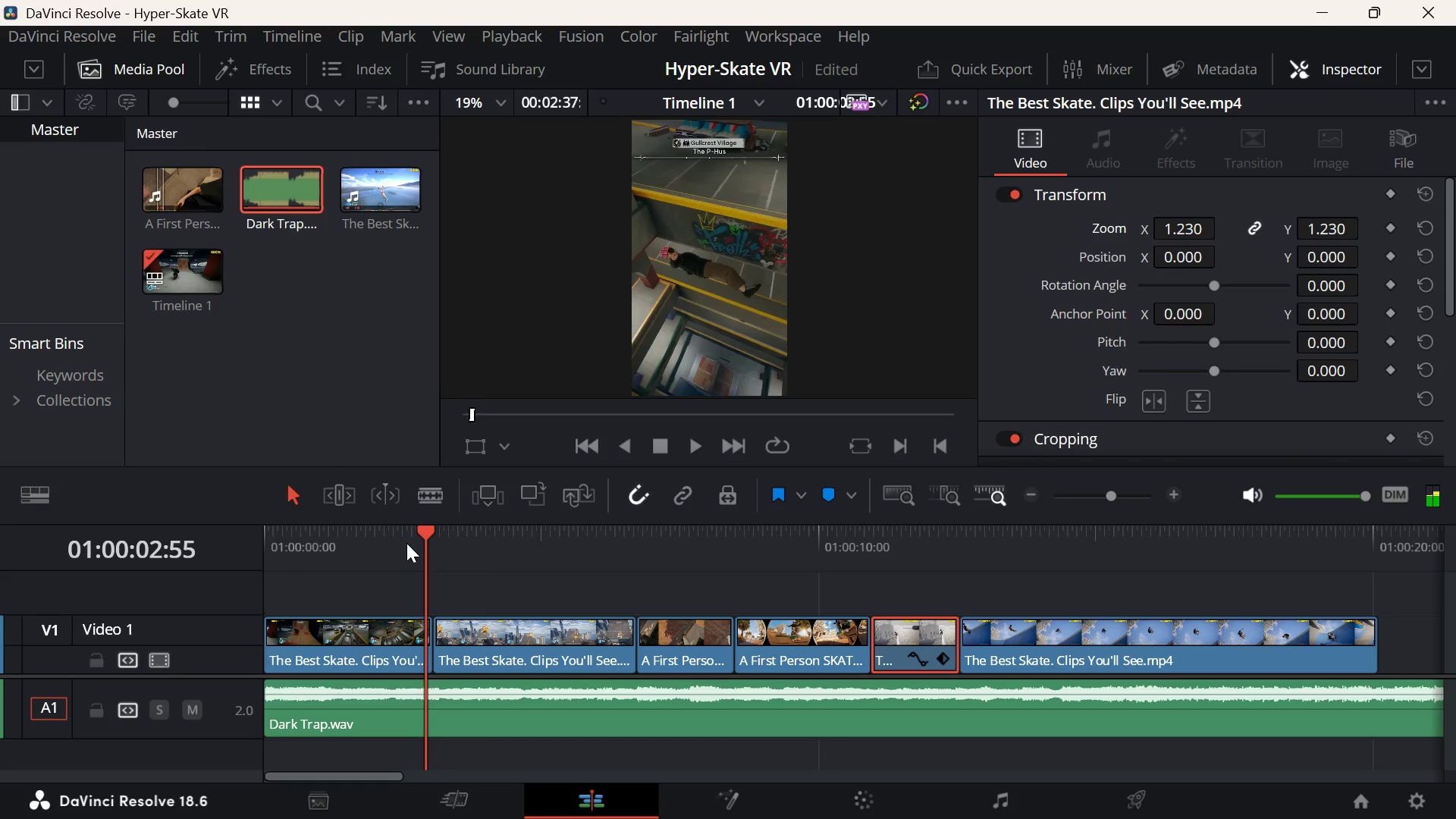 
key(ArrowDown)
 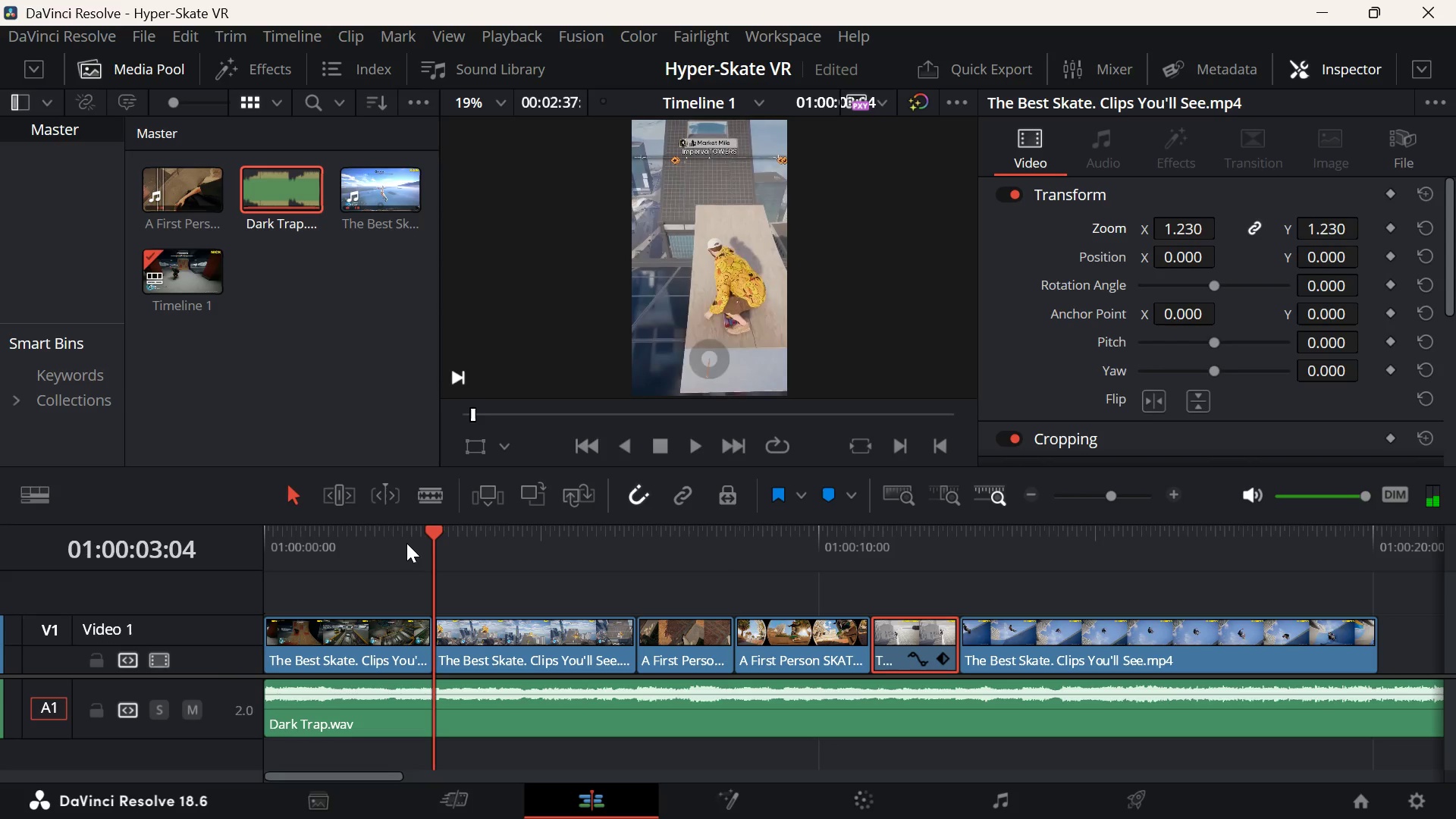 
key(Space)
 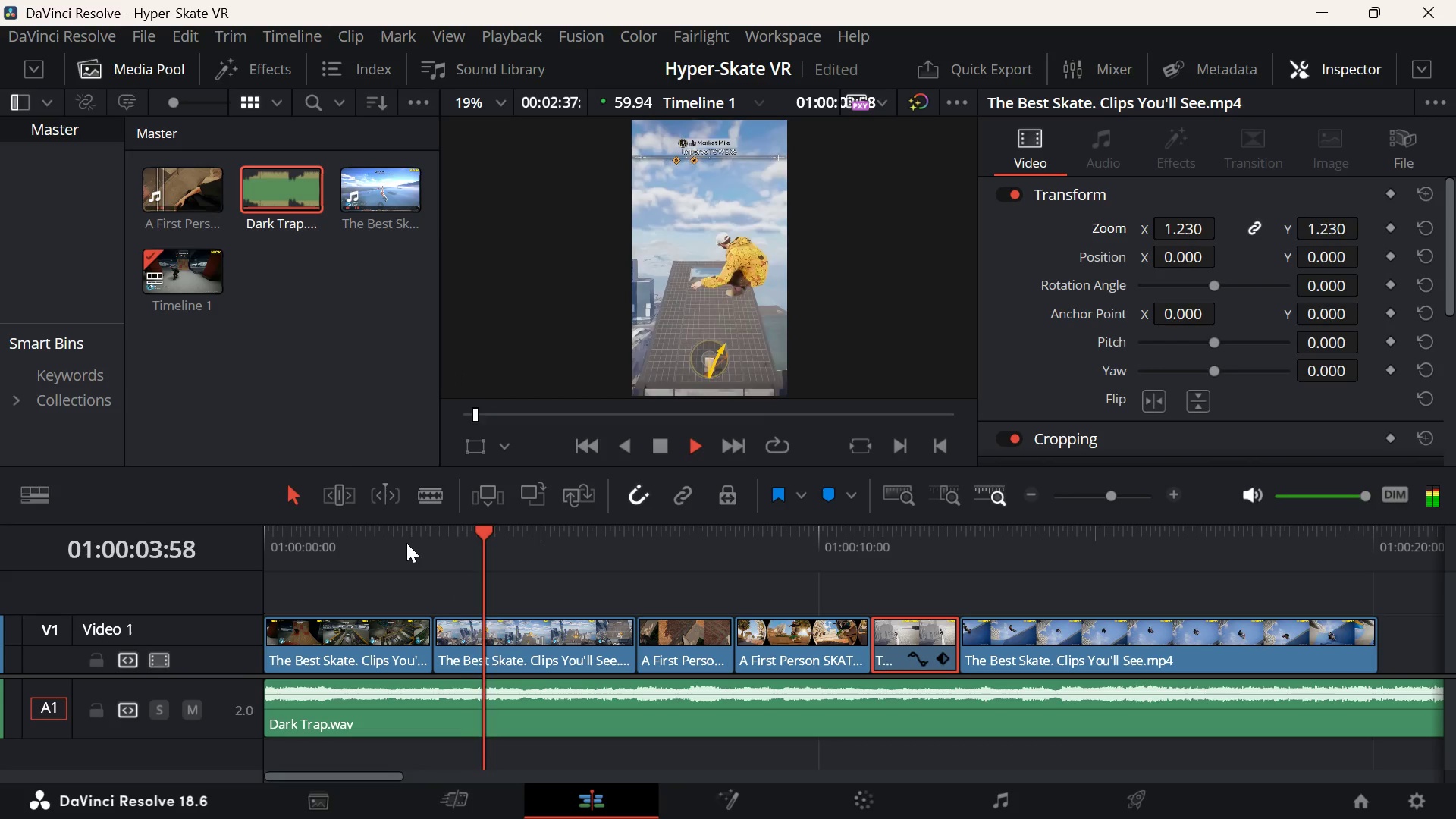 
key(Space)
 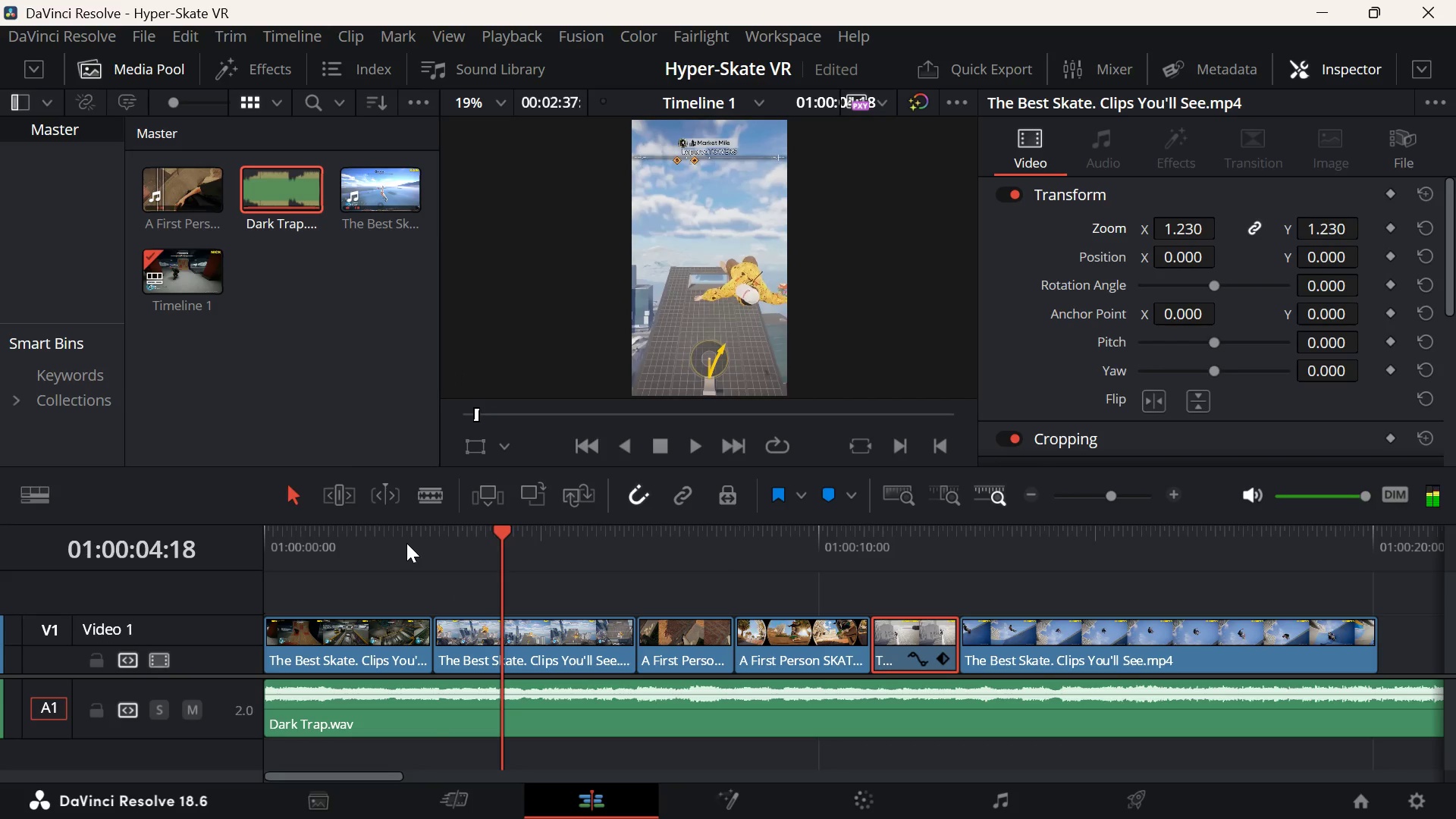 
key(ArrowUp)
 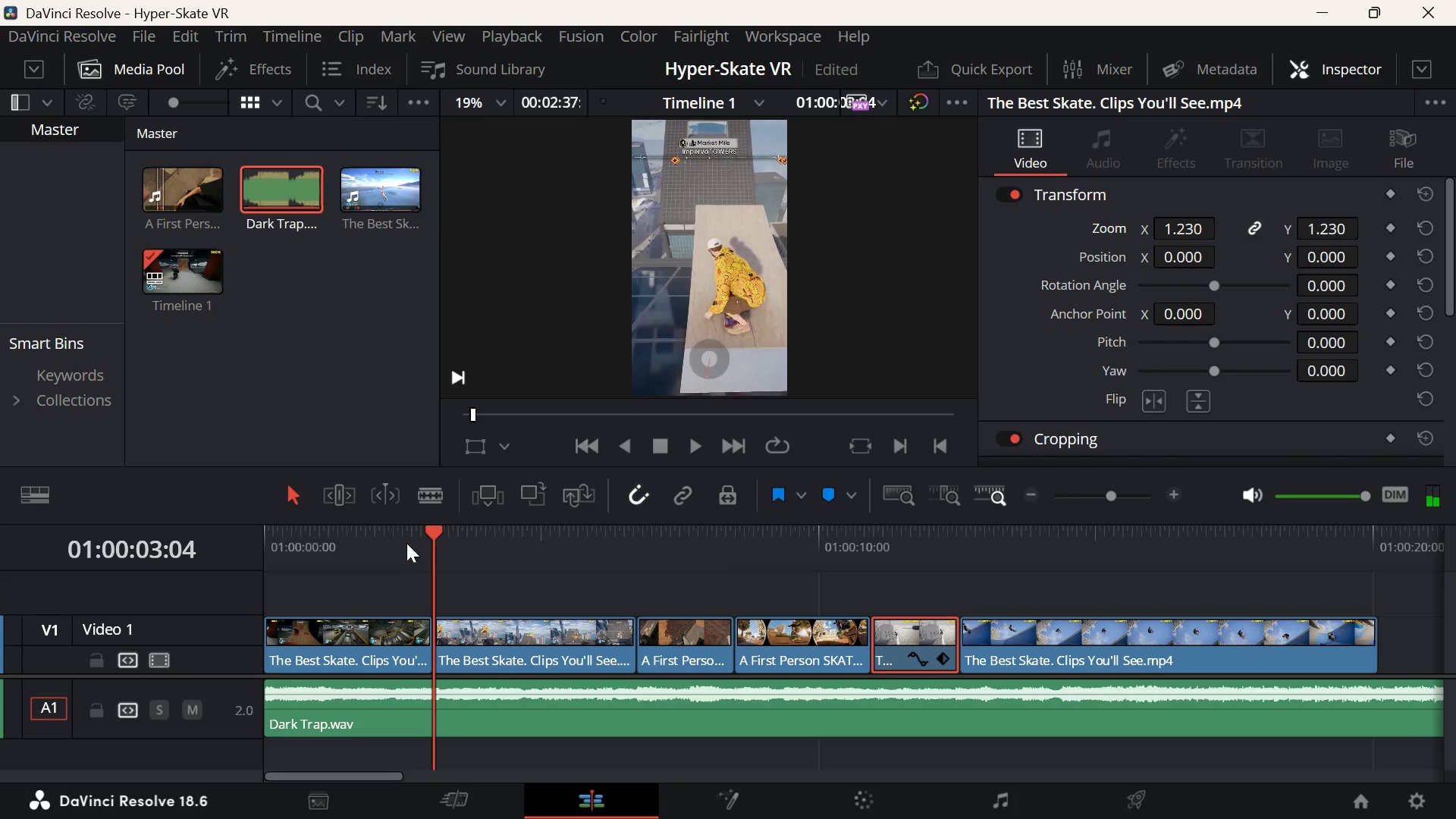 
key(Space)
 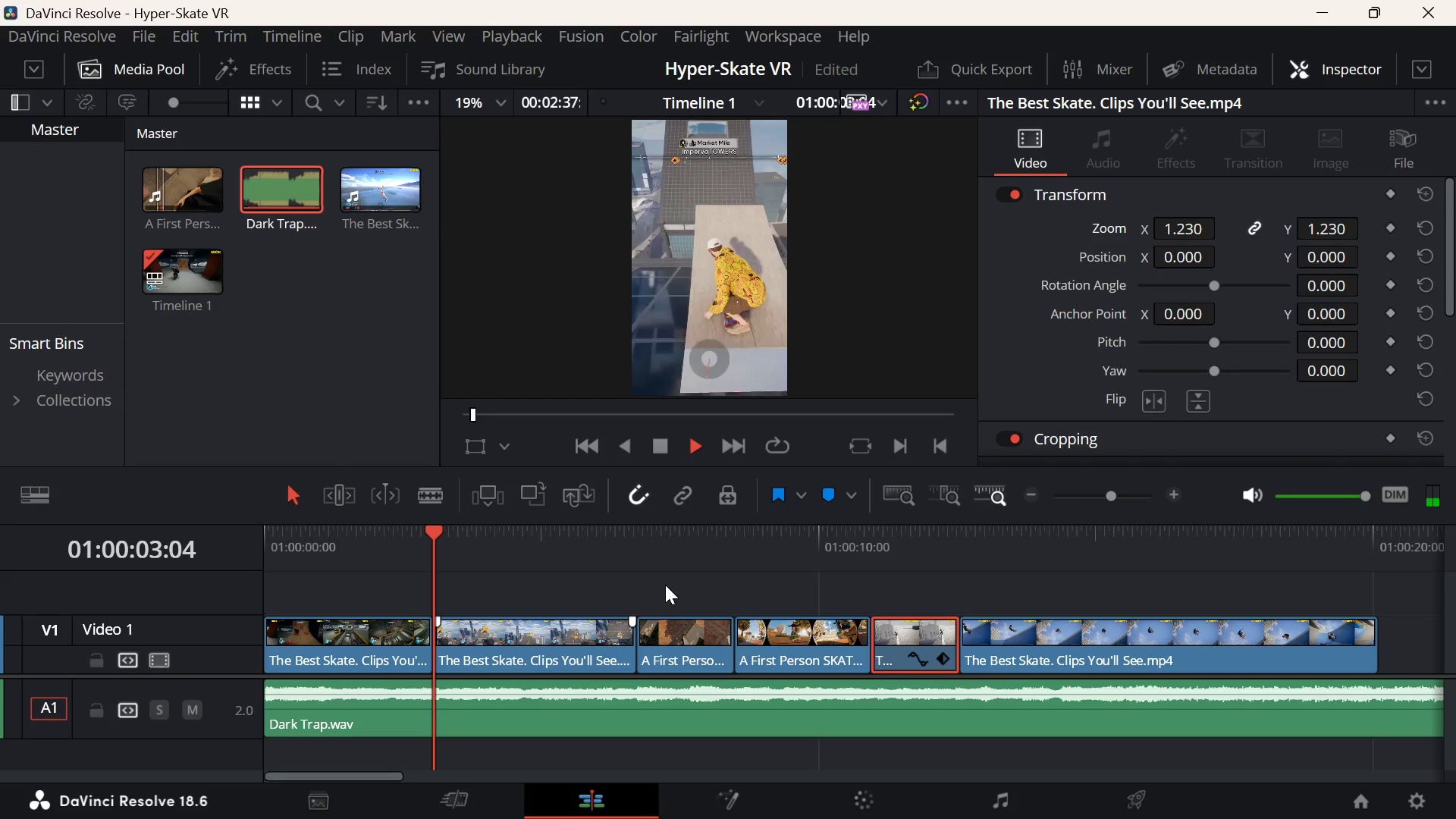 
key(Space)
 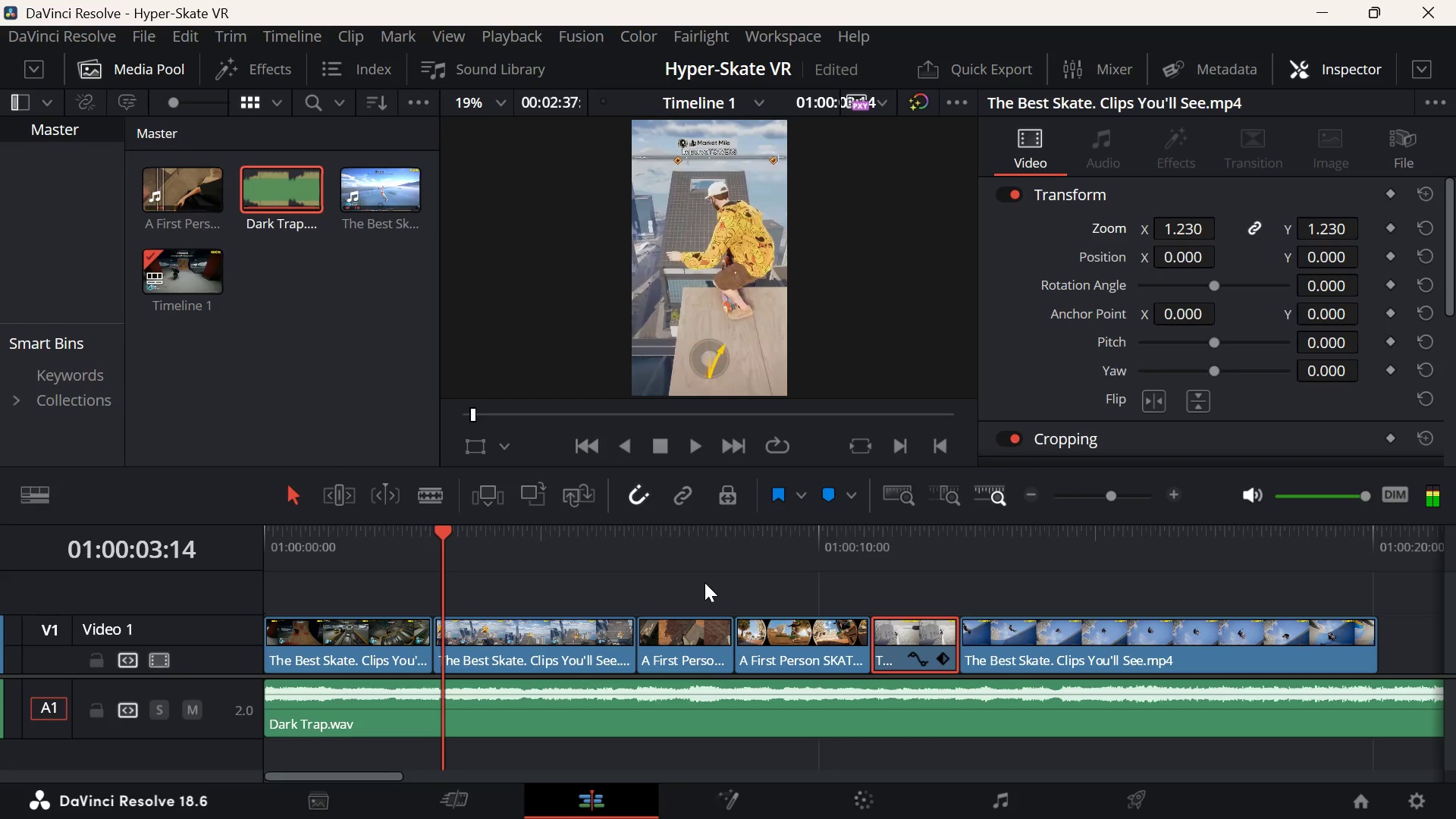 
key(Space)
 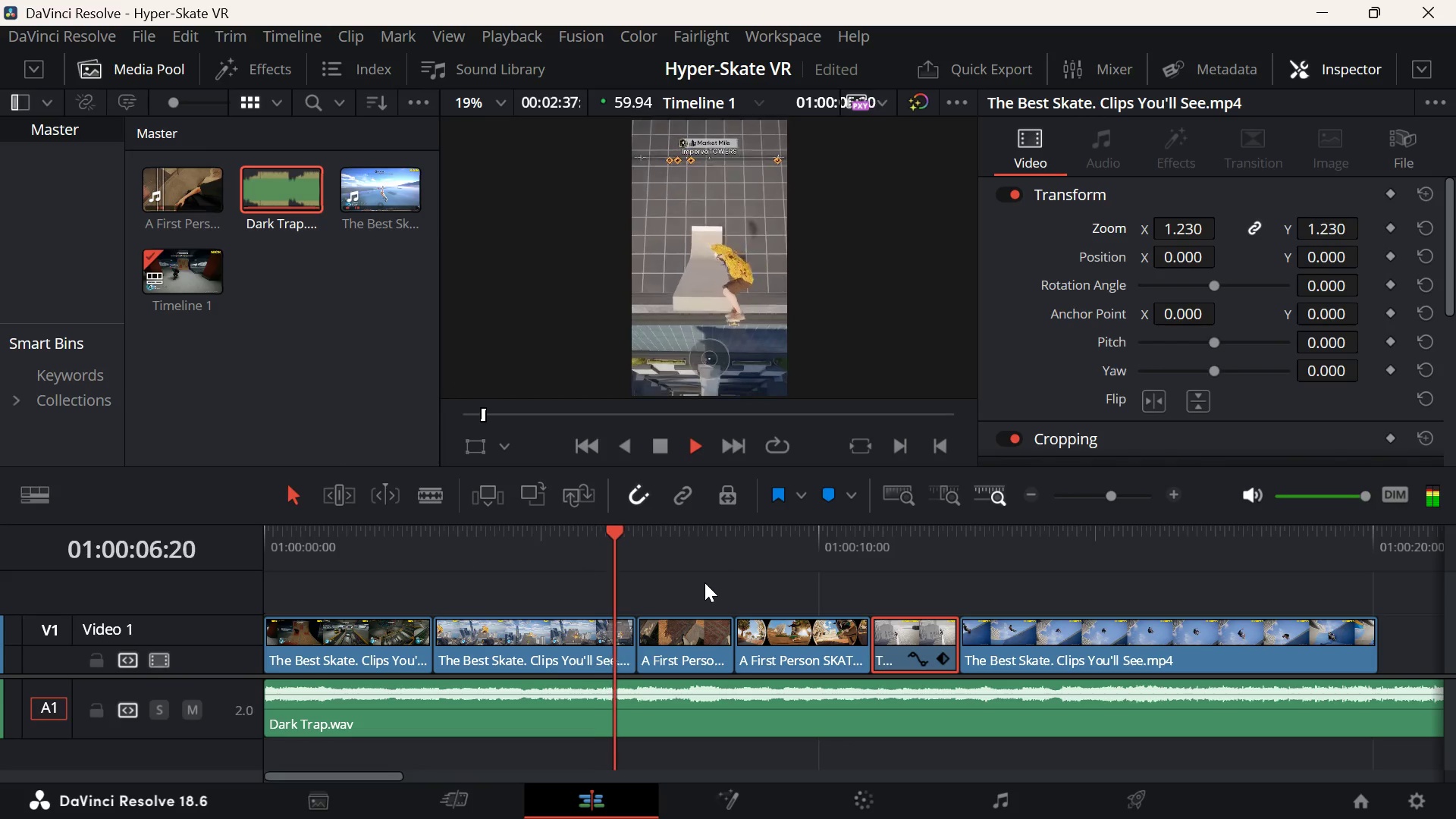 
key(Space)
 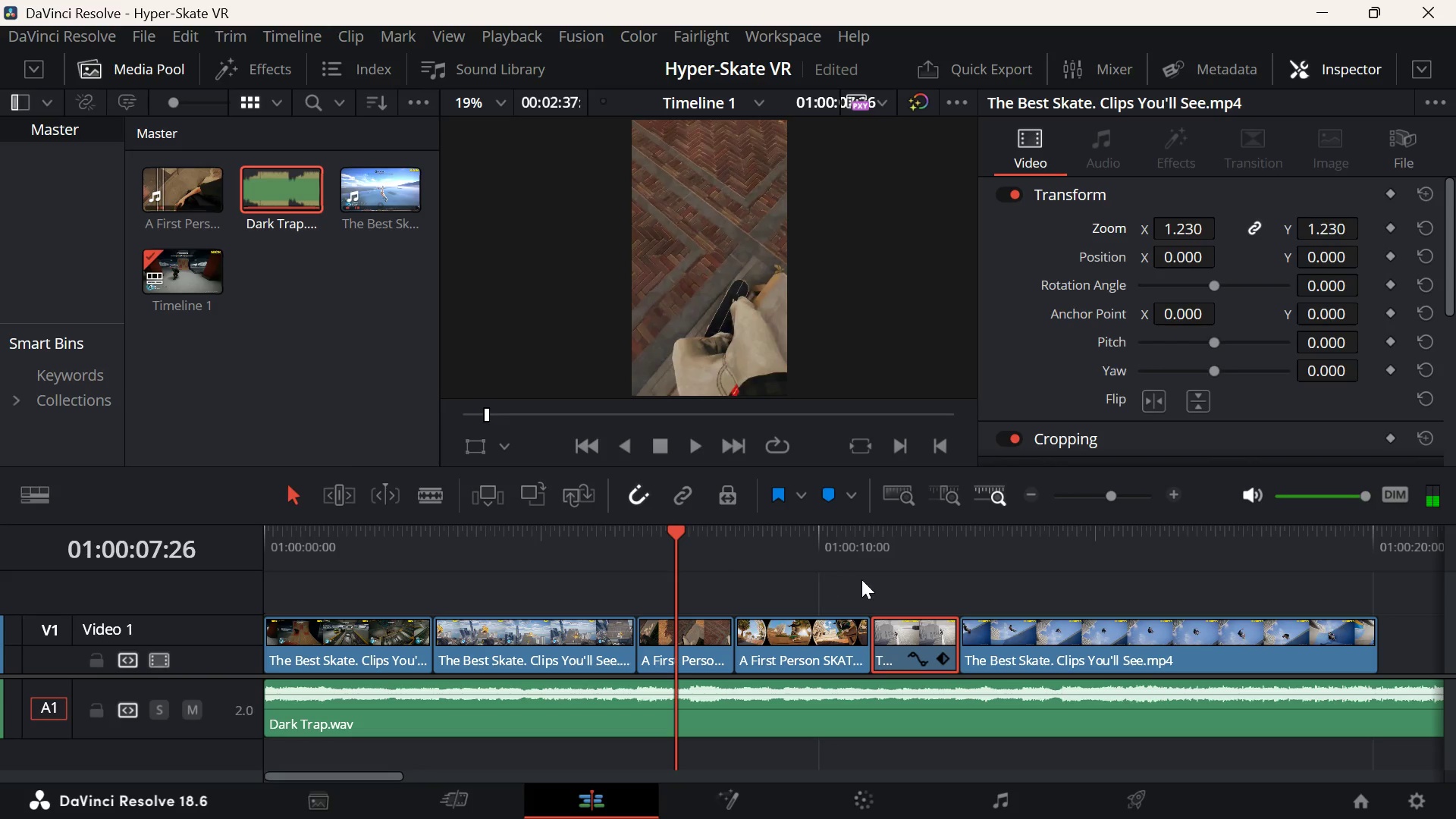 
scroll: coordinate [864, 580], scroll_direction: down, amount: 5.0
 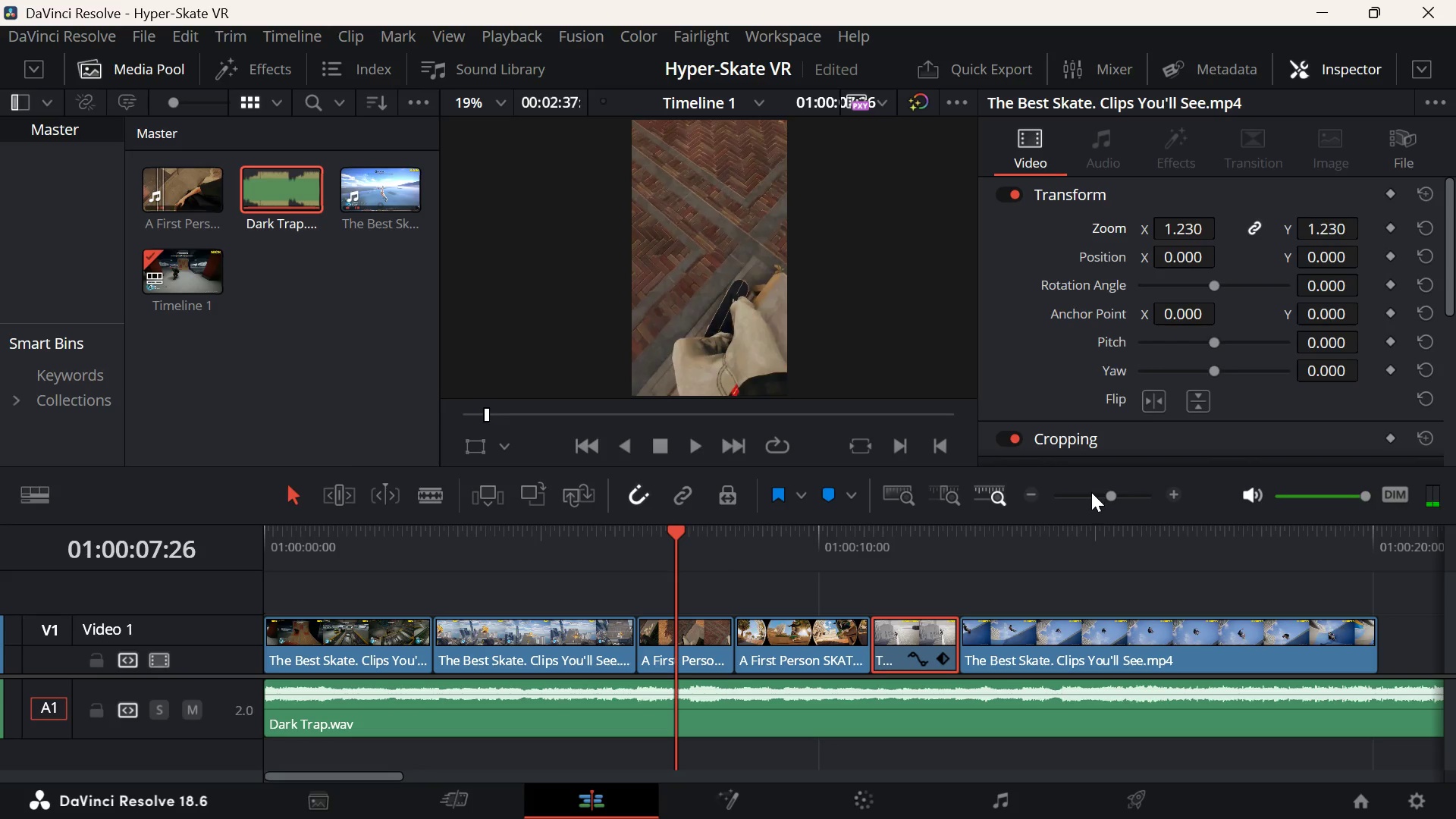 
left_click([1091, 492])
 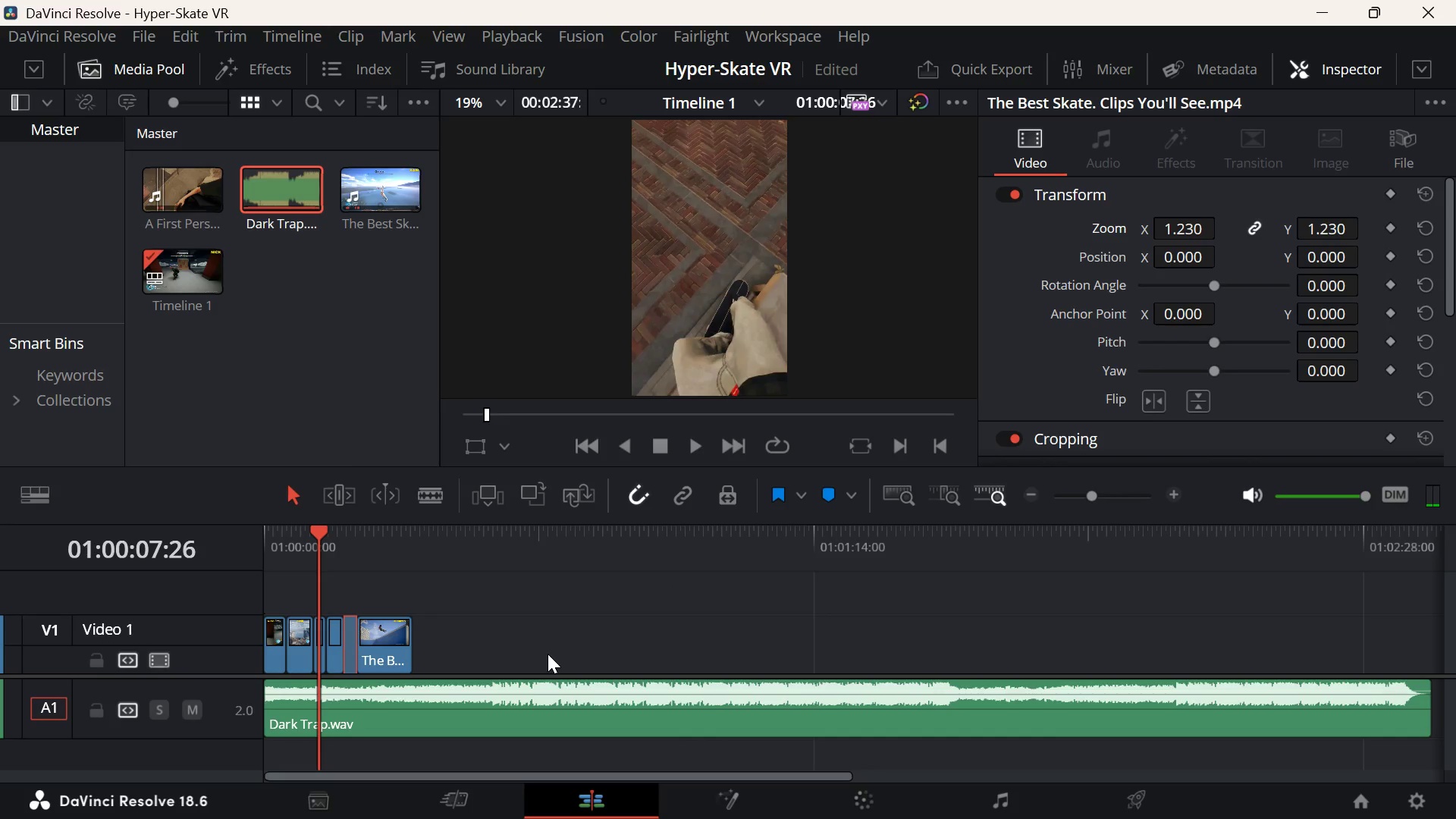 
key(Space)
 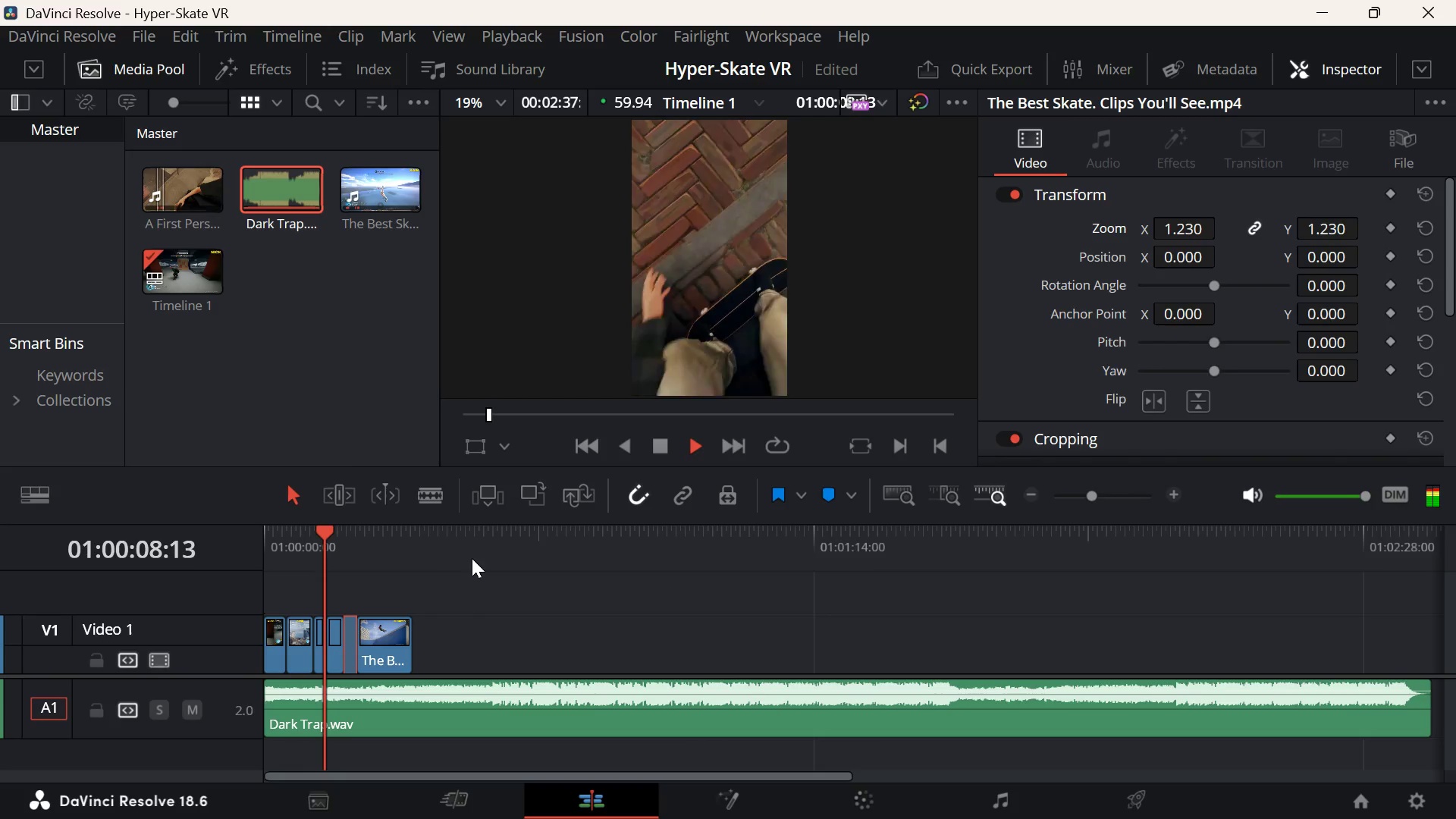 
left_click([472, 556])
 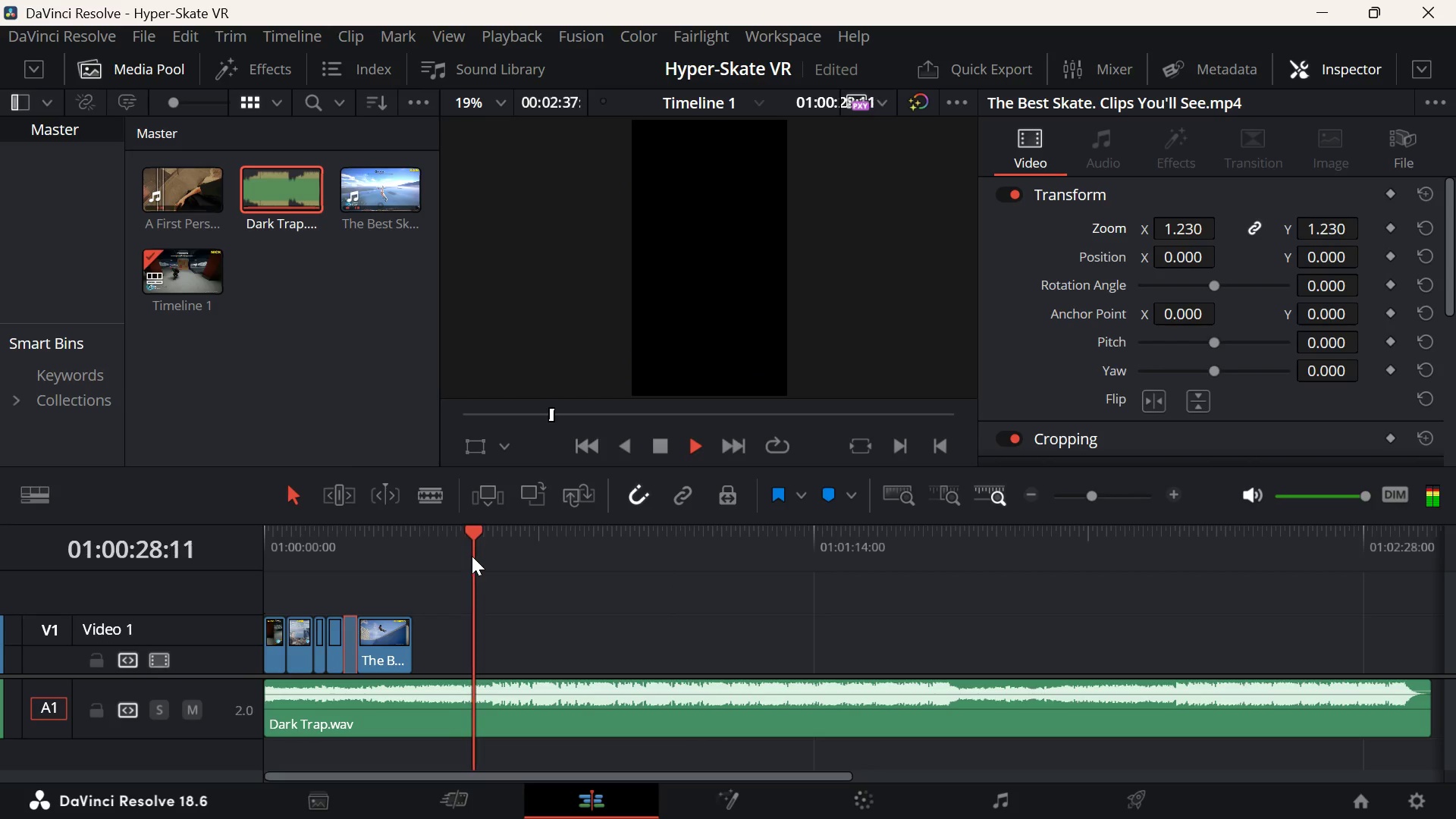 
key(Space)
 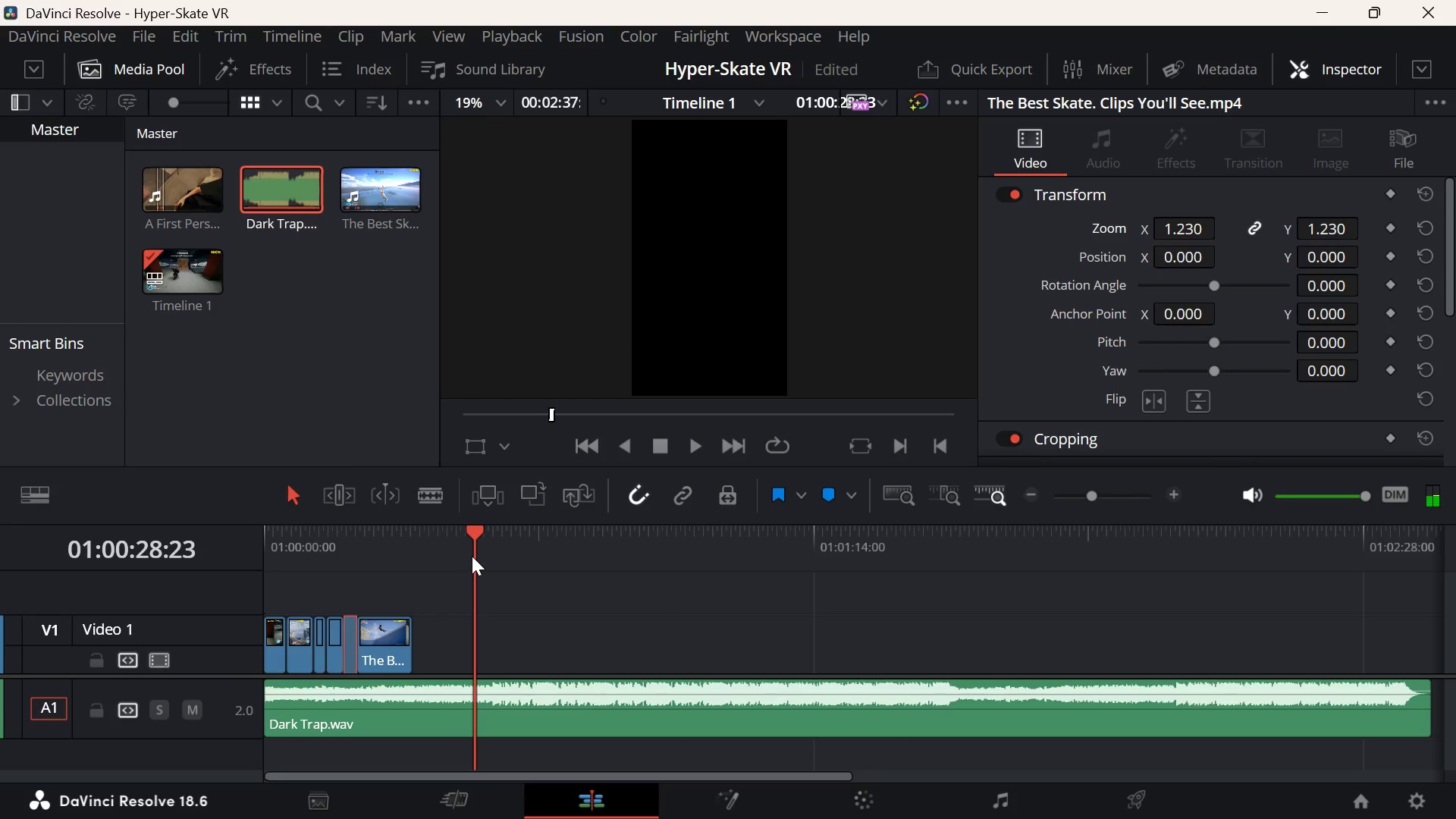 
key(Space)
 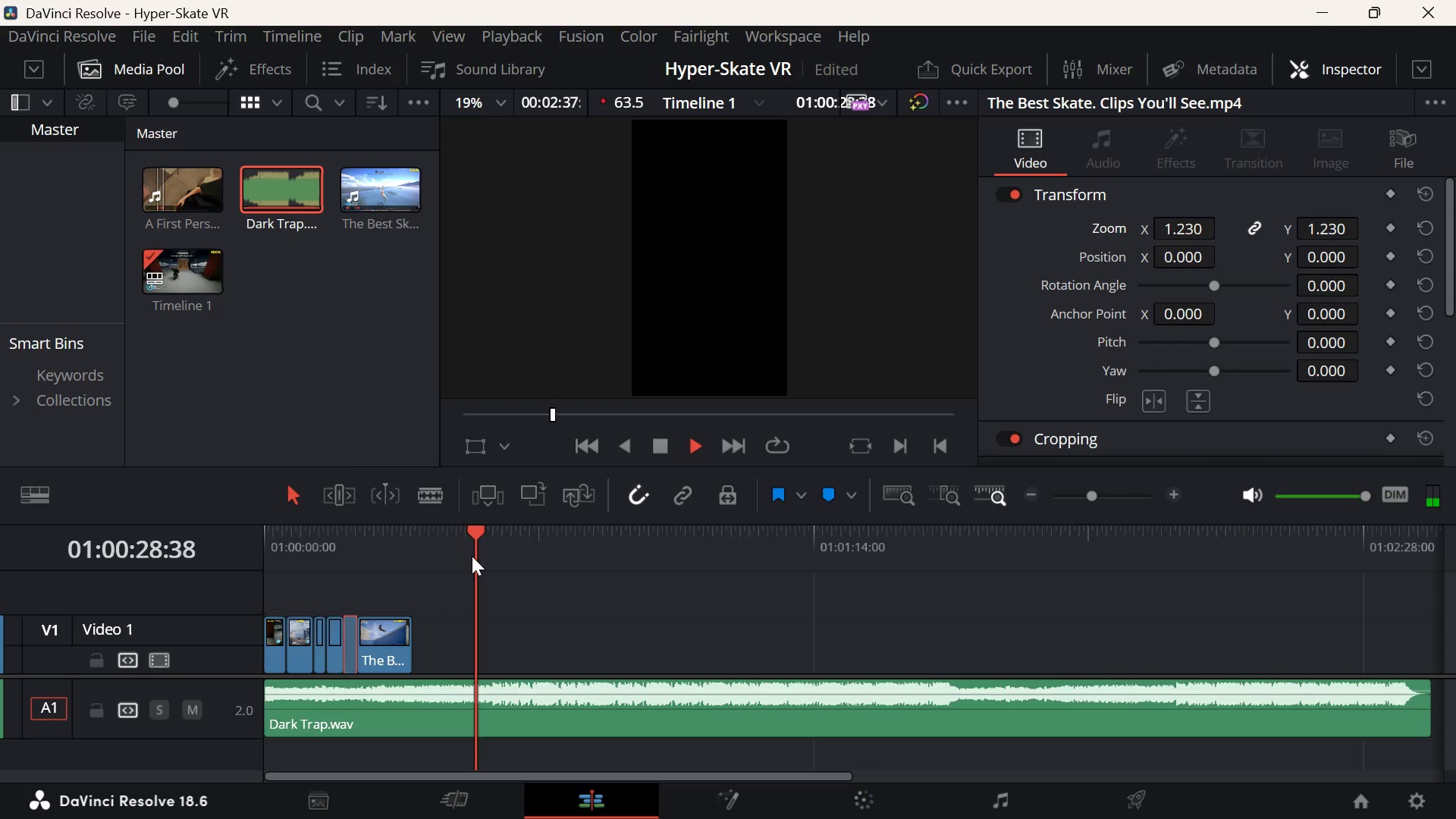 
key(Space)
 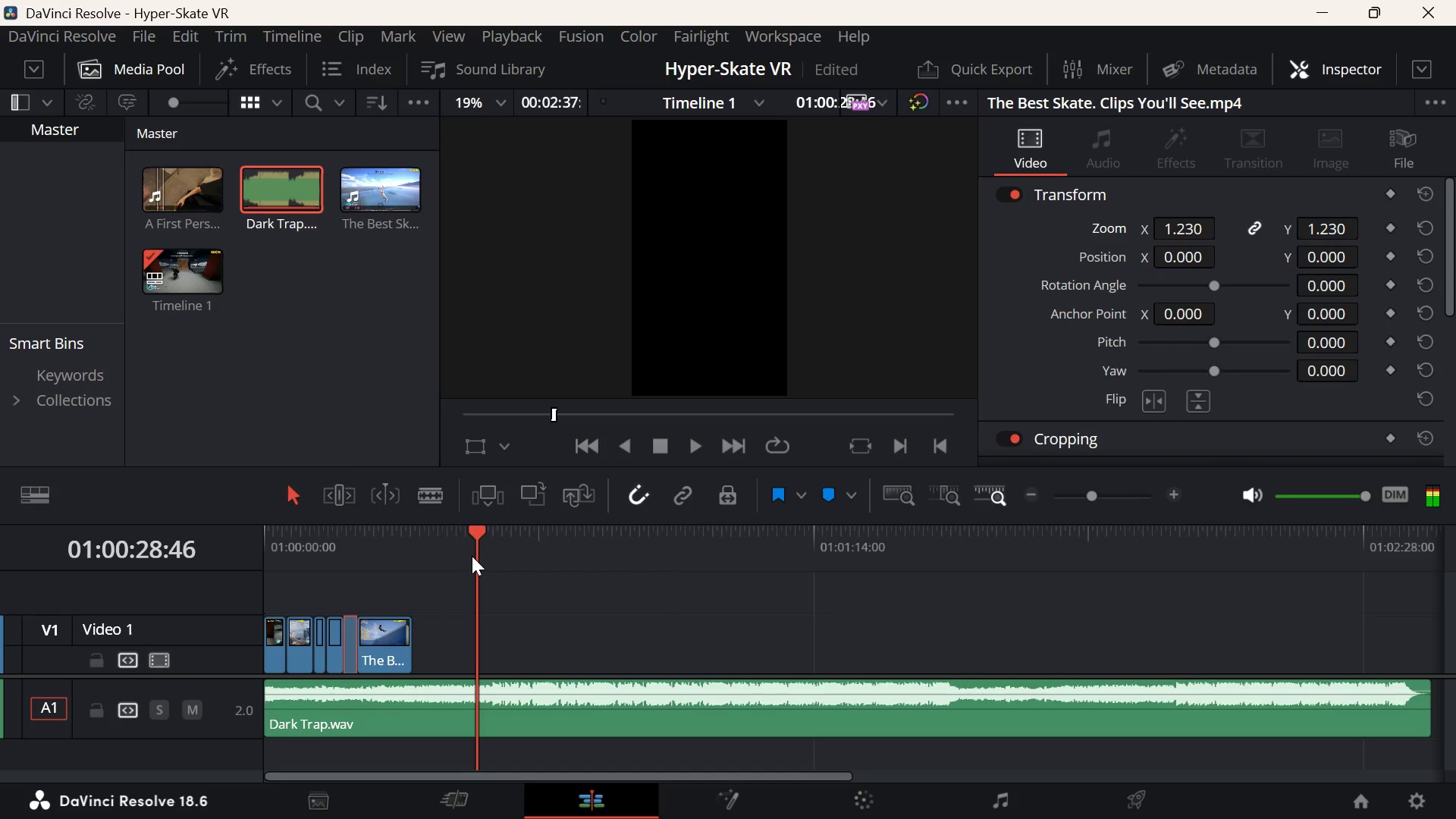 
key(Space)
 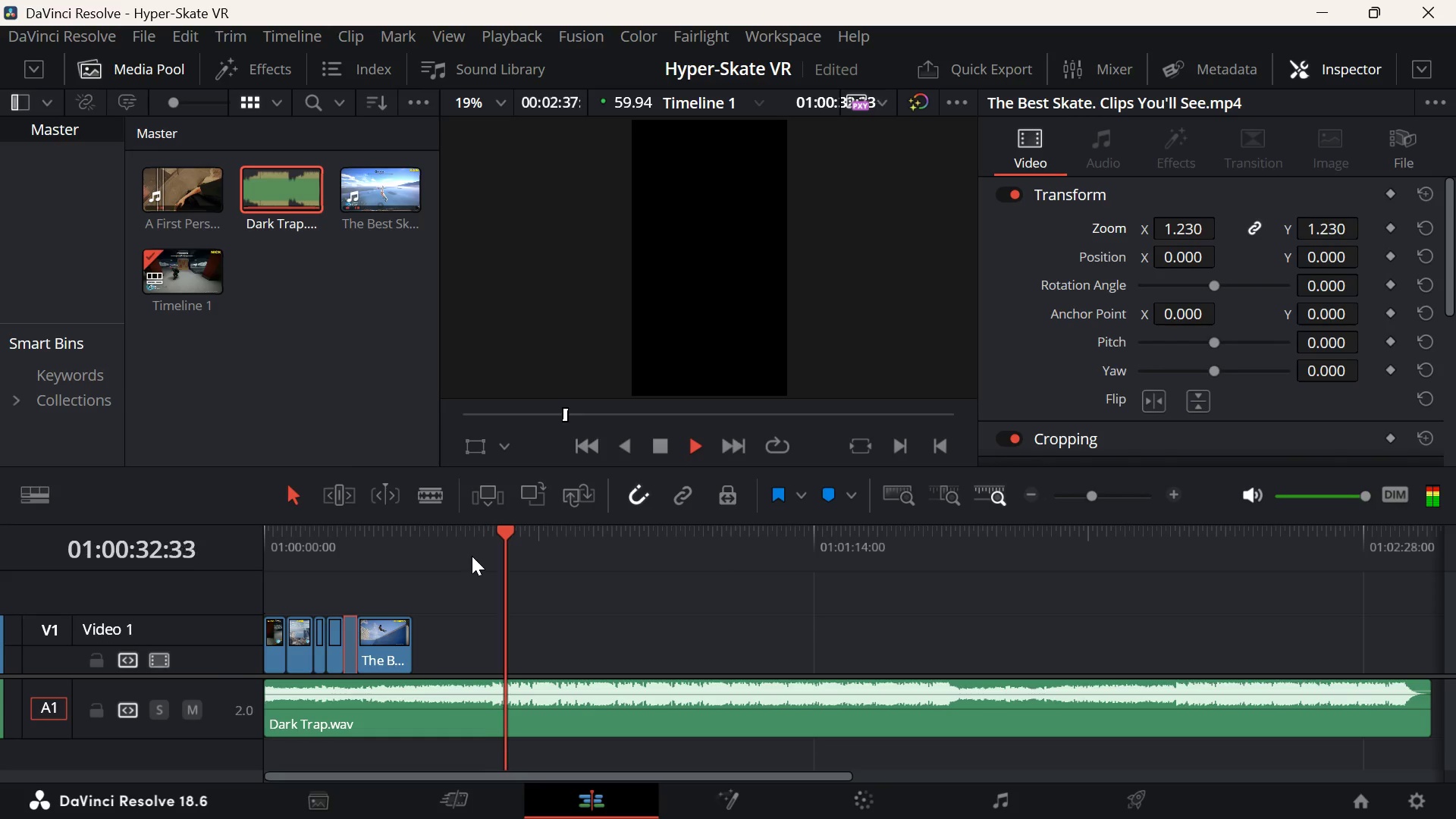 
wait(5.06)
 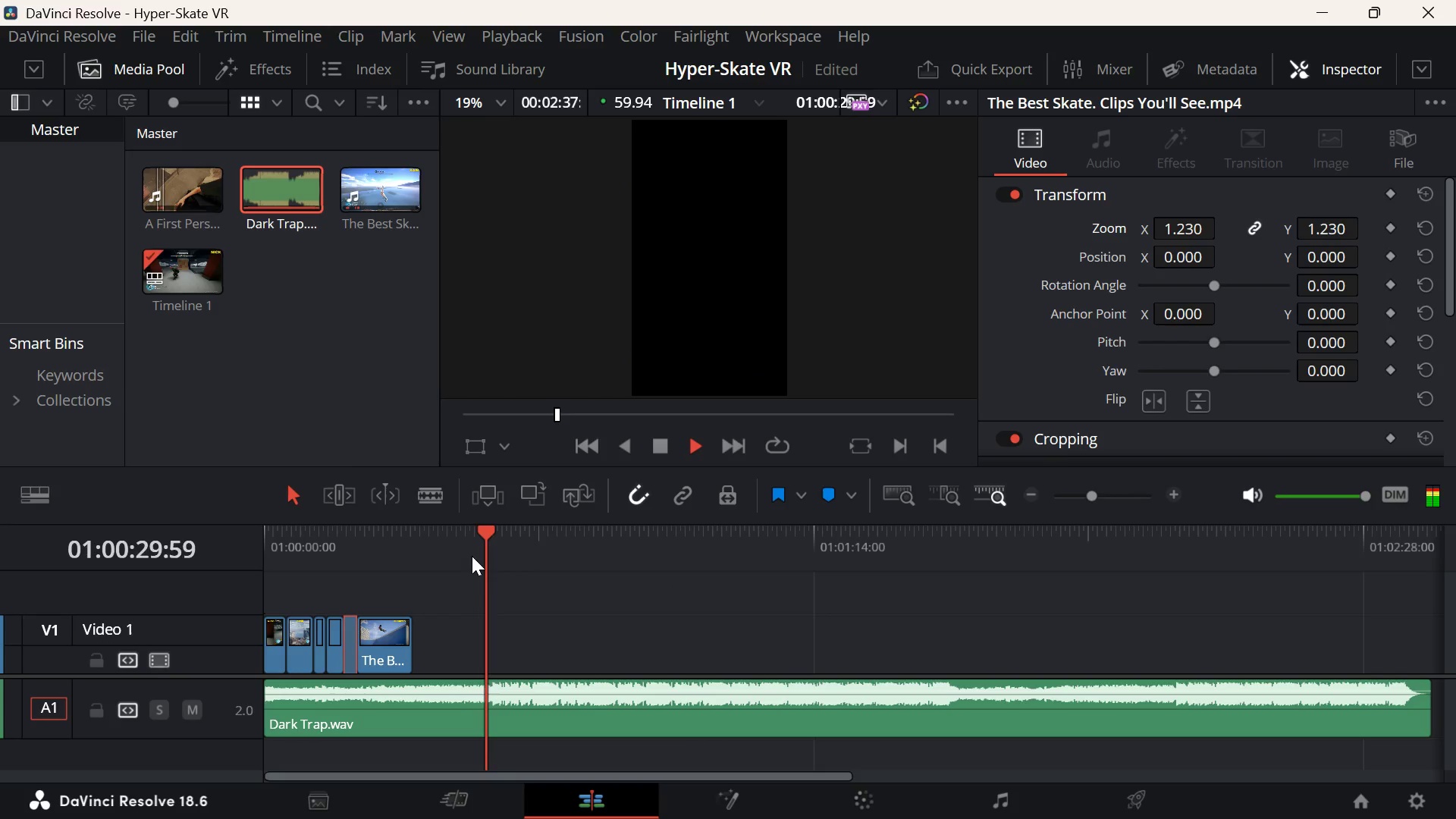 
key(Space)
 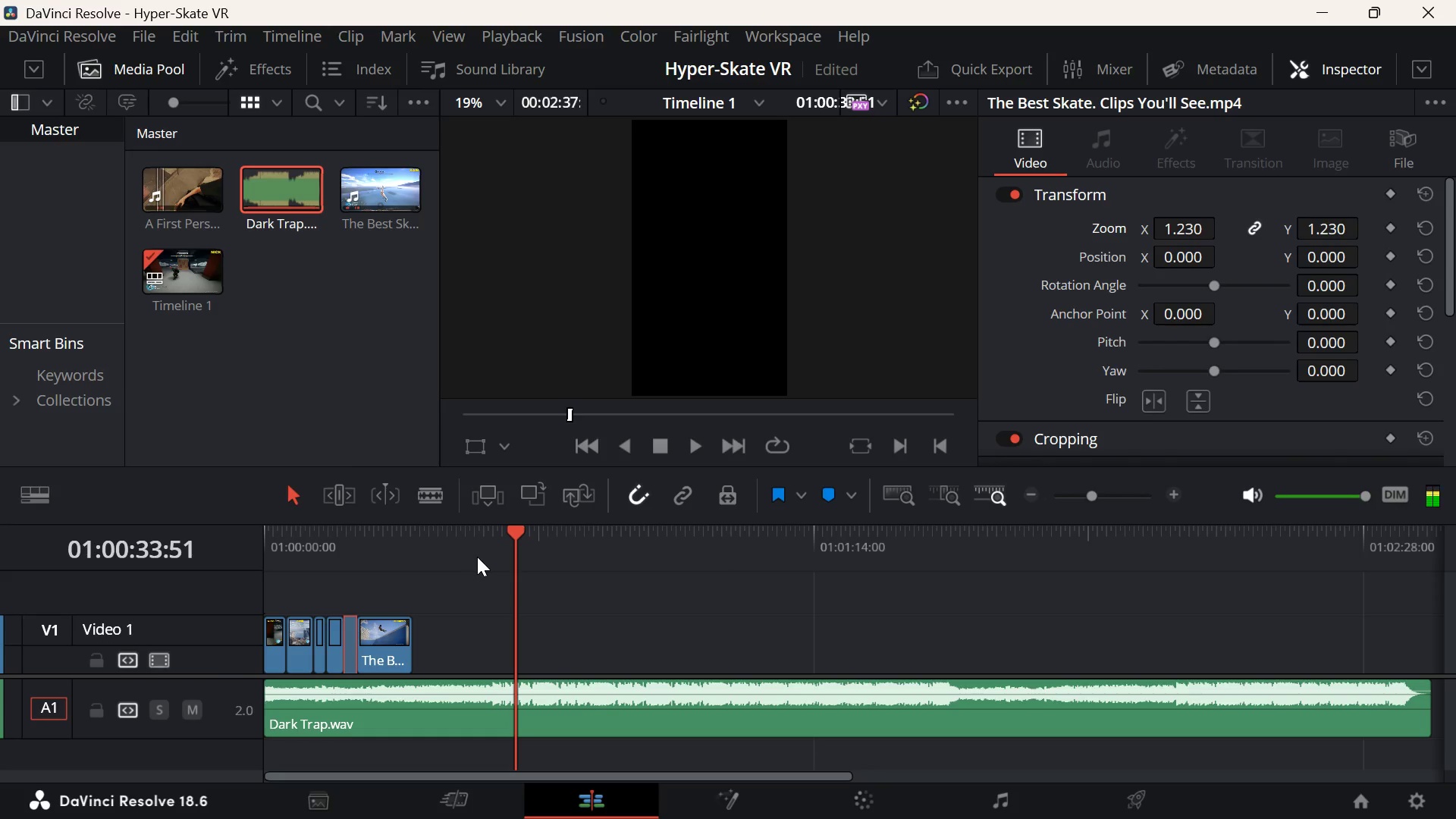 
left_click([478, 557])
 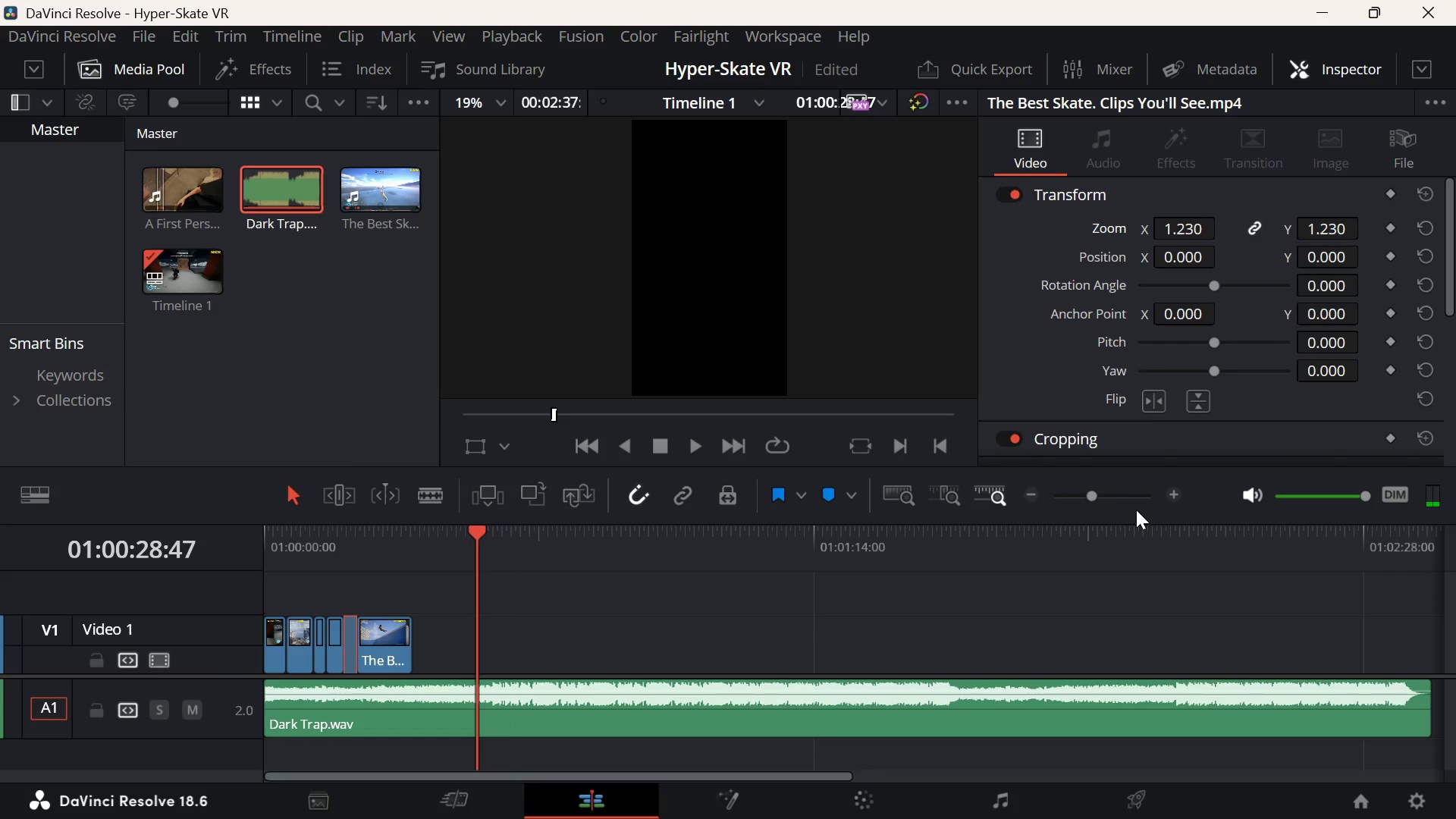 
left_click([1117, 496])
 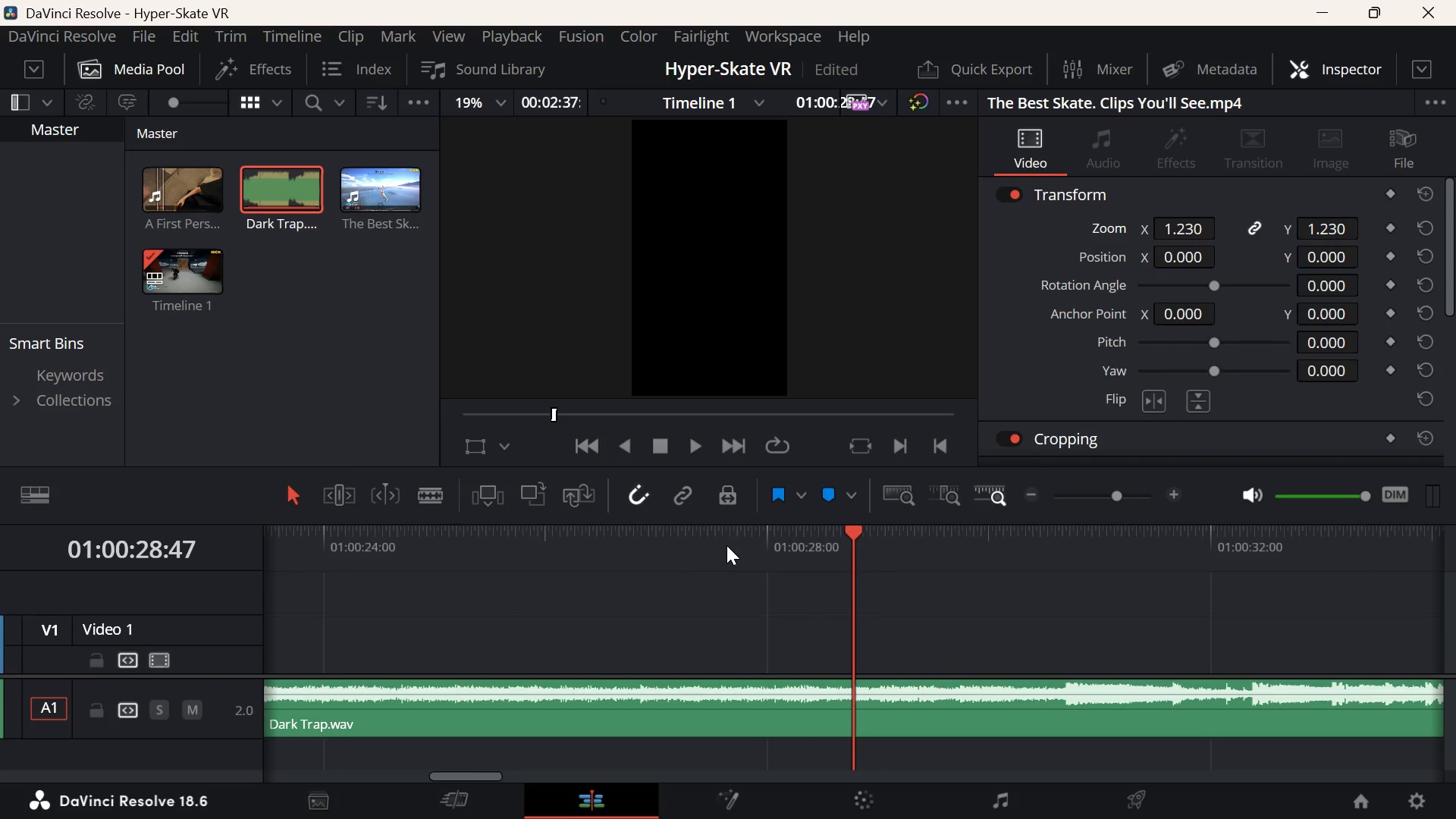 
left_click([730, 557])
 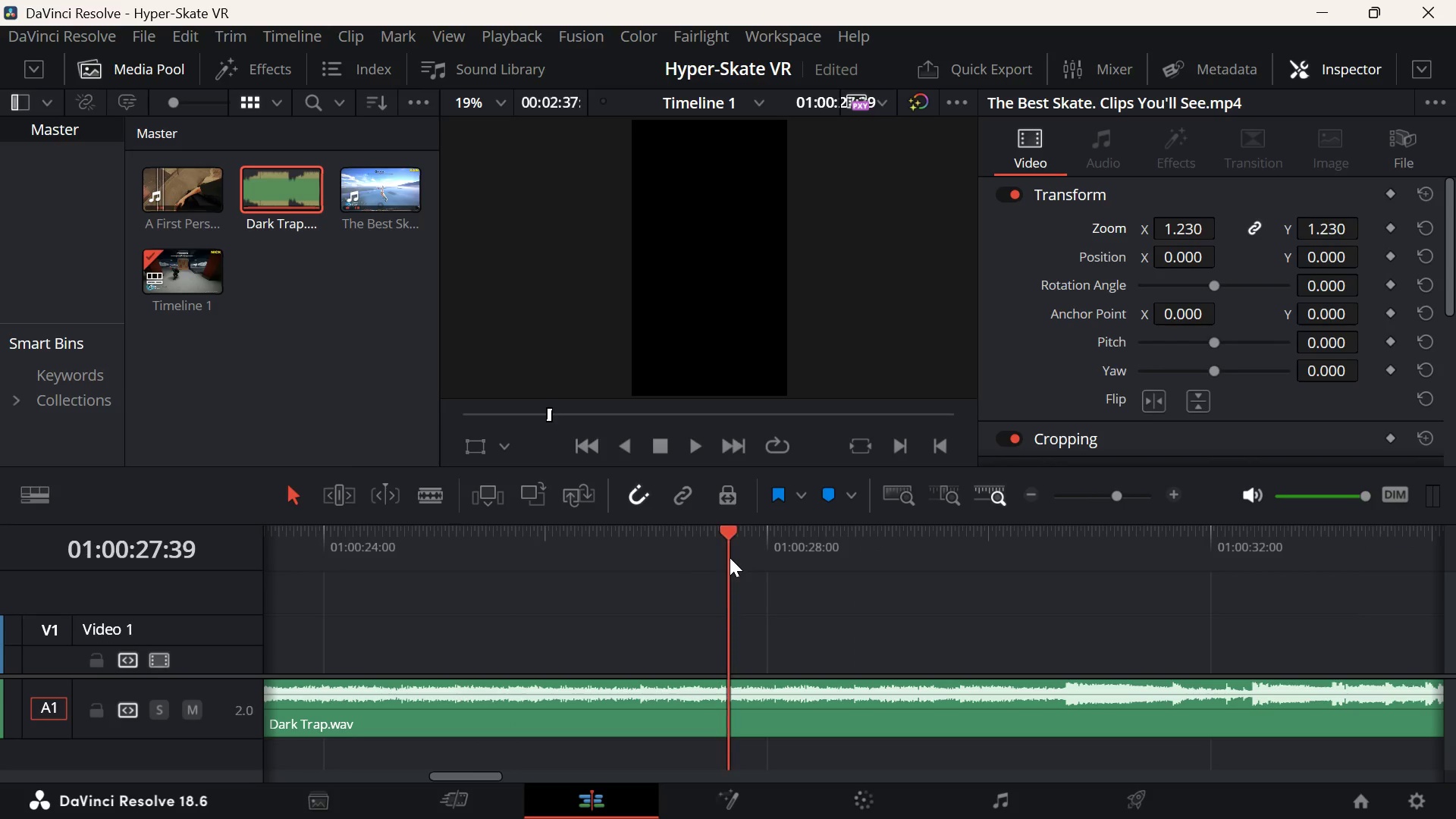 
key(Space)
 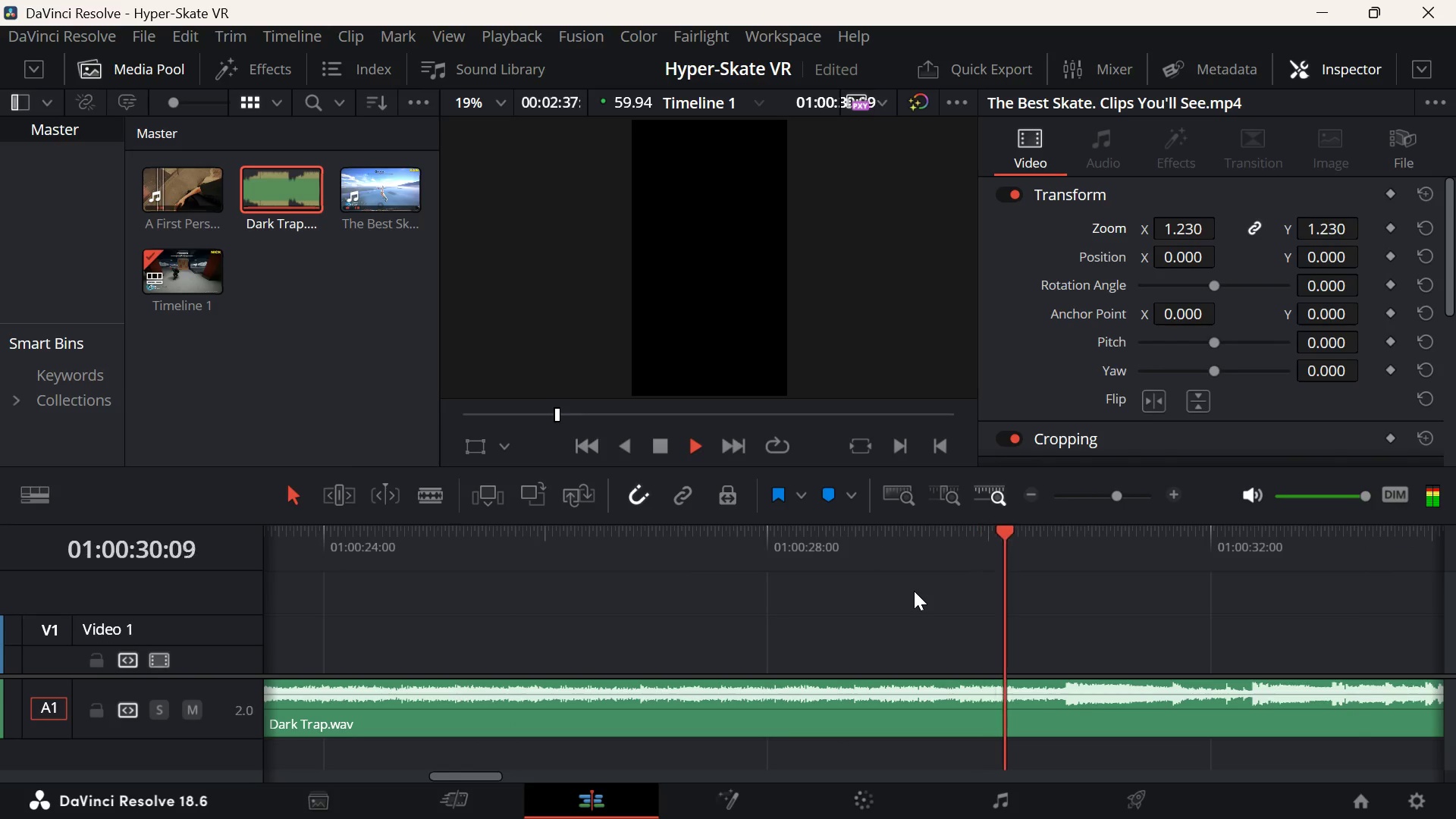 
key(Space)
 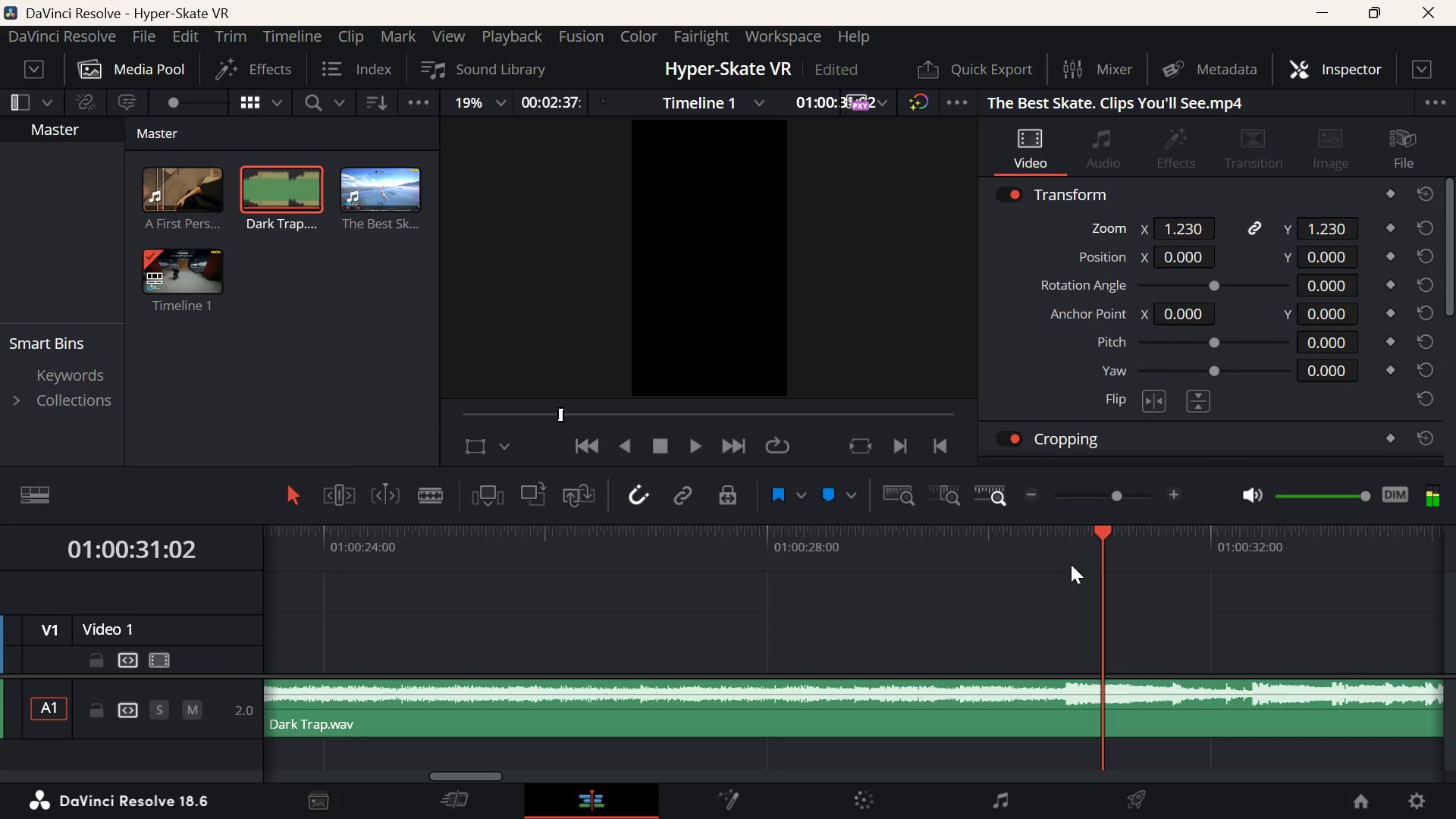 
left_click([1059, 557])
 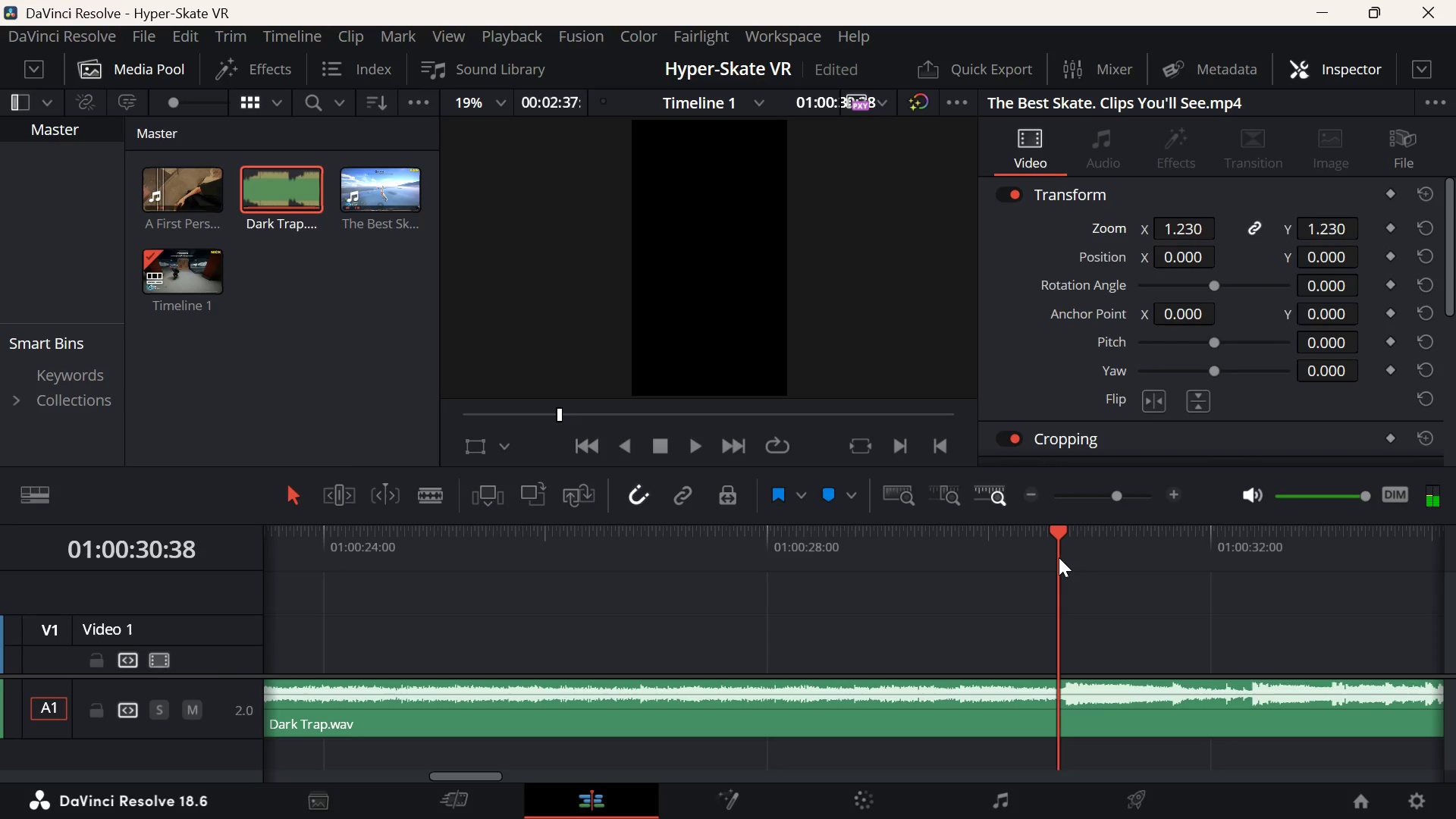 
key(Space)
 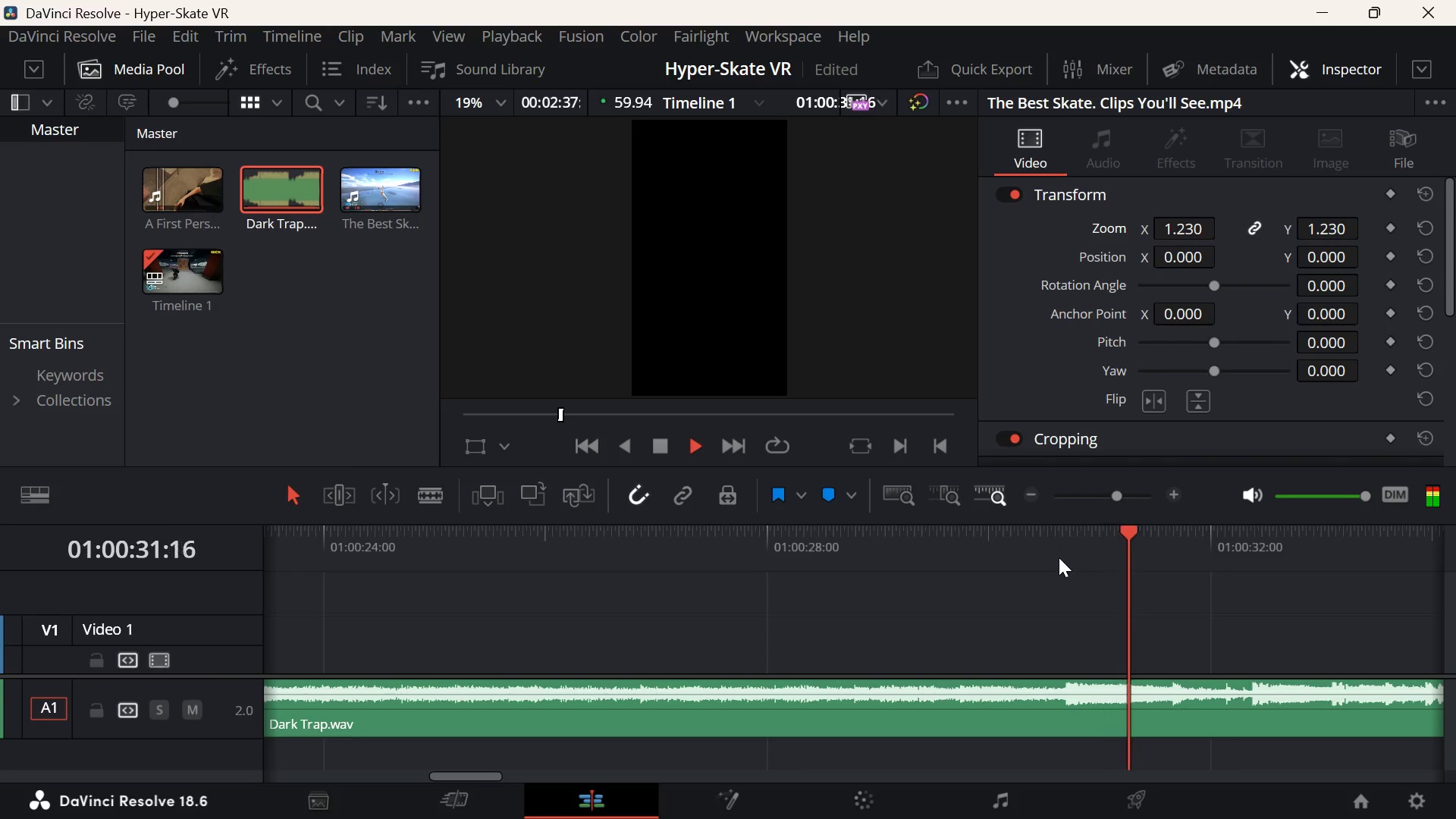 
key(Space)
 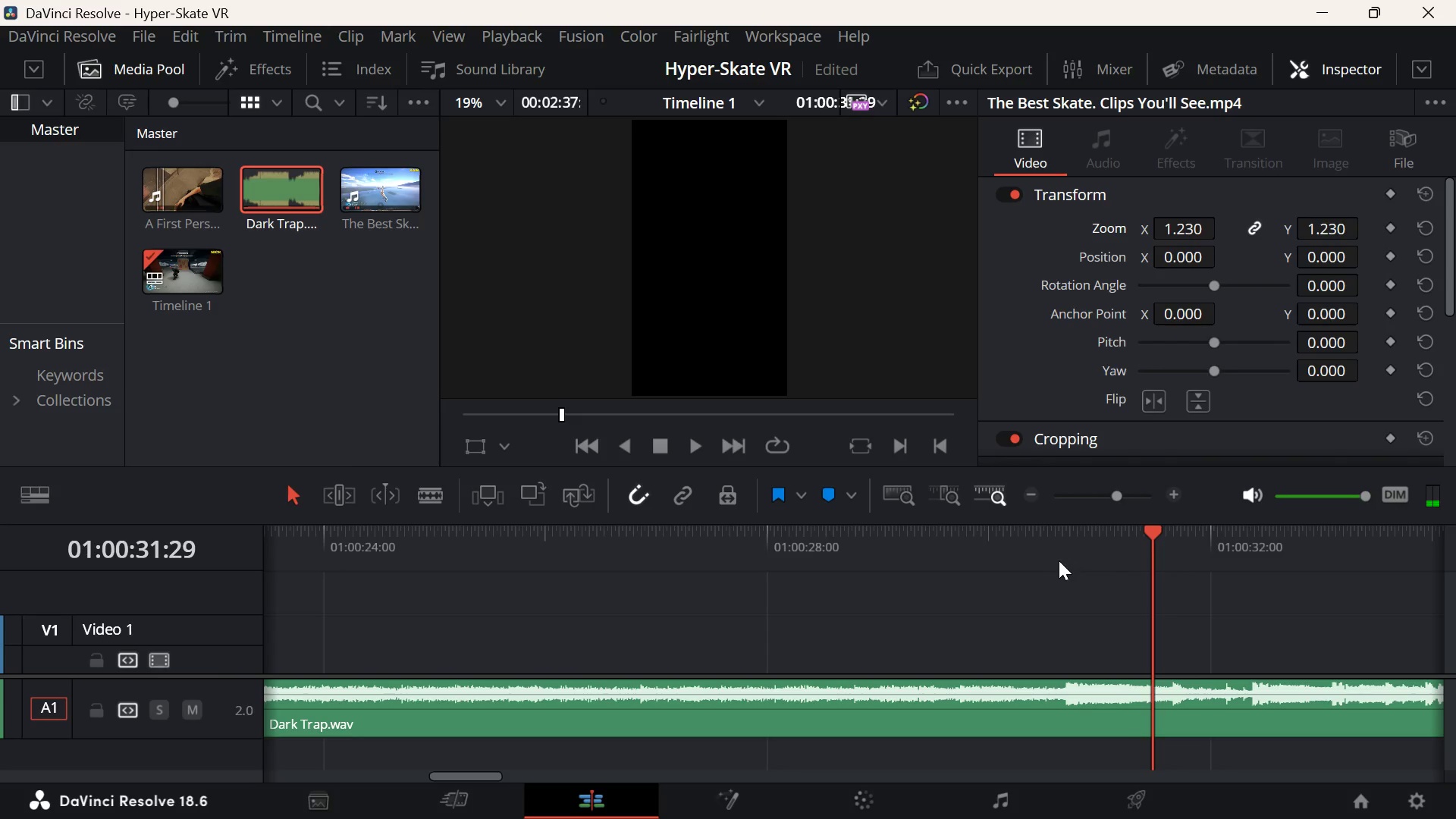 
left_click([1028, 557])
 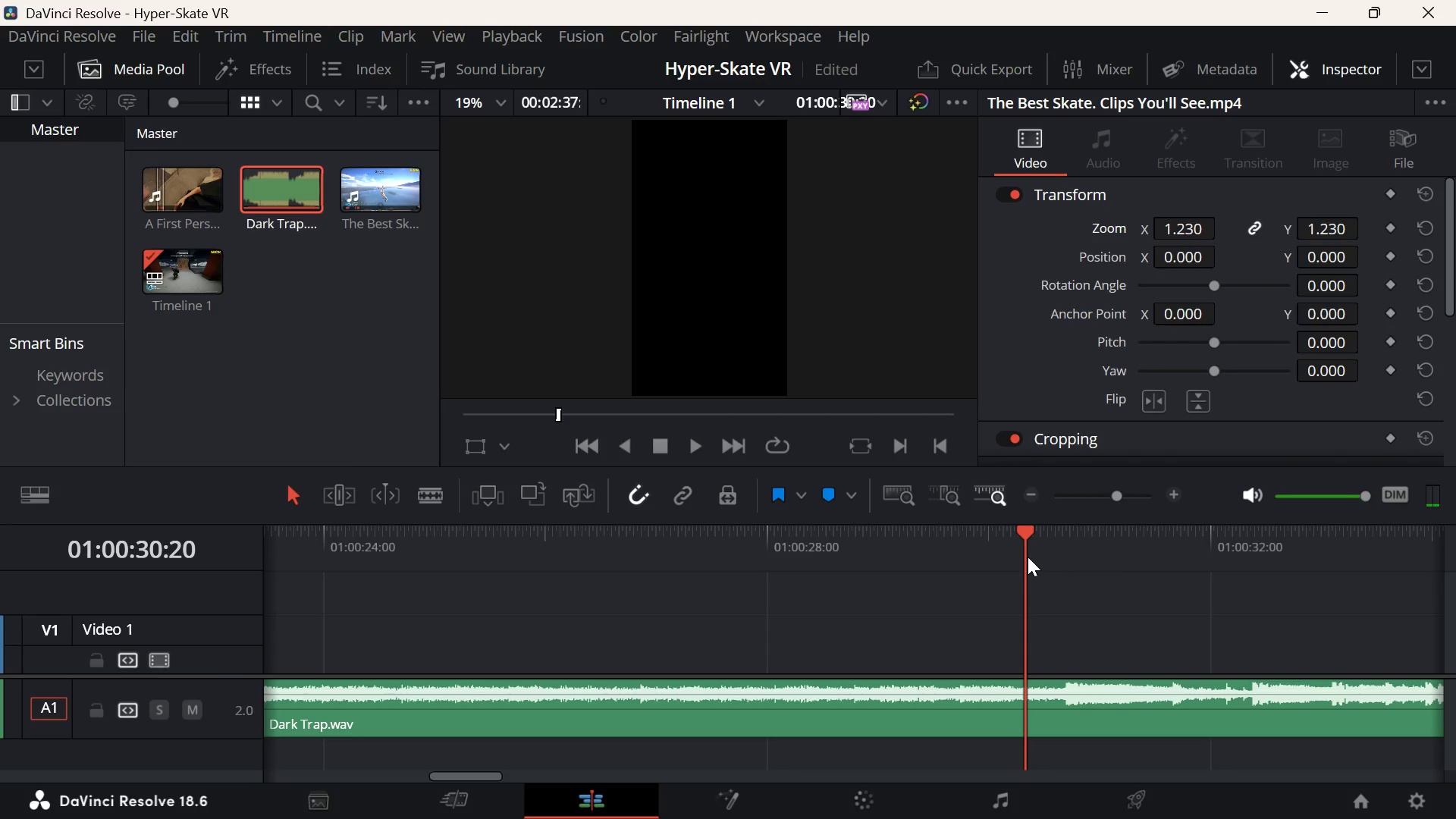 
key(Space)
 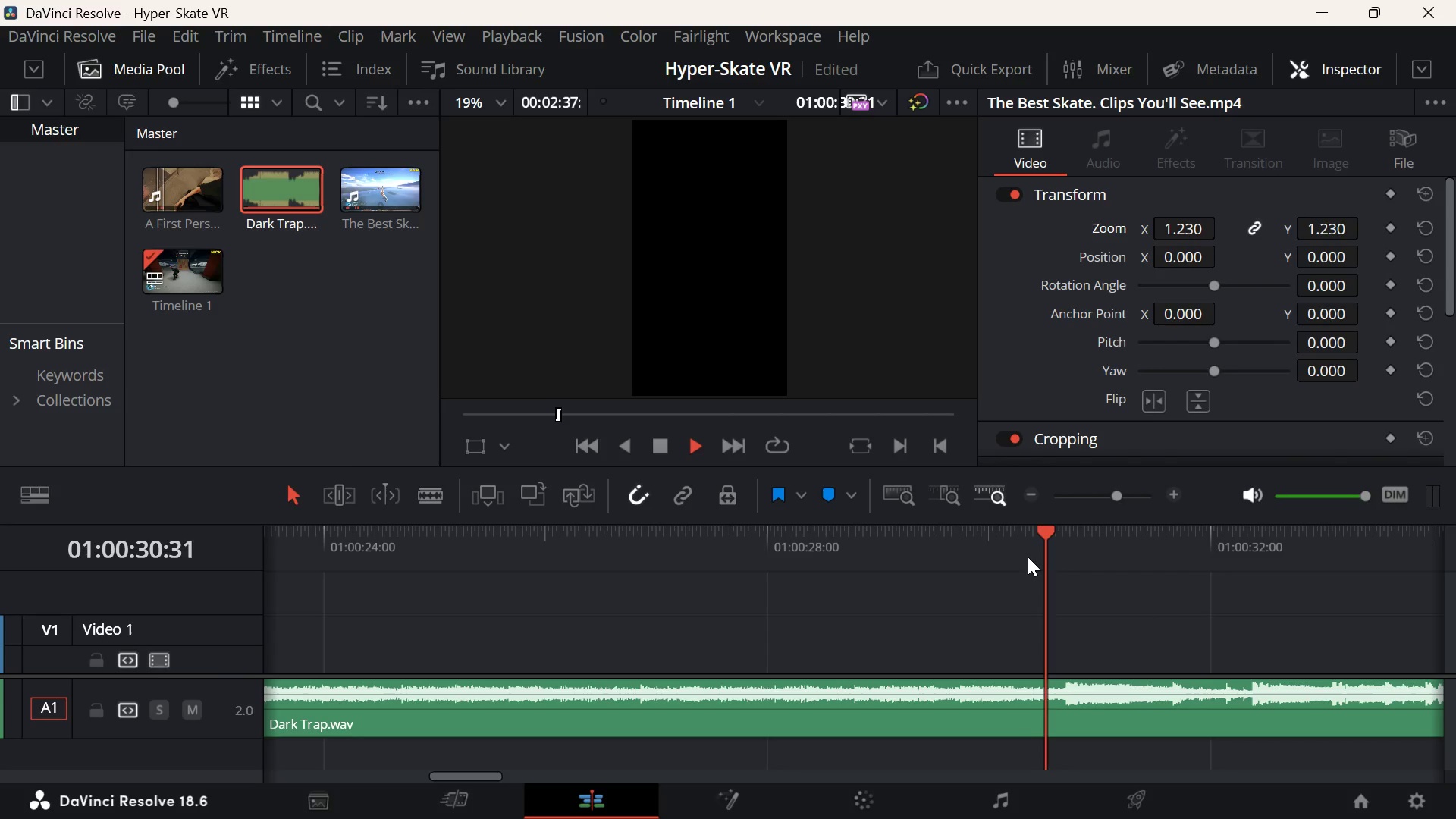 
key(Space)
 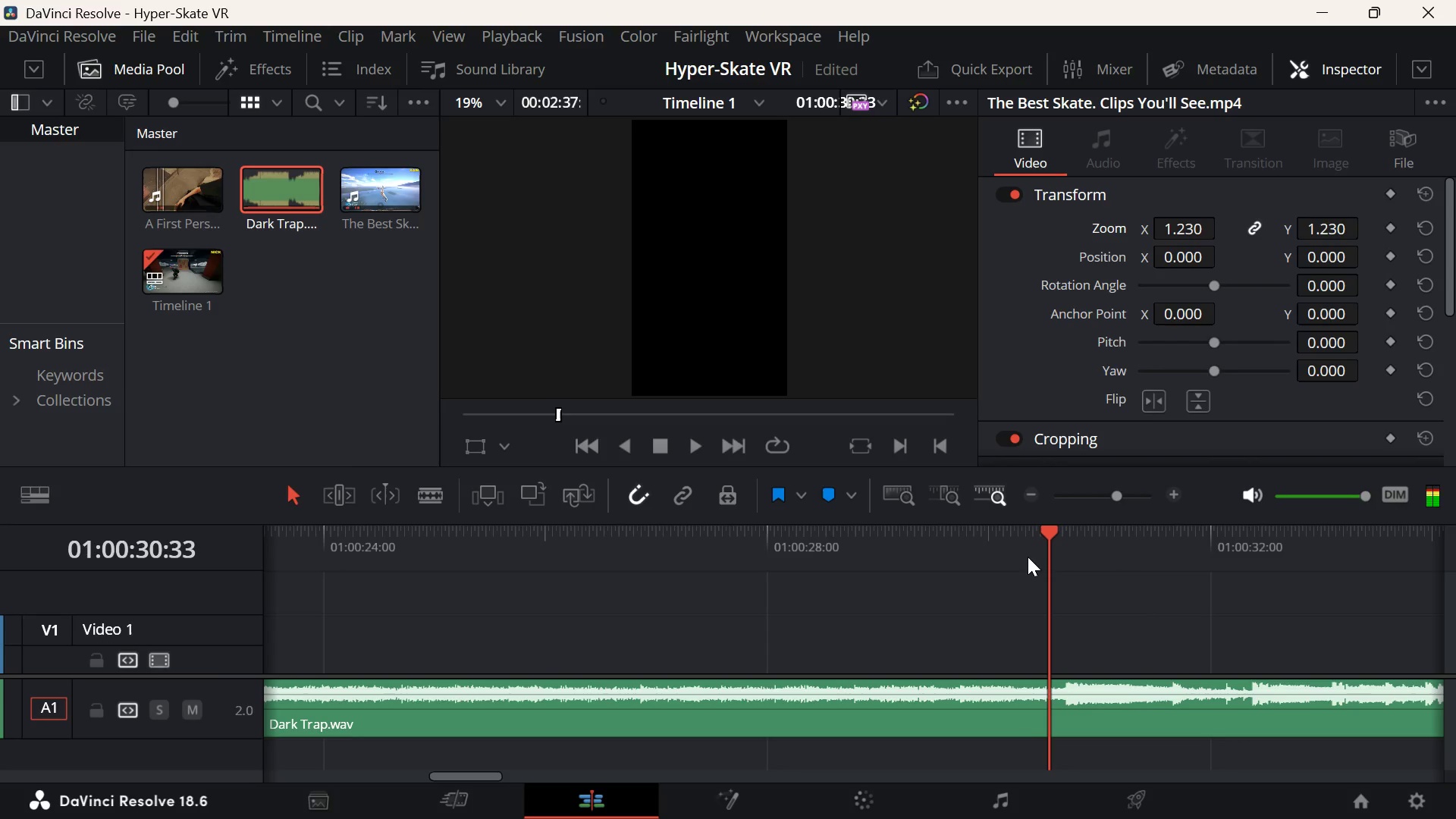 
key(Space)
 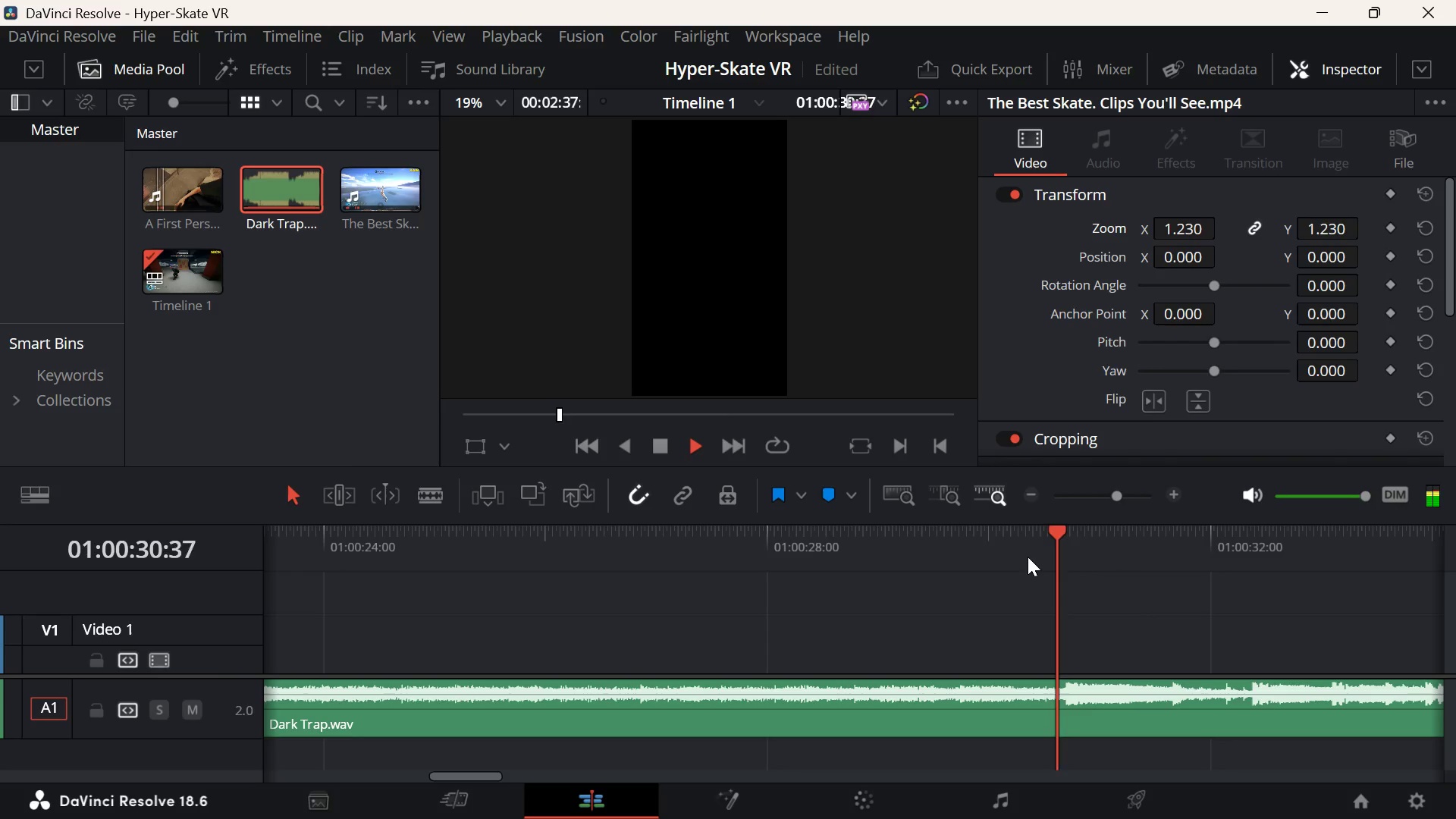 
key(Space)
 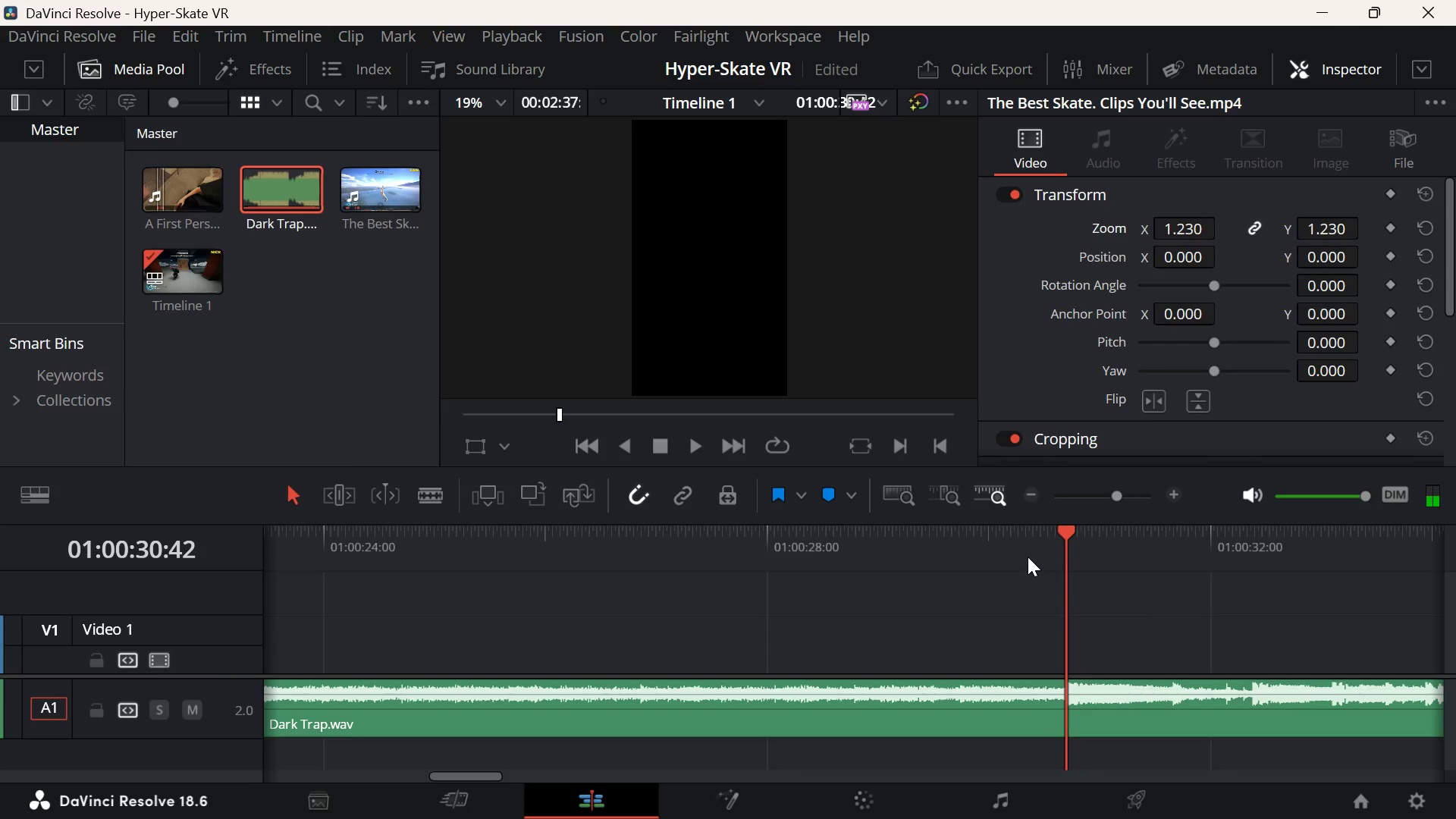 
key(D)
 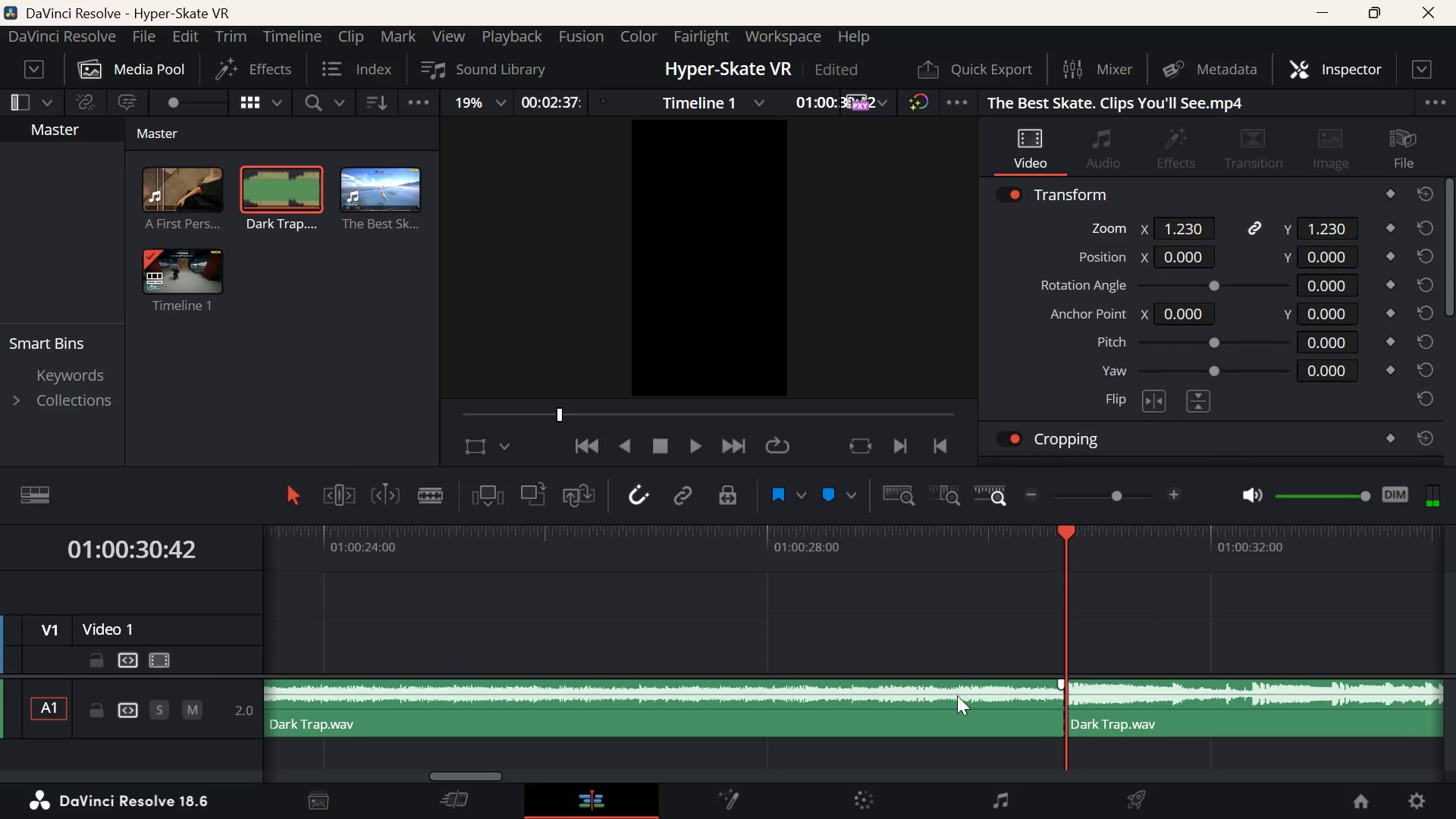 
left_click([952, 698])
 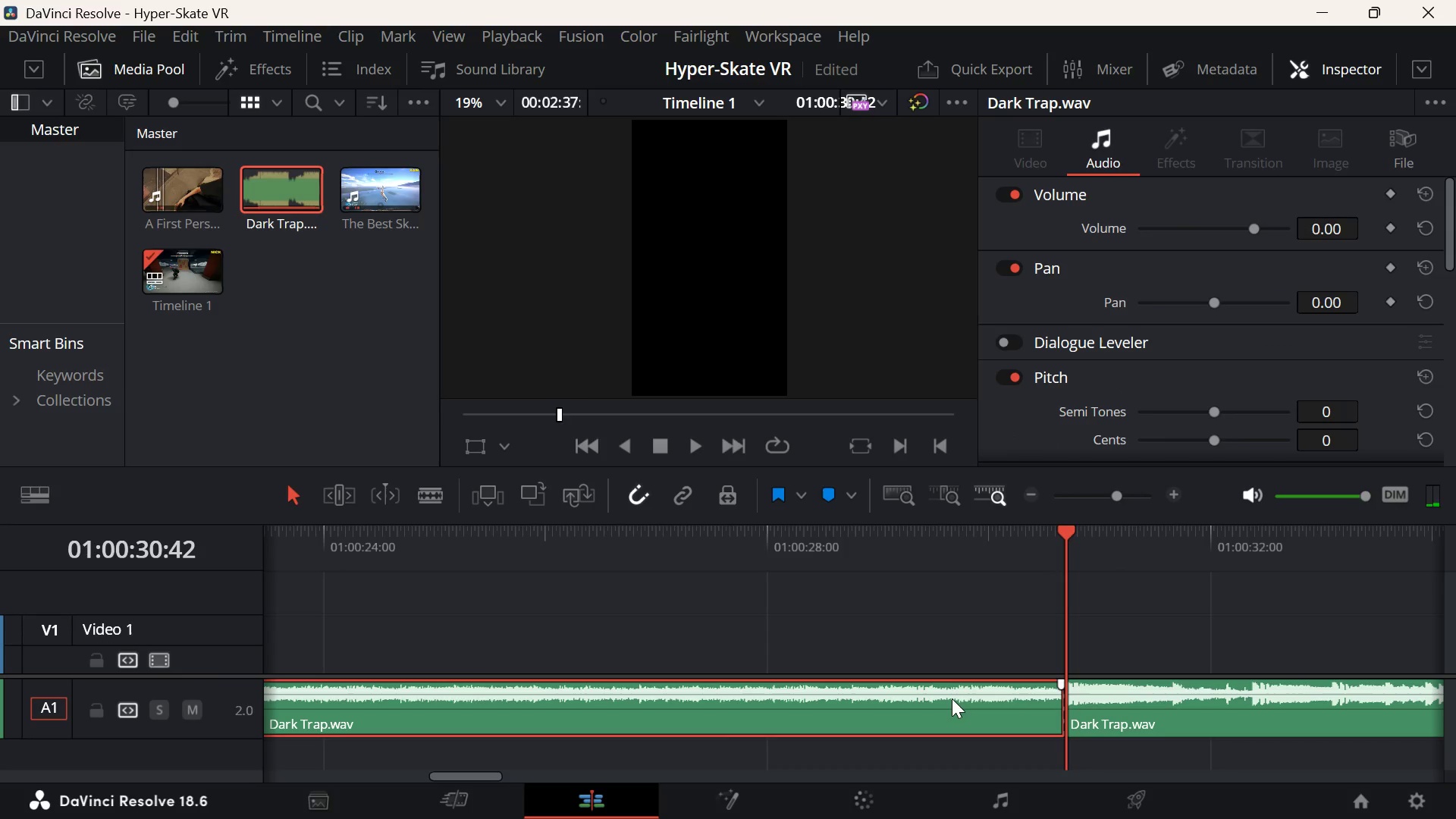 
key(F)
 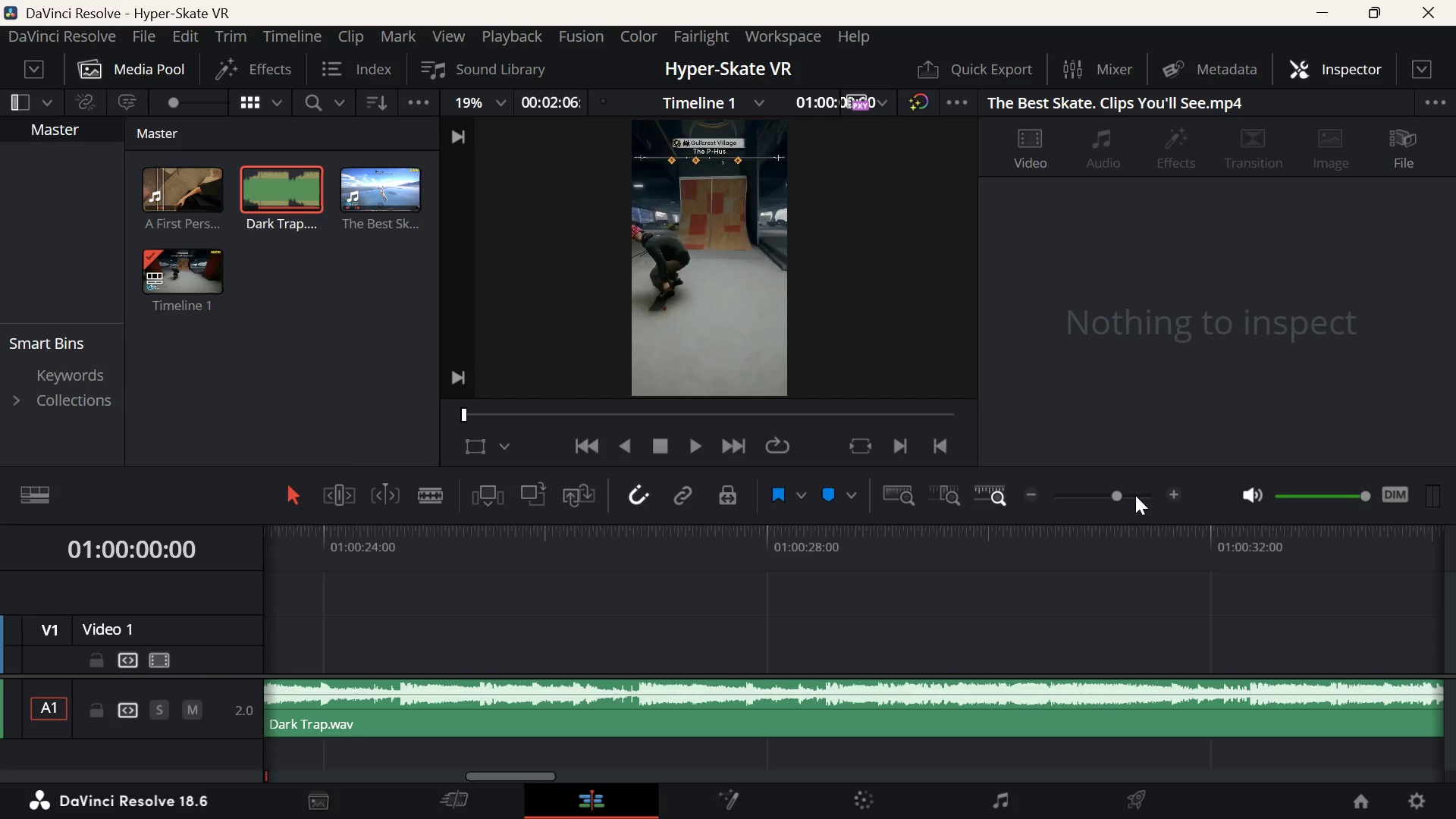 
wait(6.45)
 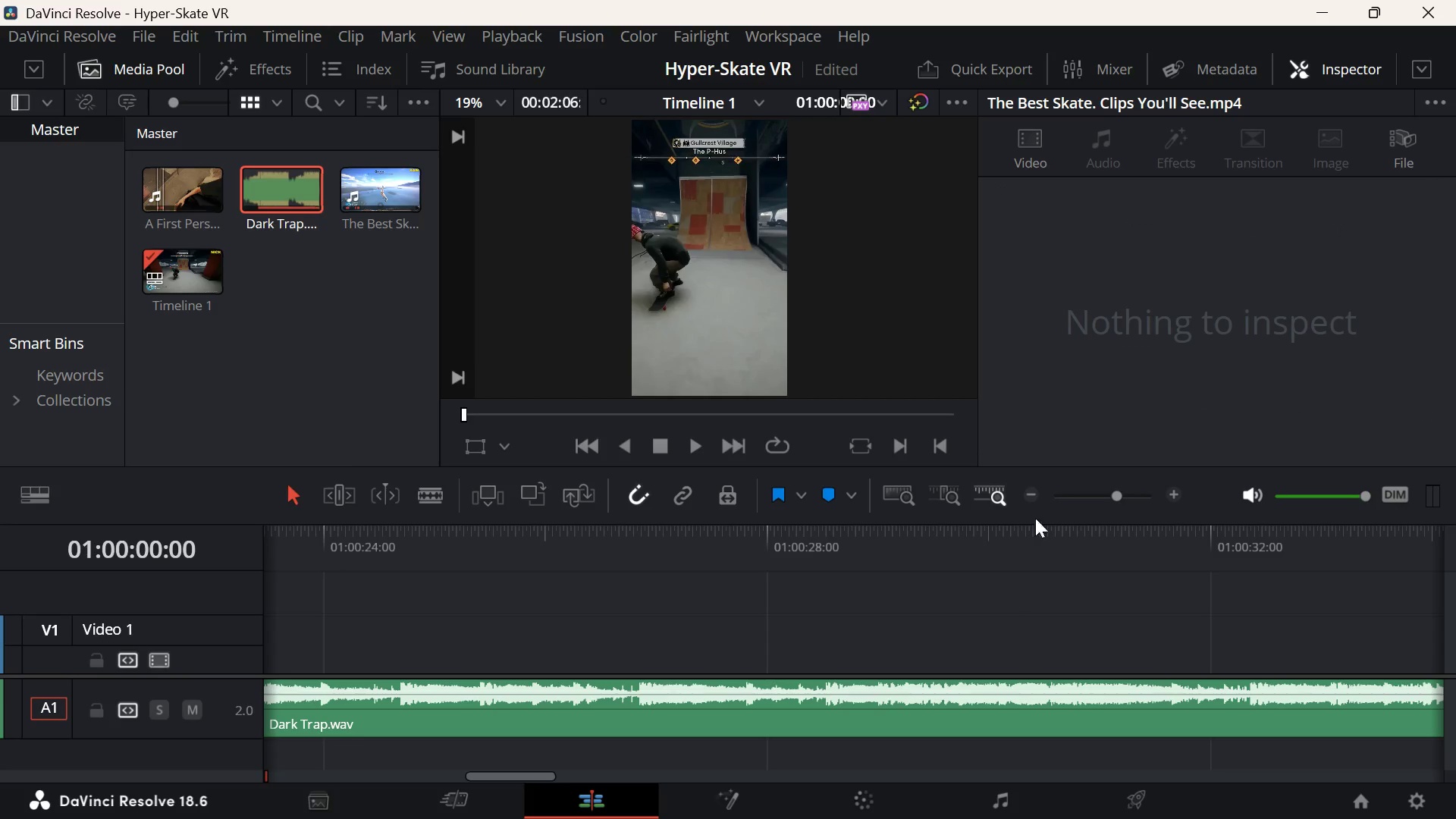 
left_click([587, 619])
 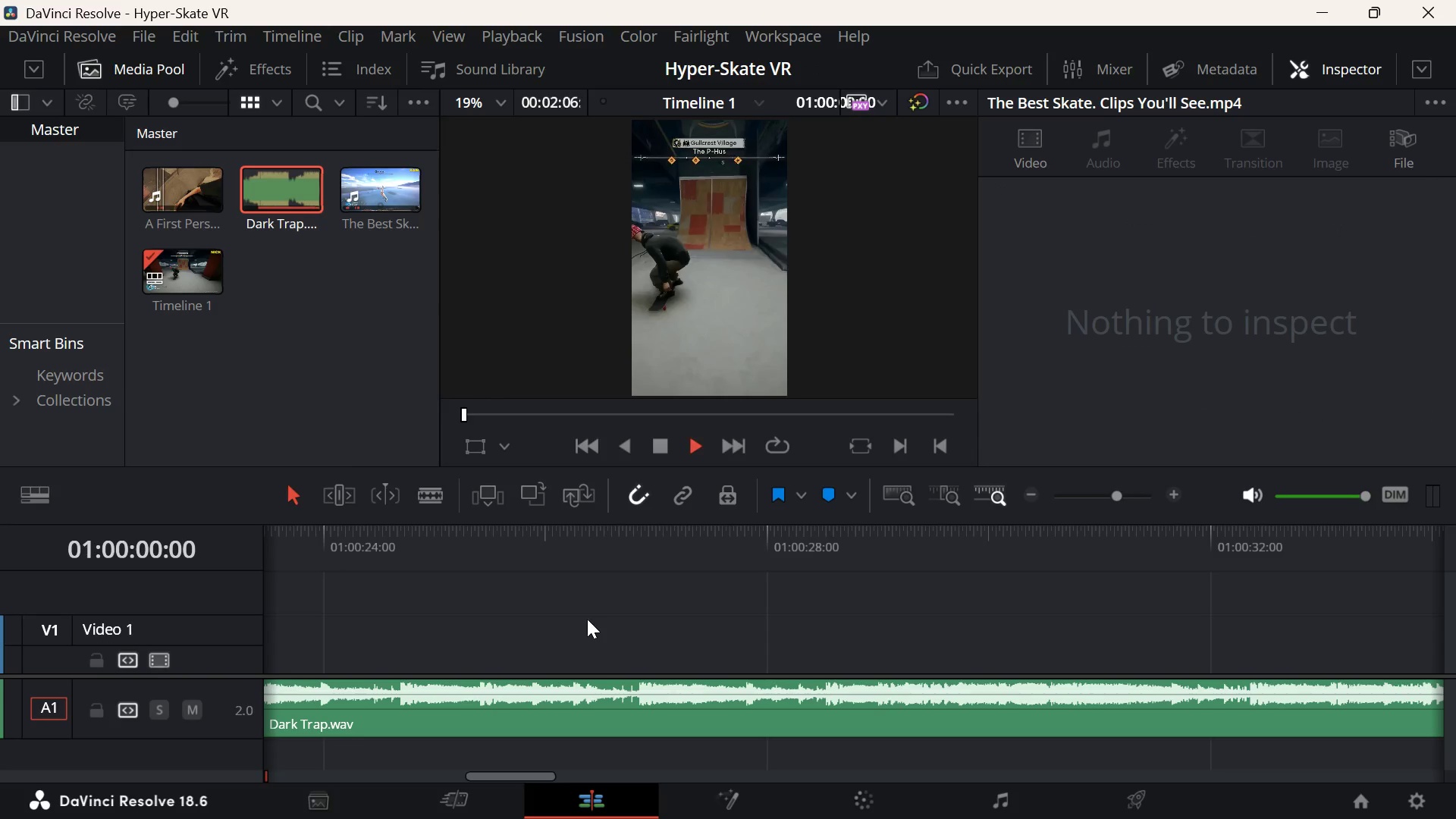 
key(Space)
 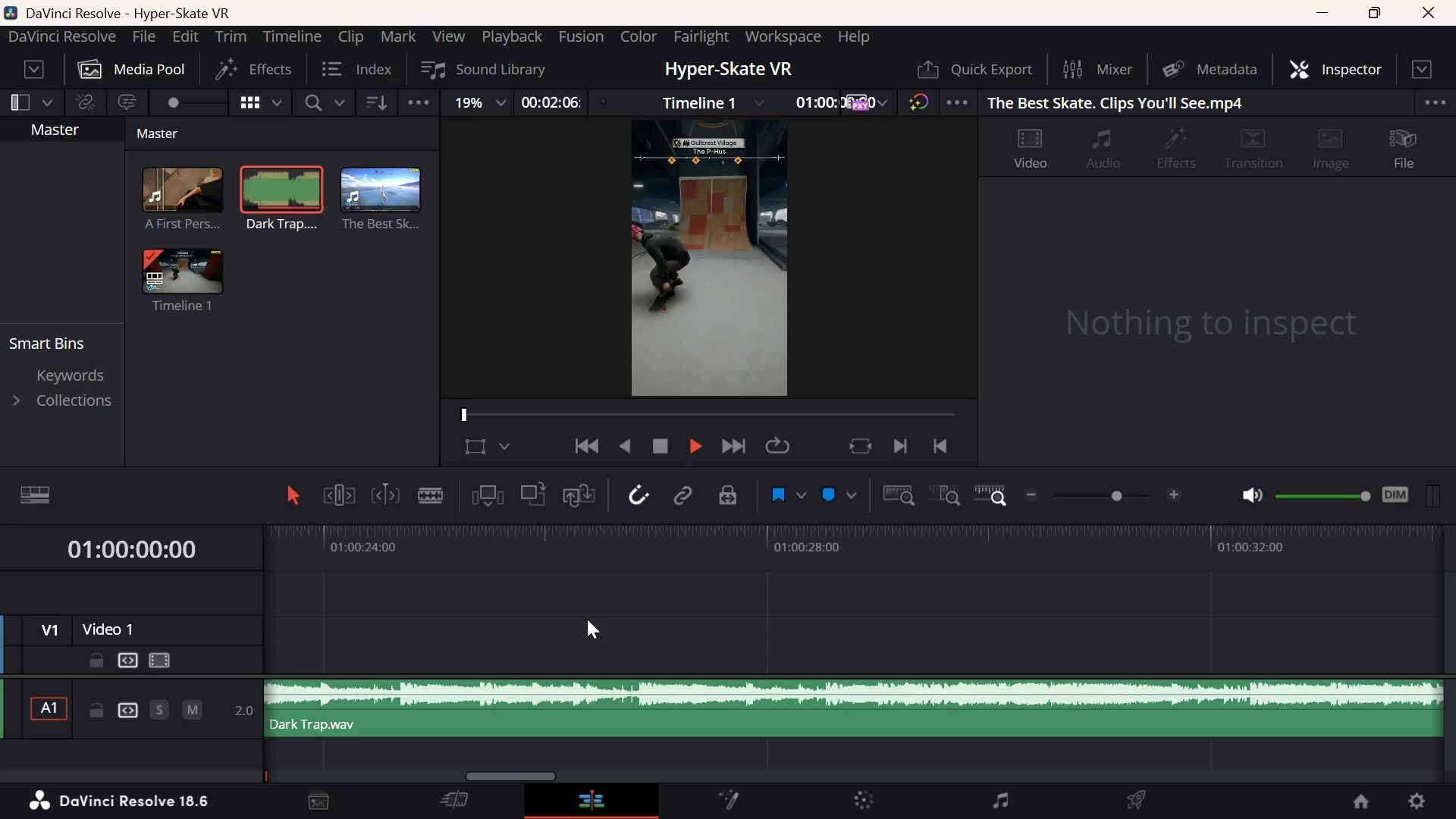 
key(Space)
 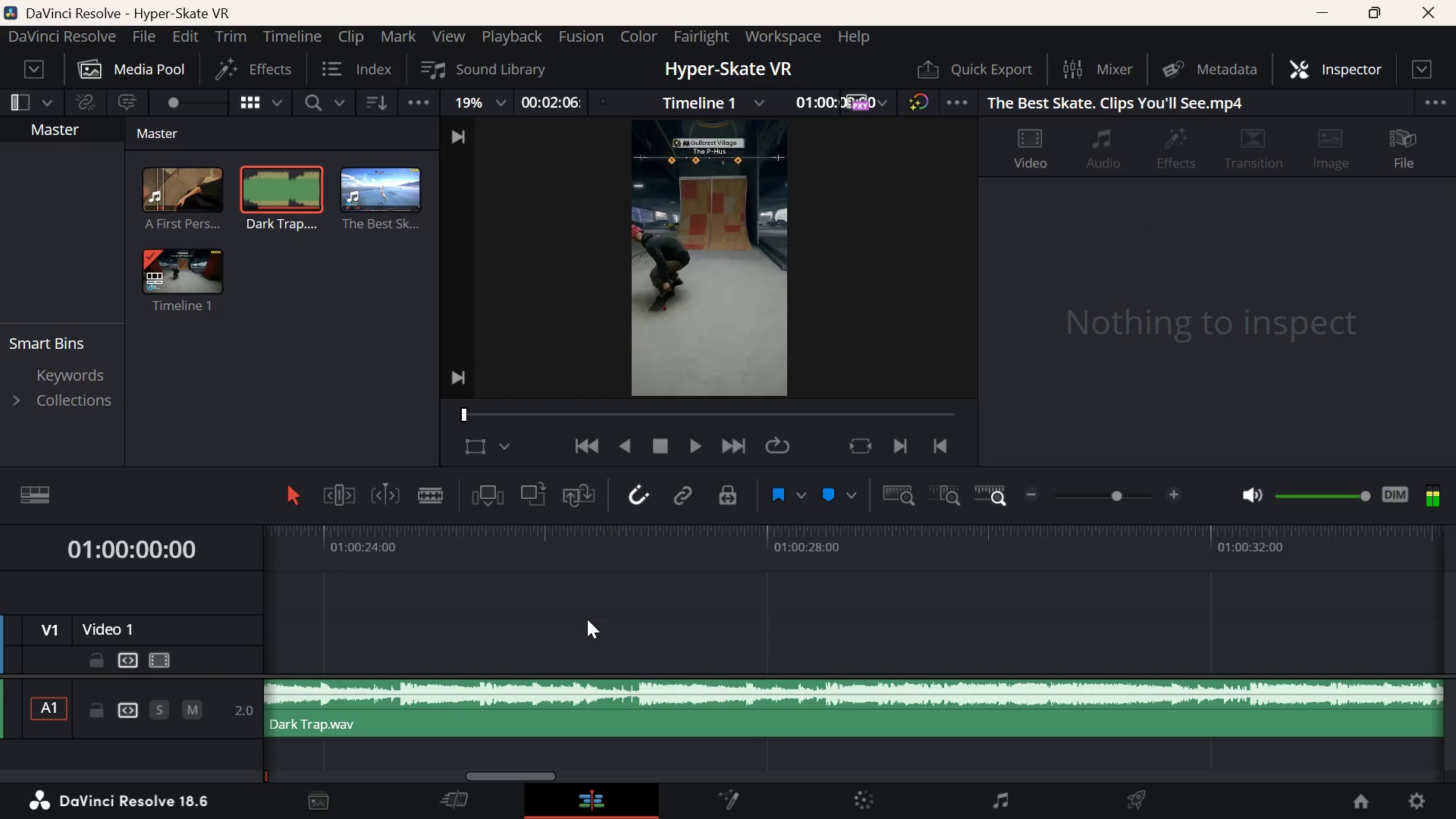 
key(Space)
 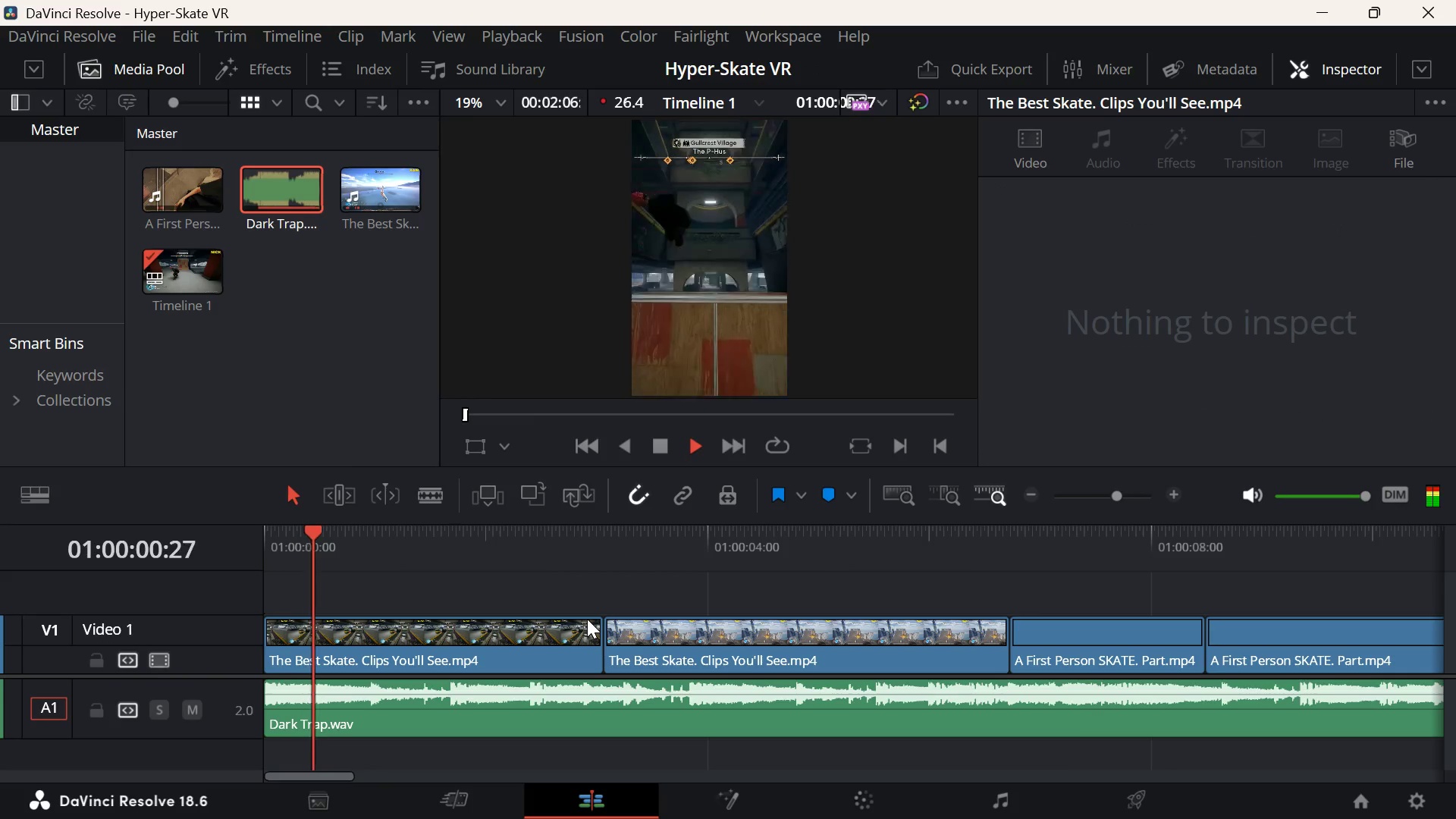 
key(Space)
 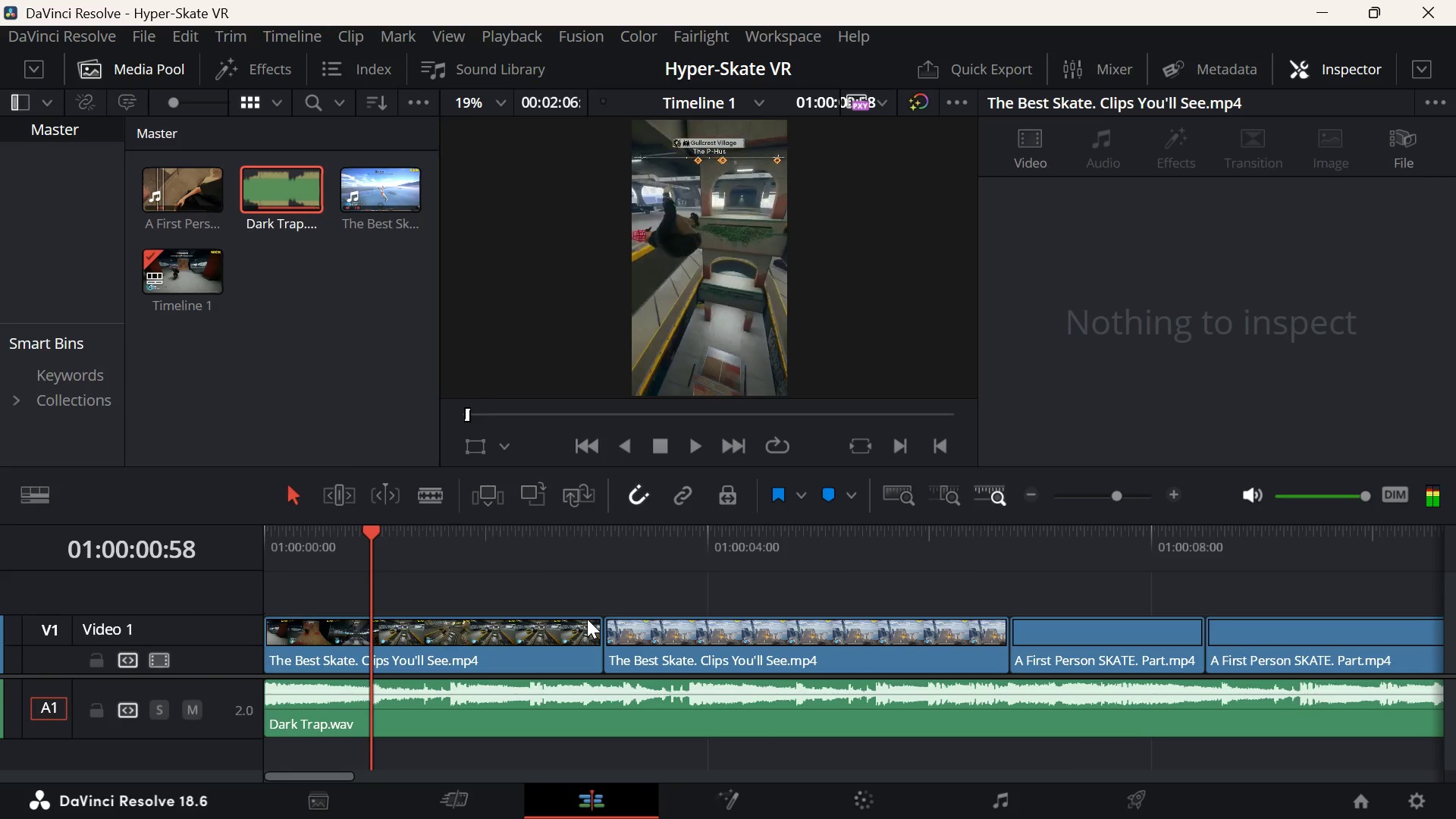 
key(ArrowUp)
 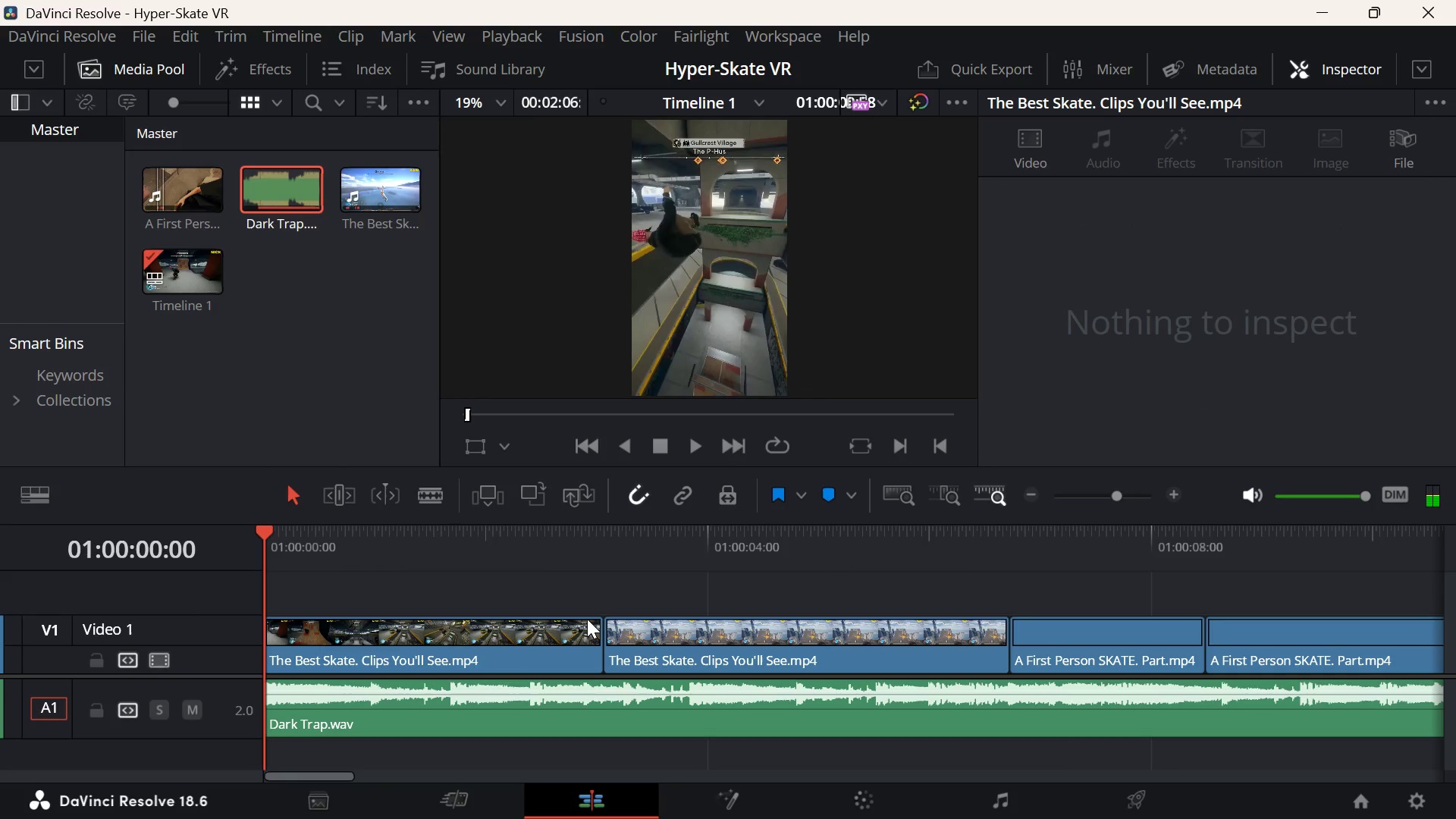 
key(Space)
 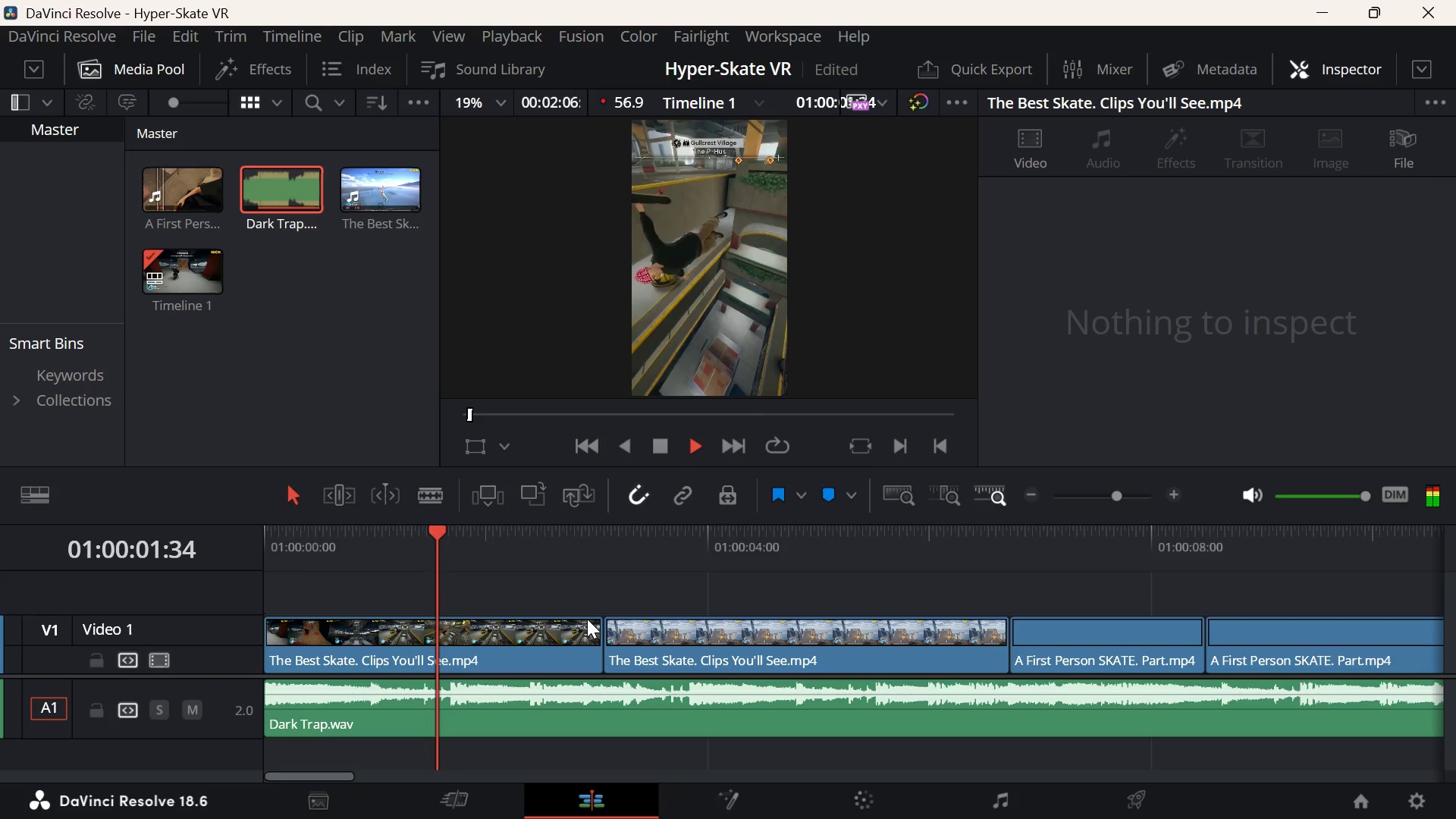 
key(Space)
 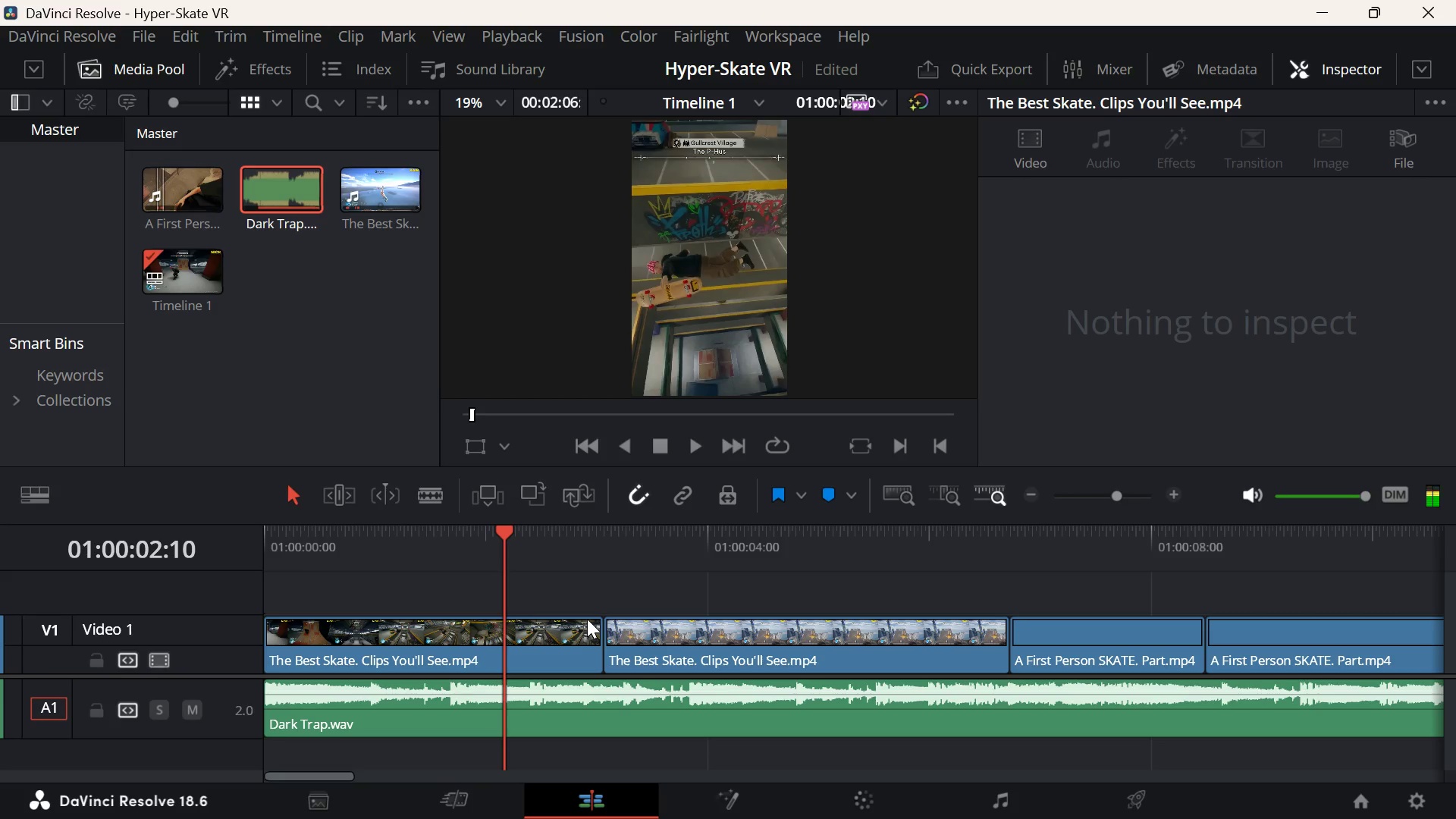 
key(Space)
 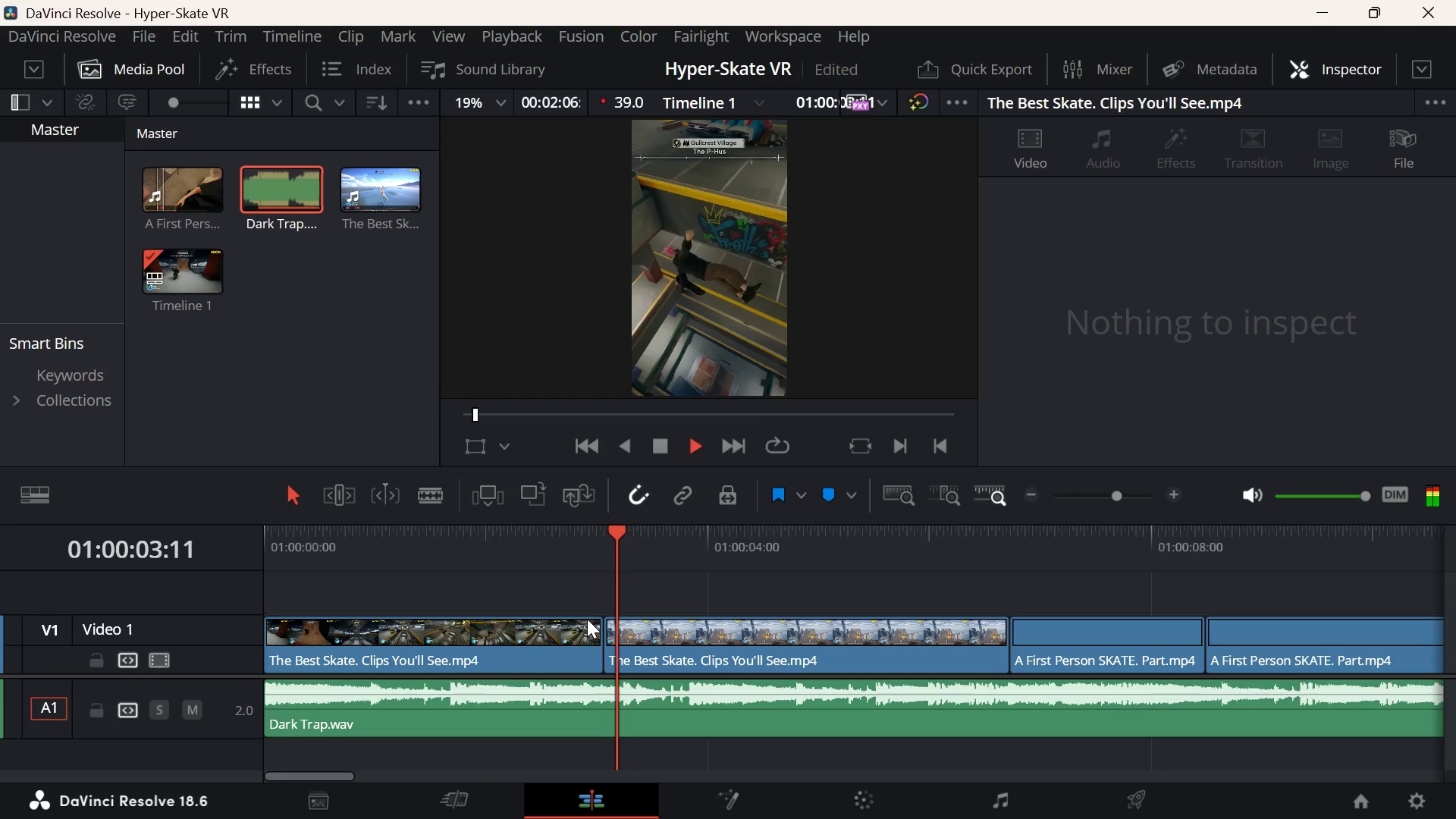 
key(Space)
 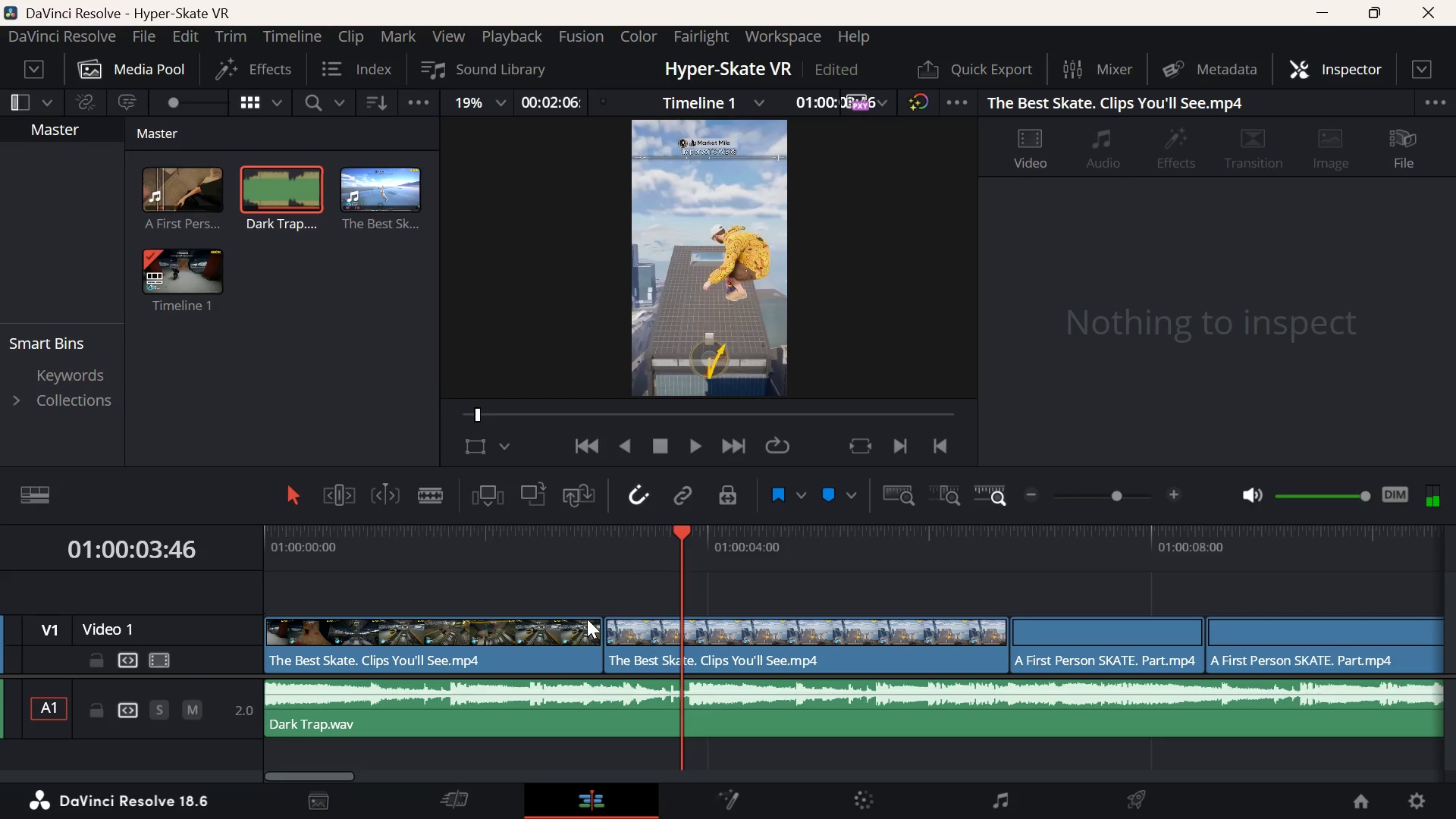 
key(Space)
 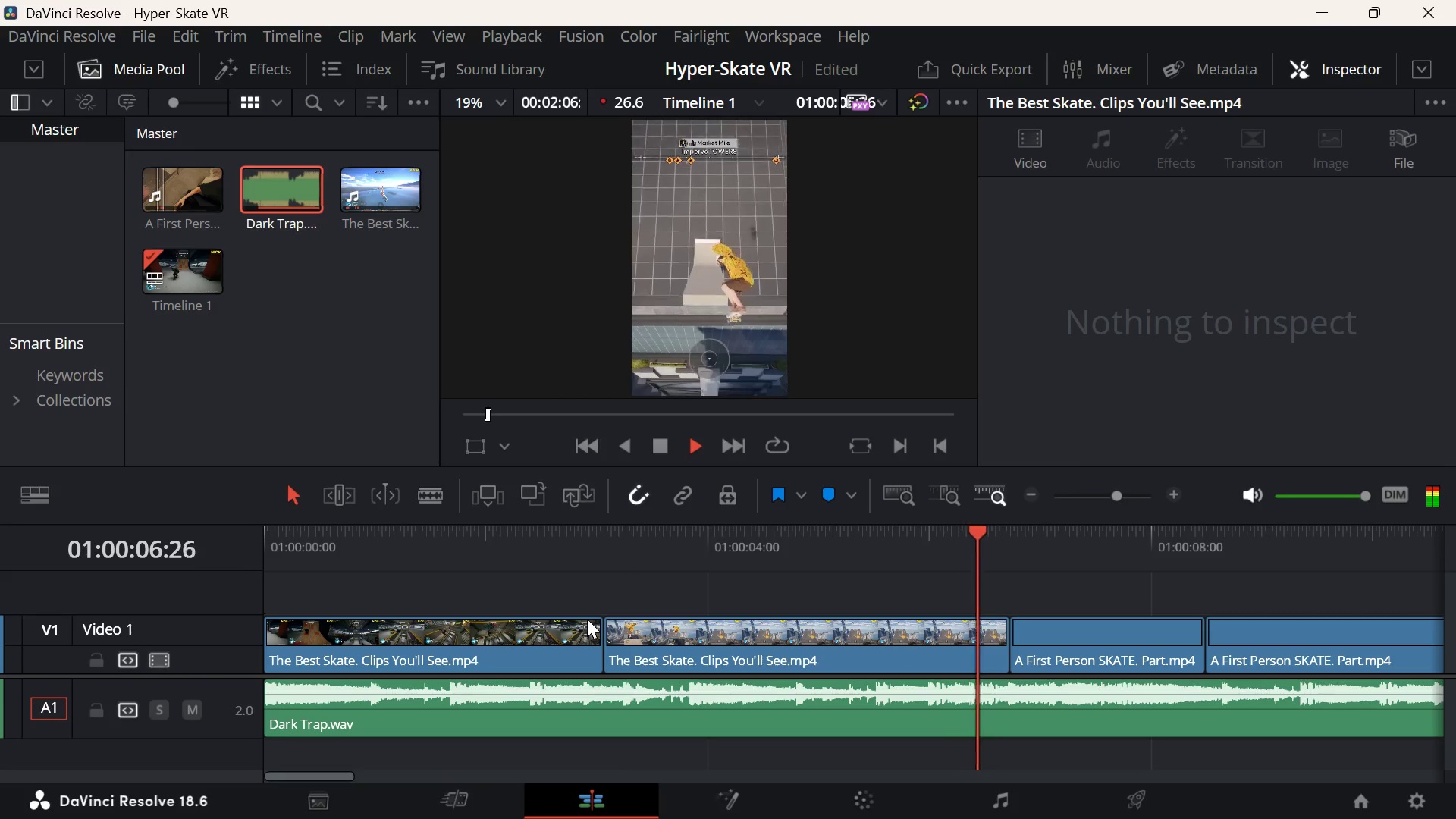 
key(Space)
 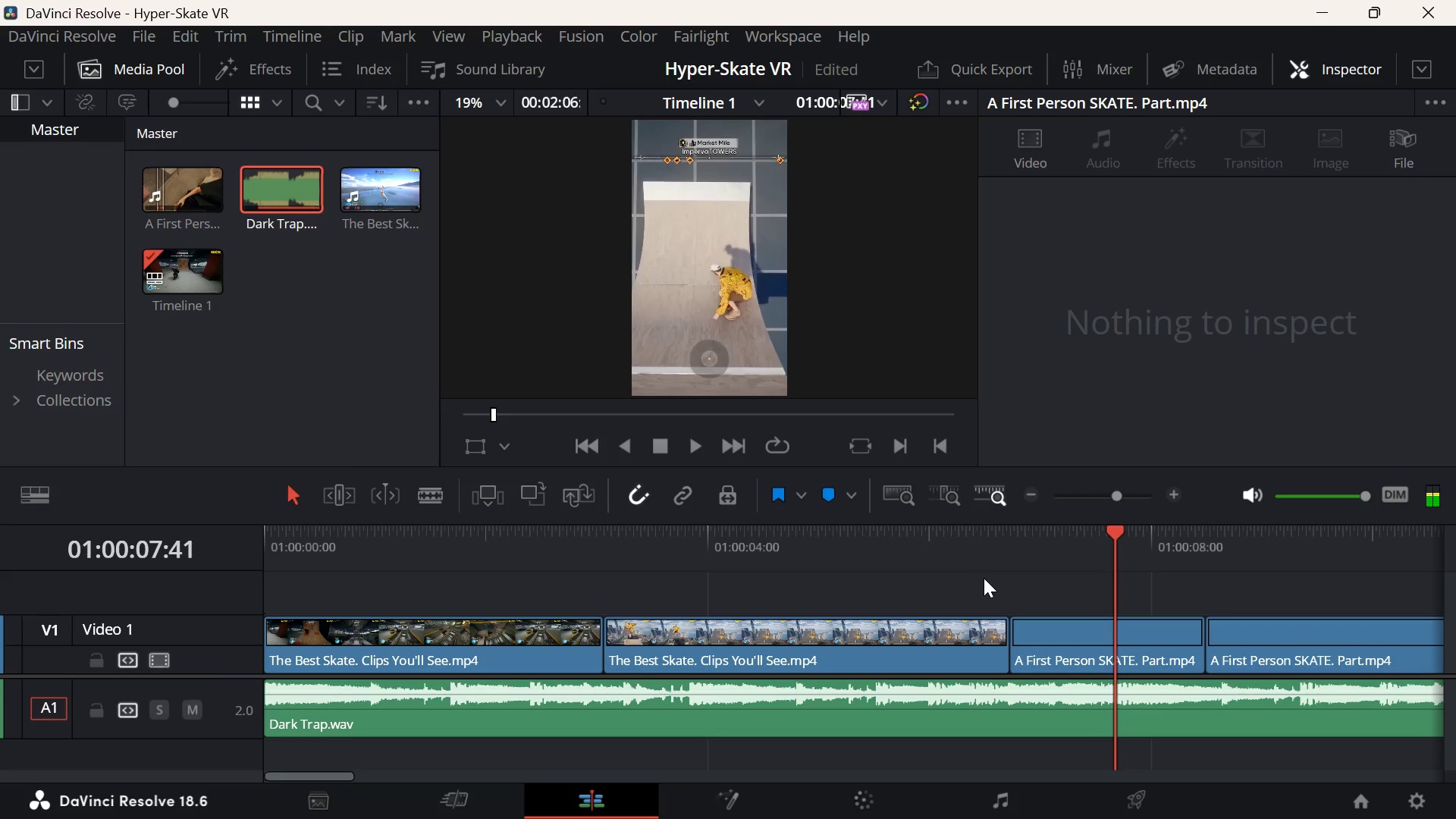 
left_click([970, 558])
 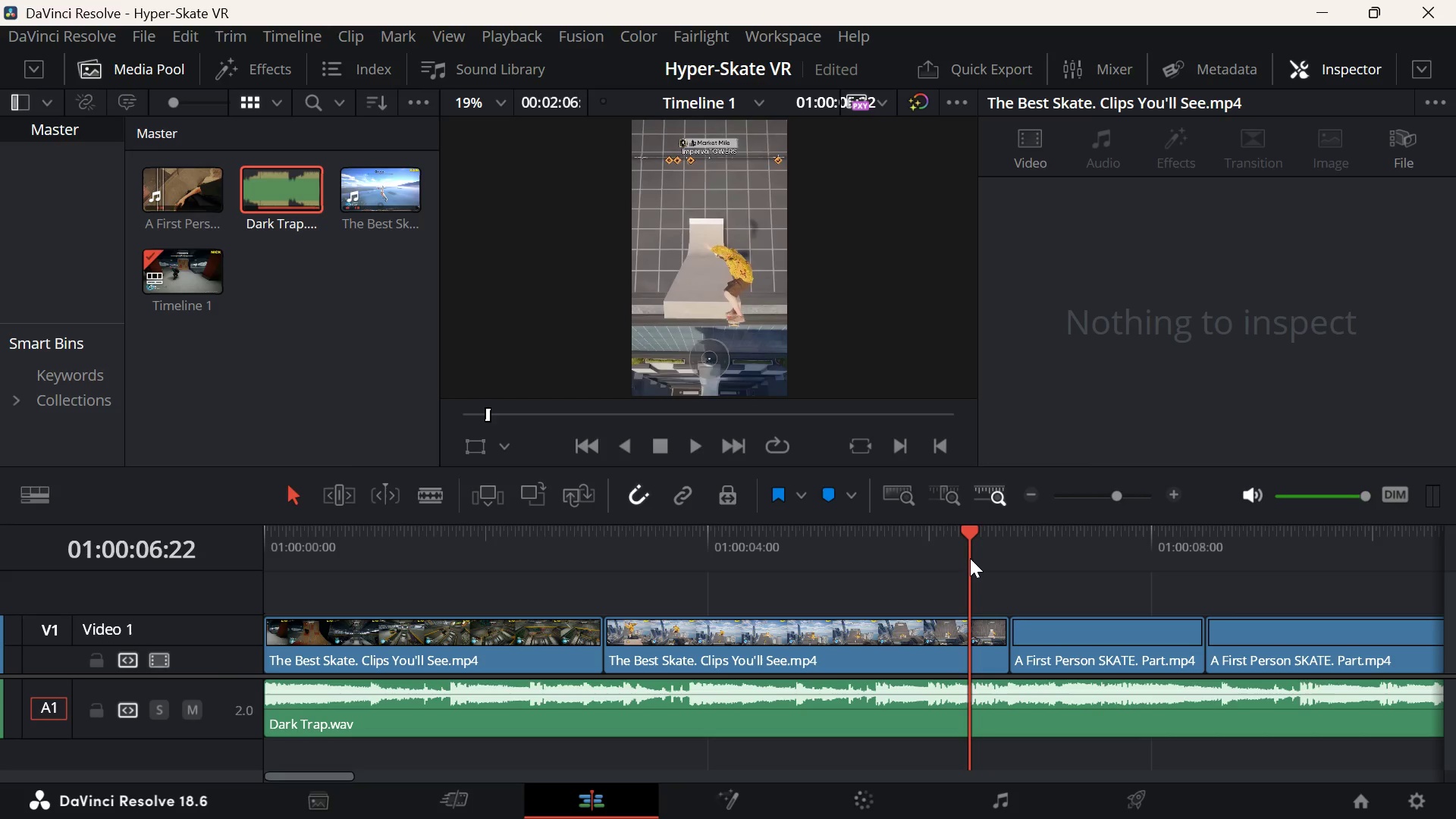 
key(Space)
 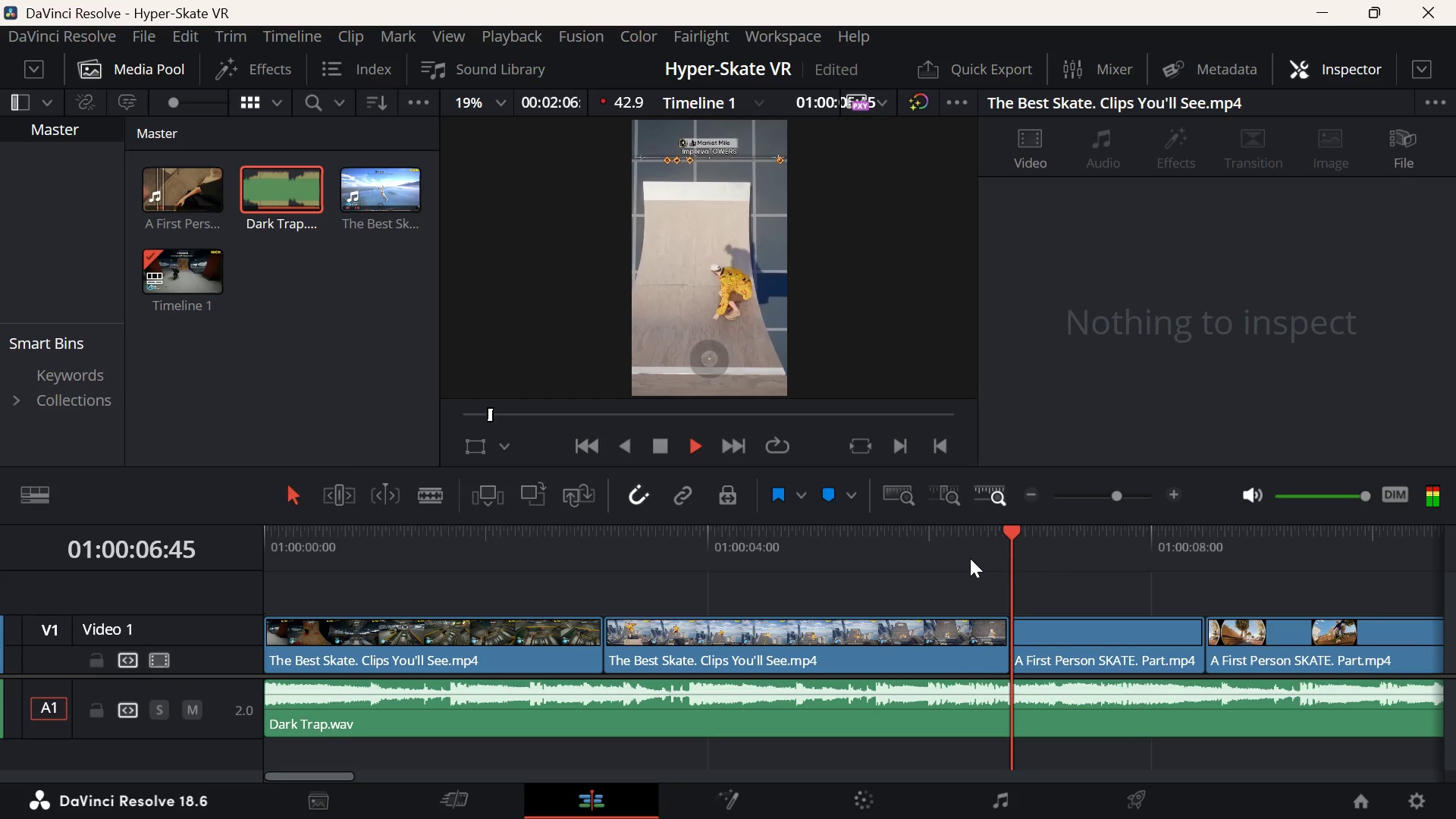 
key(Space)
 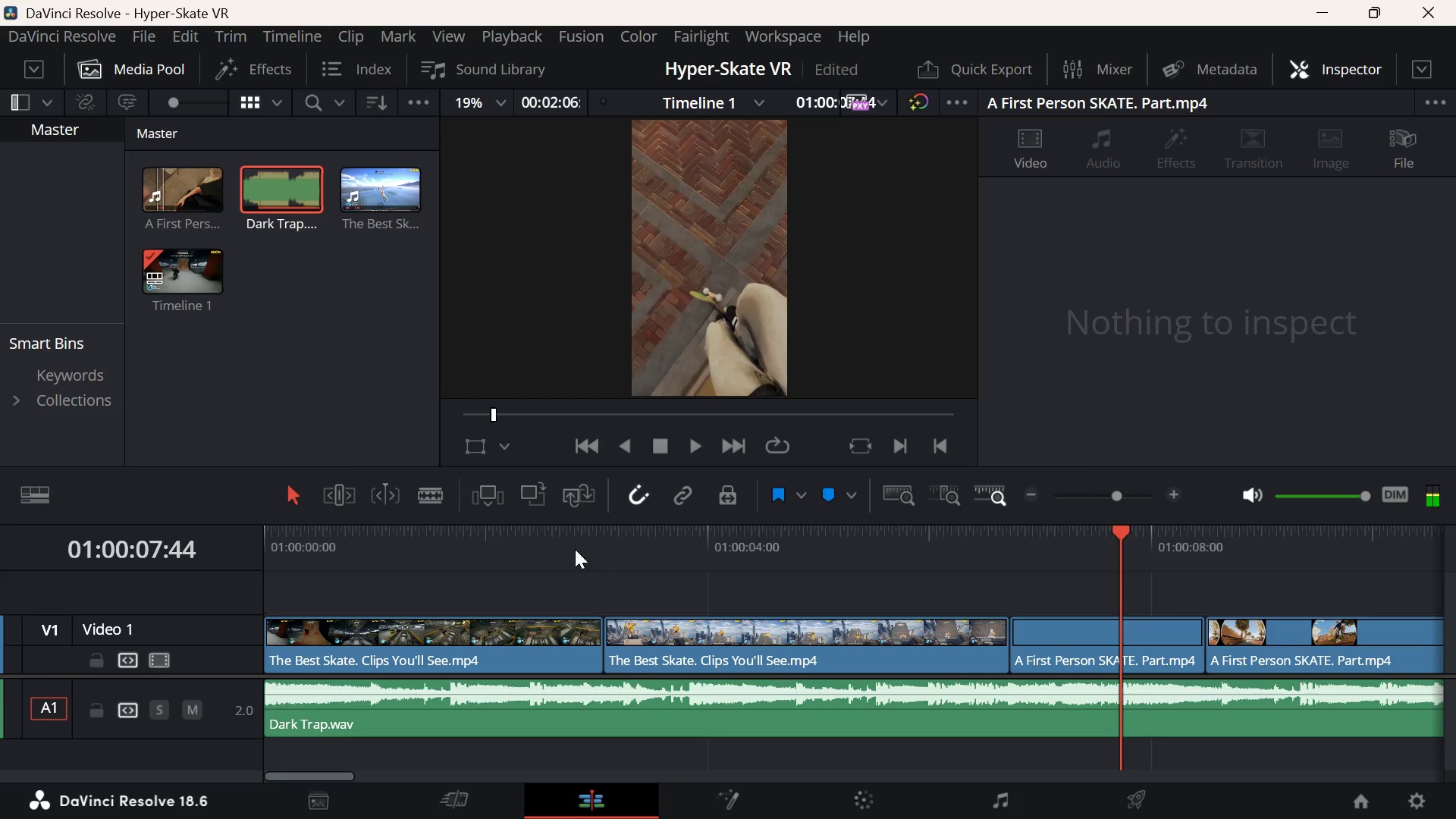 
left_click([554, 548])
 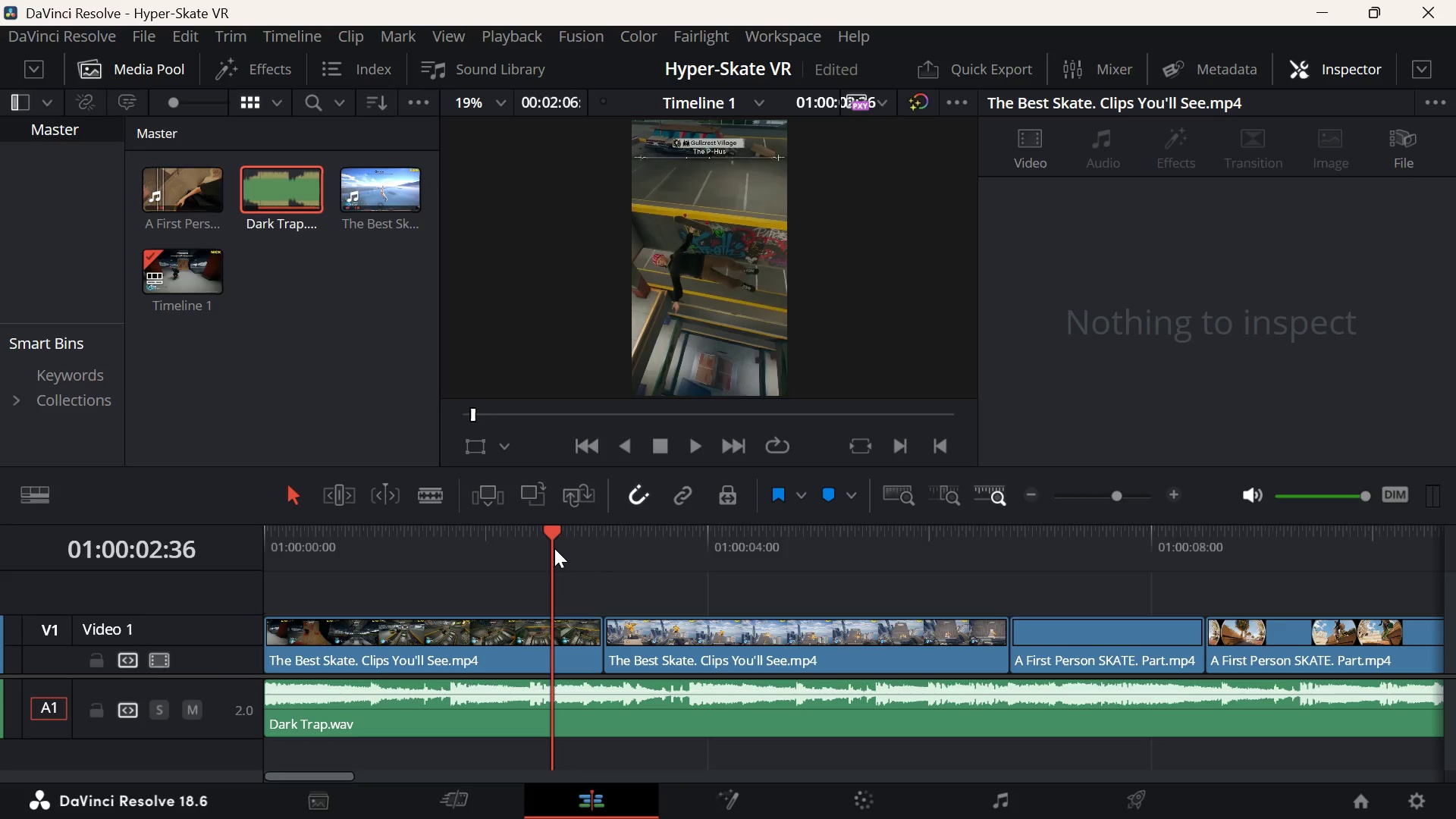 
wait(5.14)
 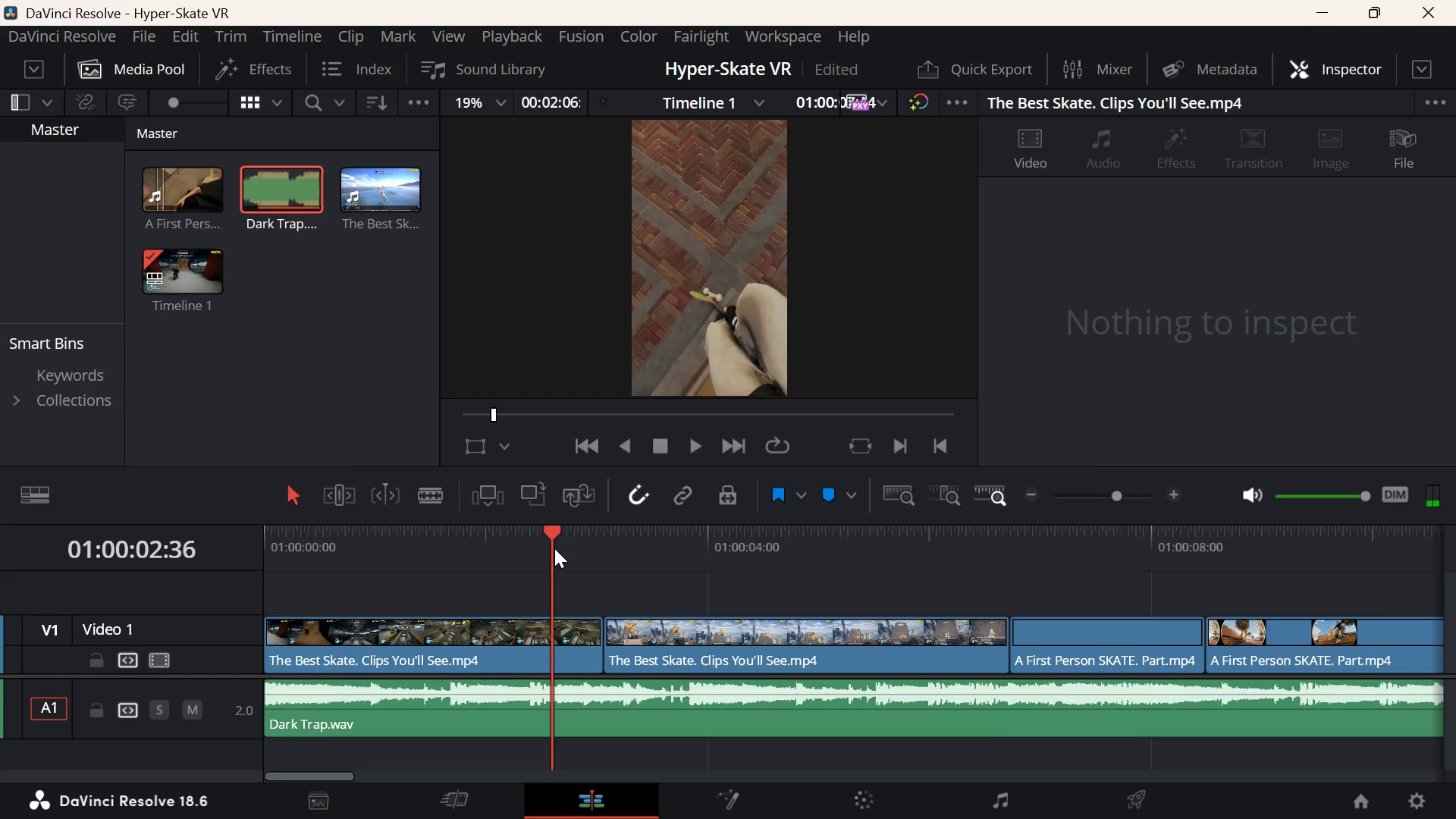 
key(Space)
 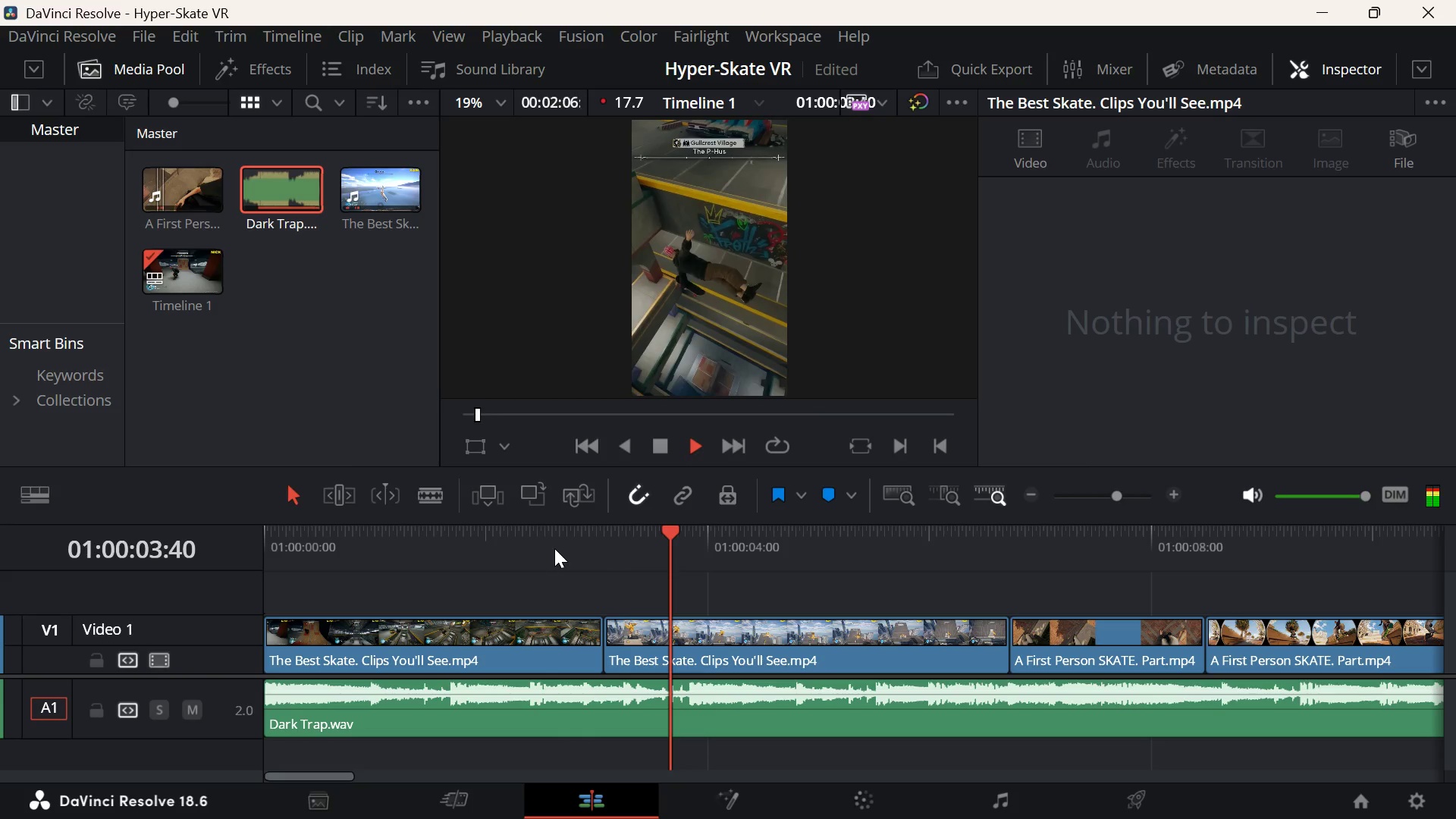 
key(Space)
 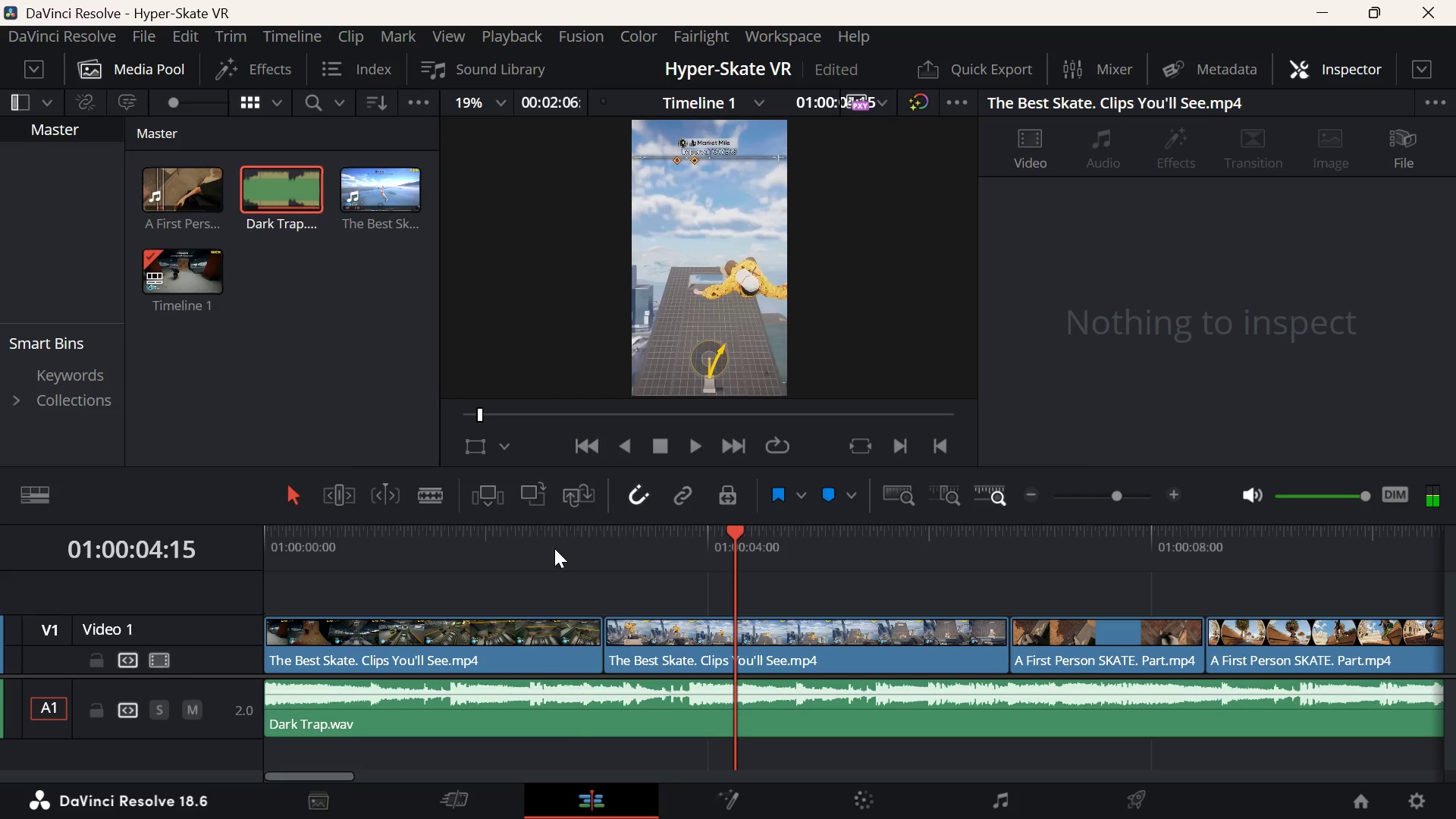 
left_click([554, 553])
 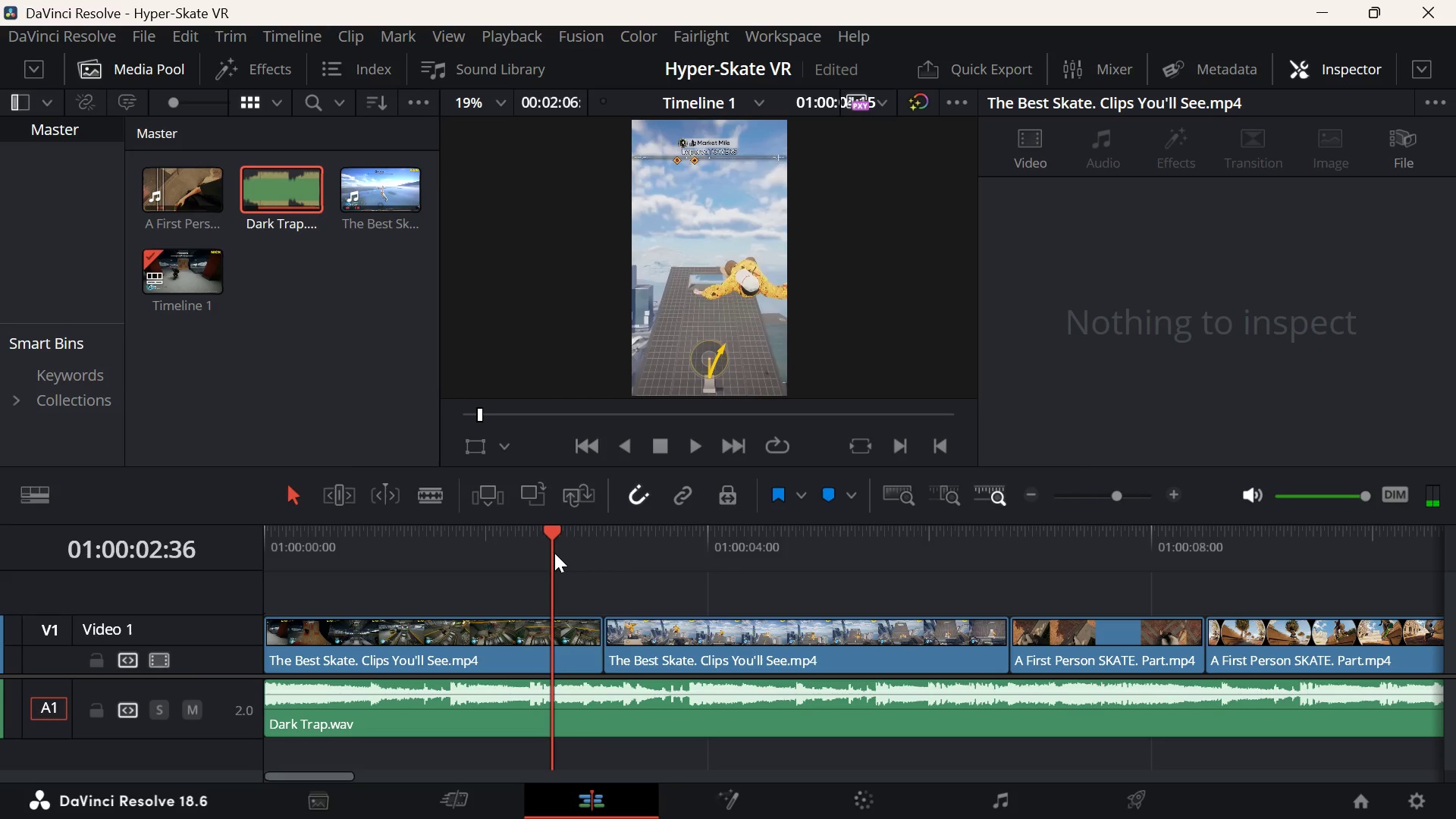 
key(Space)
 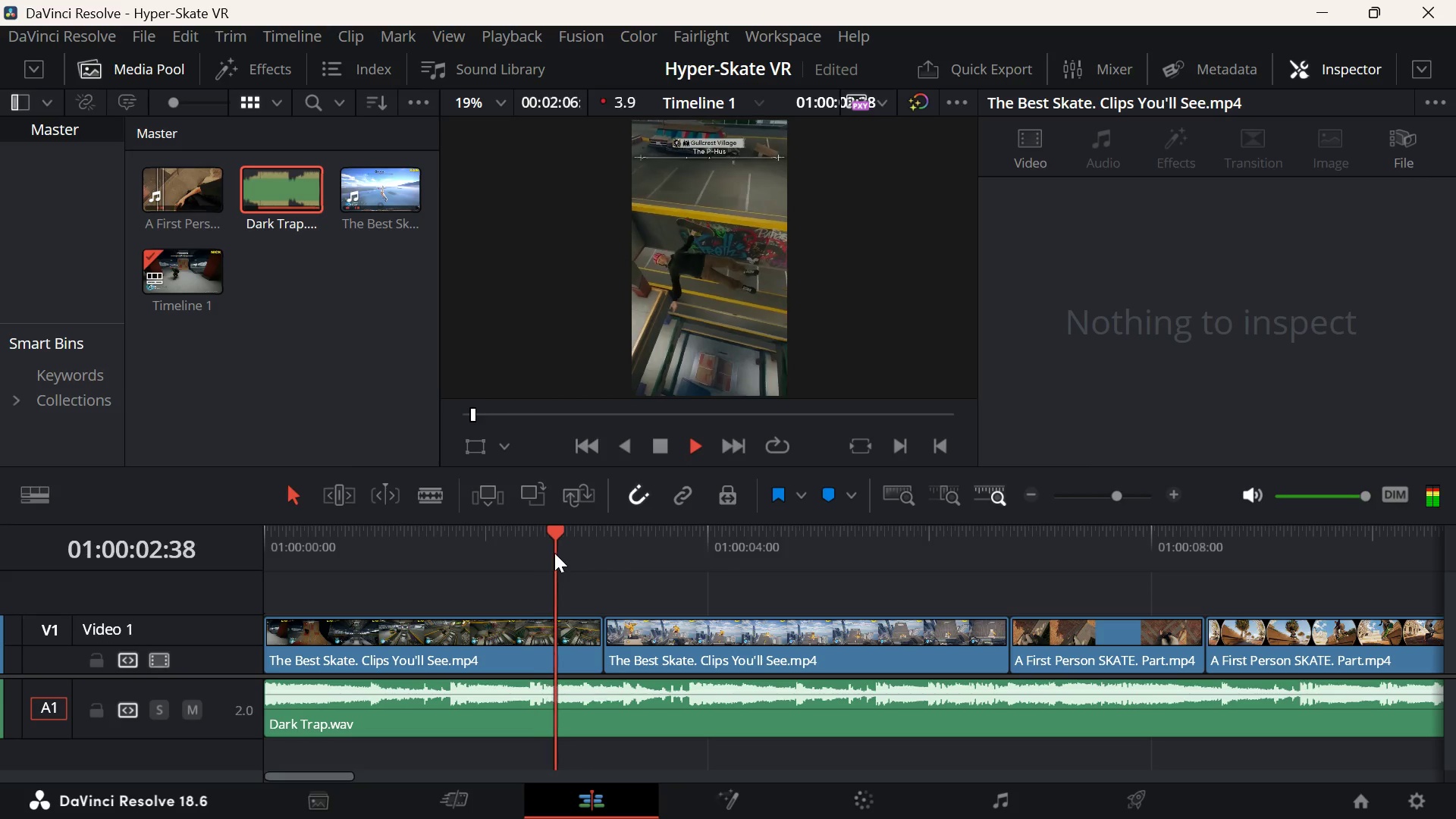 
key(Space)
 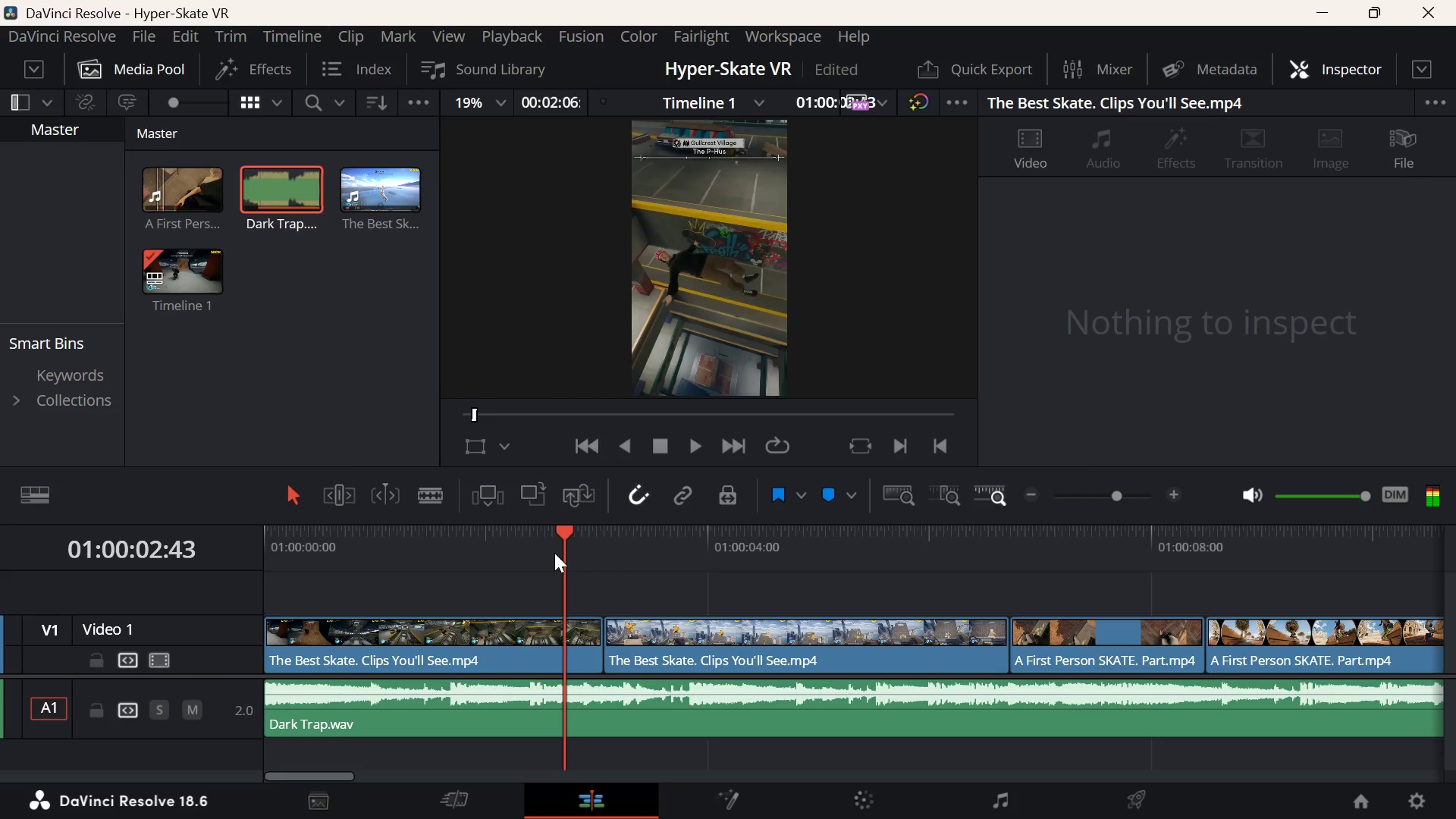 
key(Space)
 